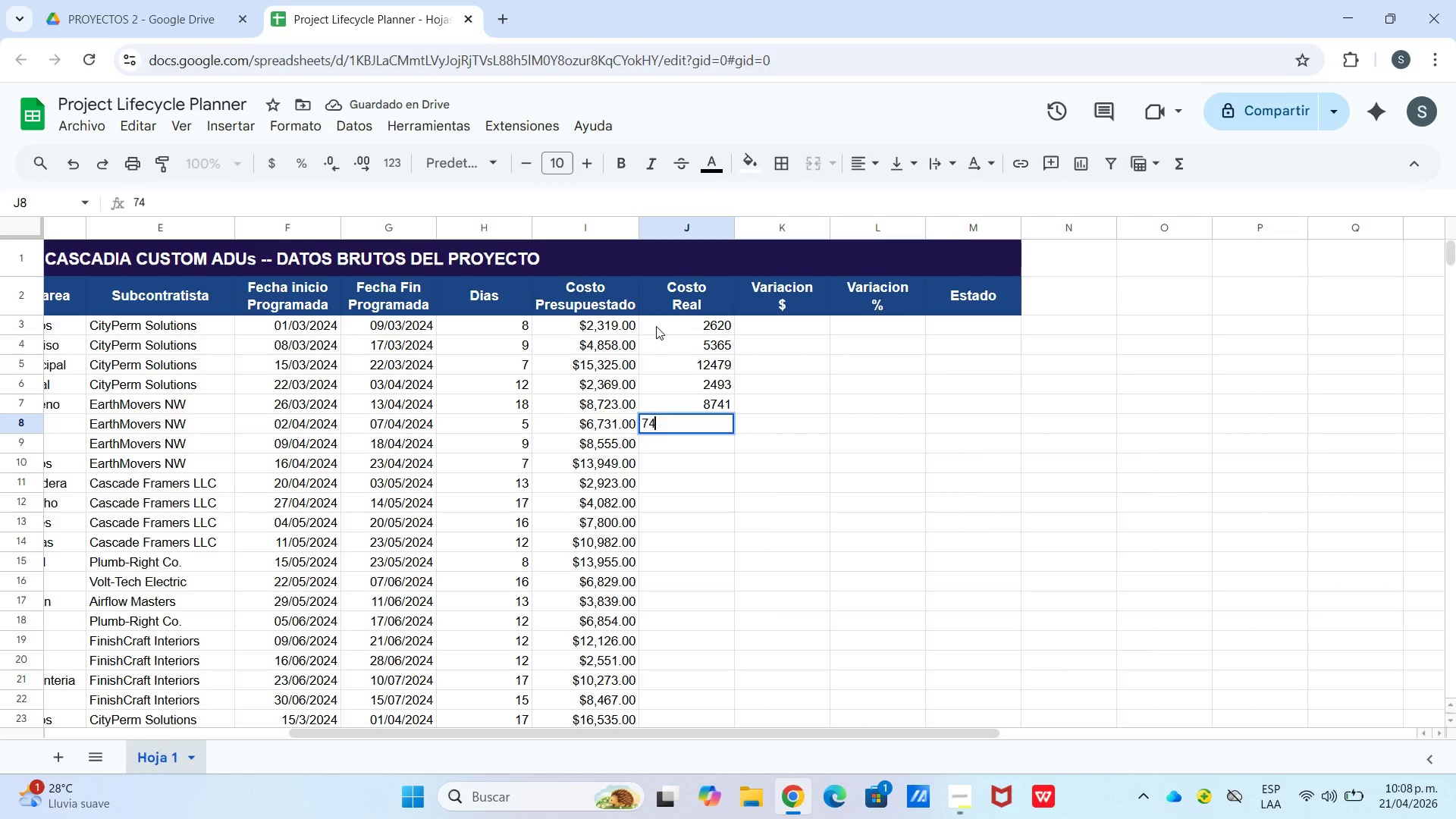 
key(Numpad9)
 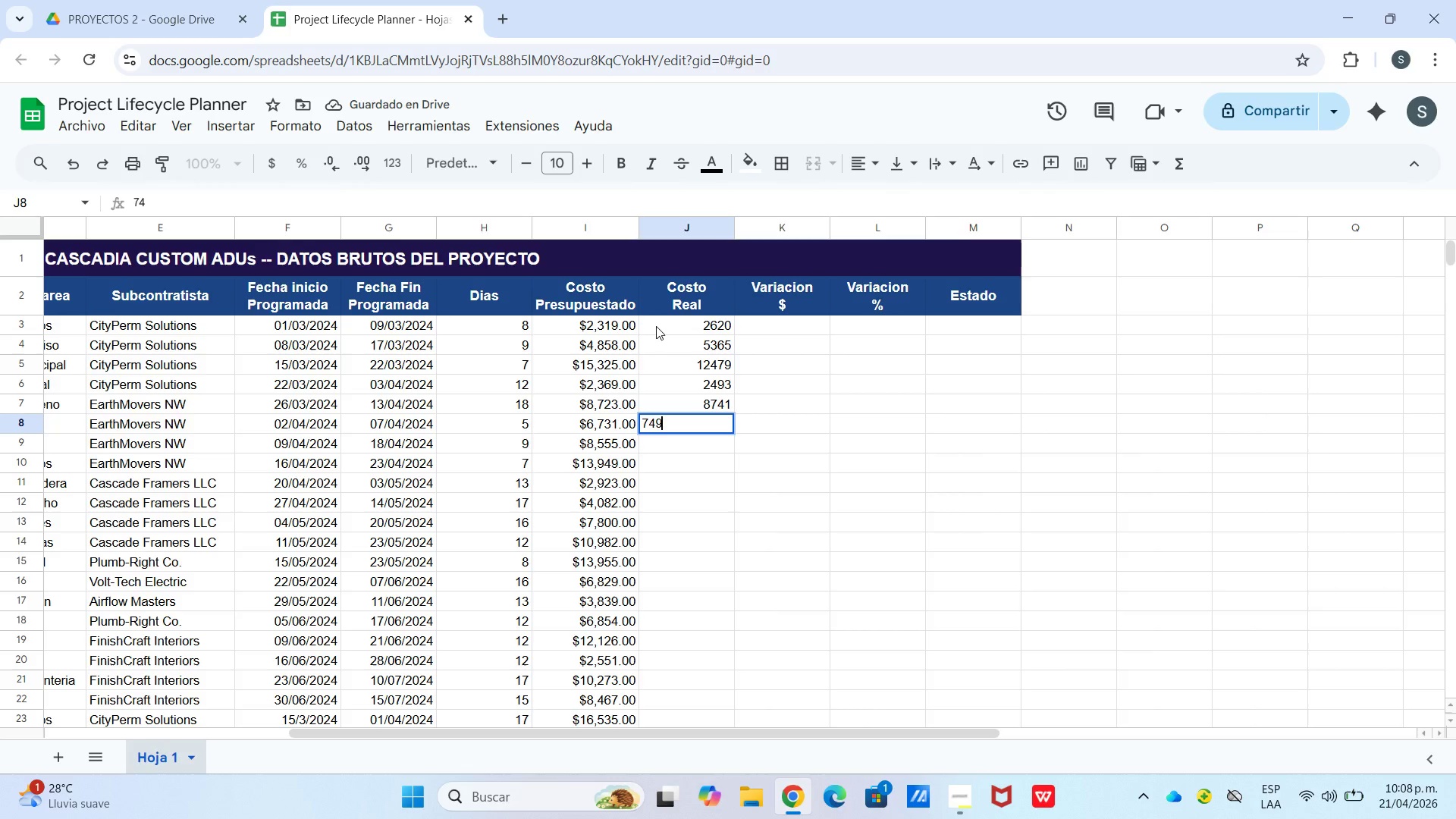 
key(Numpad9)
 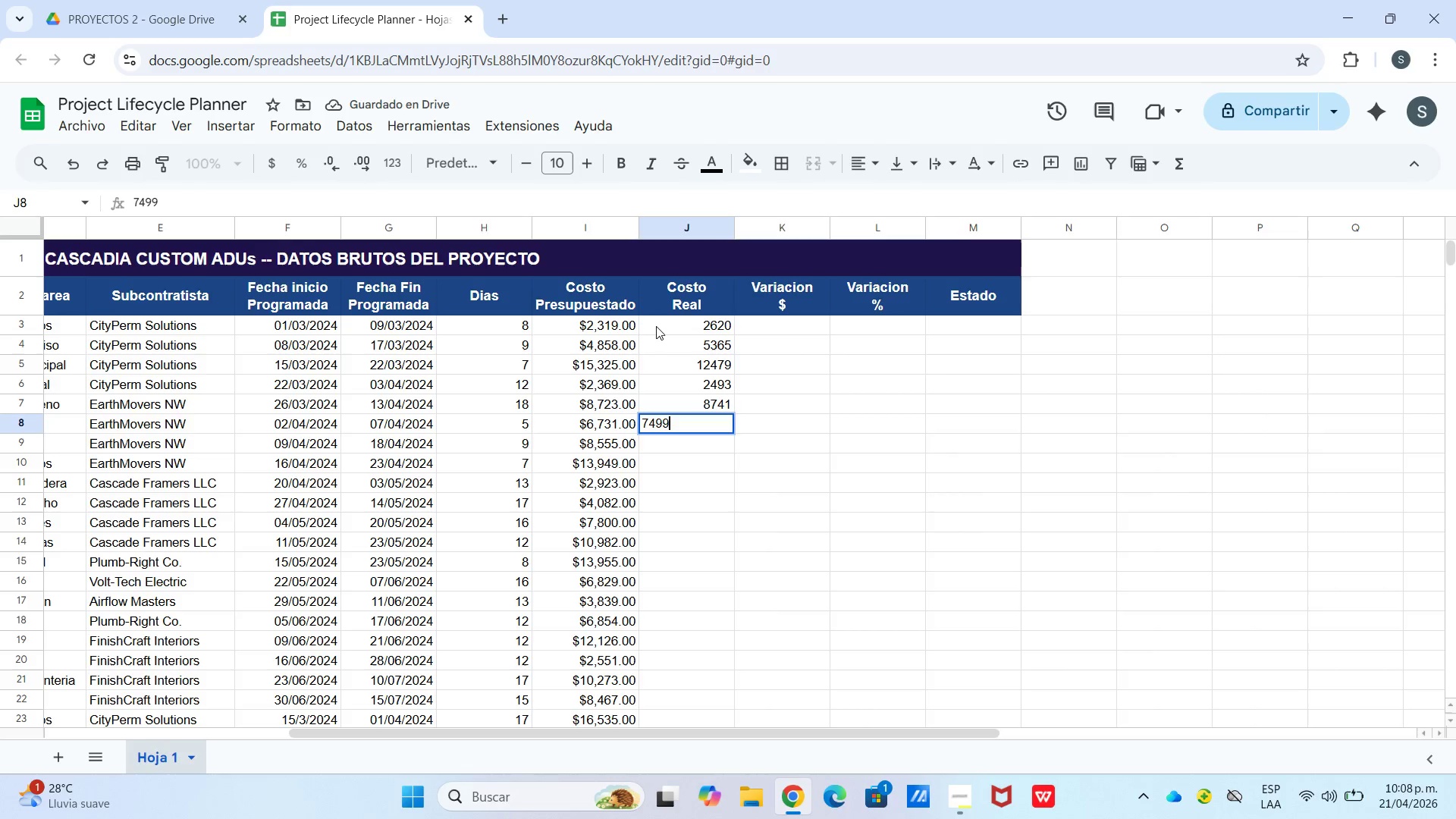 
key(Enter)
 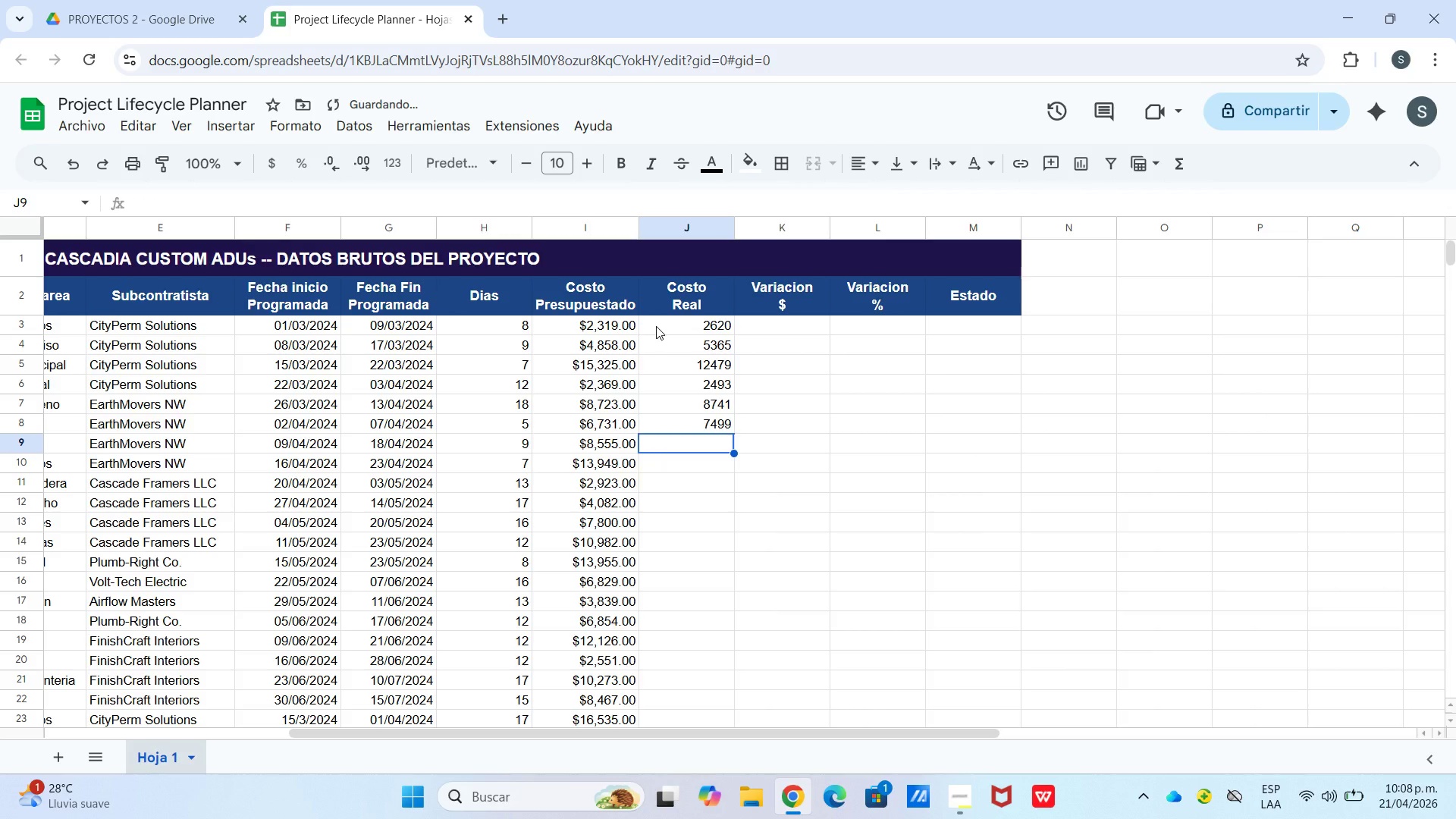 
key(Numpad1)
 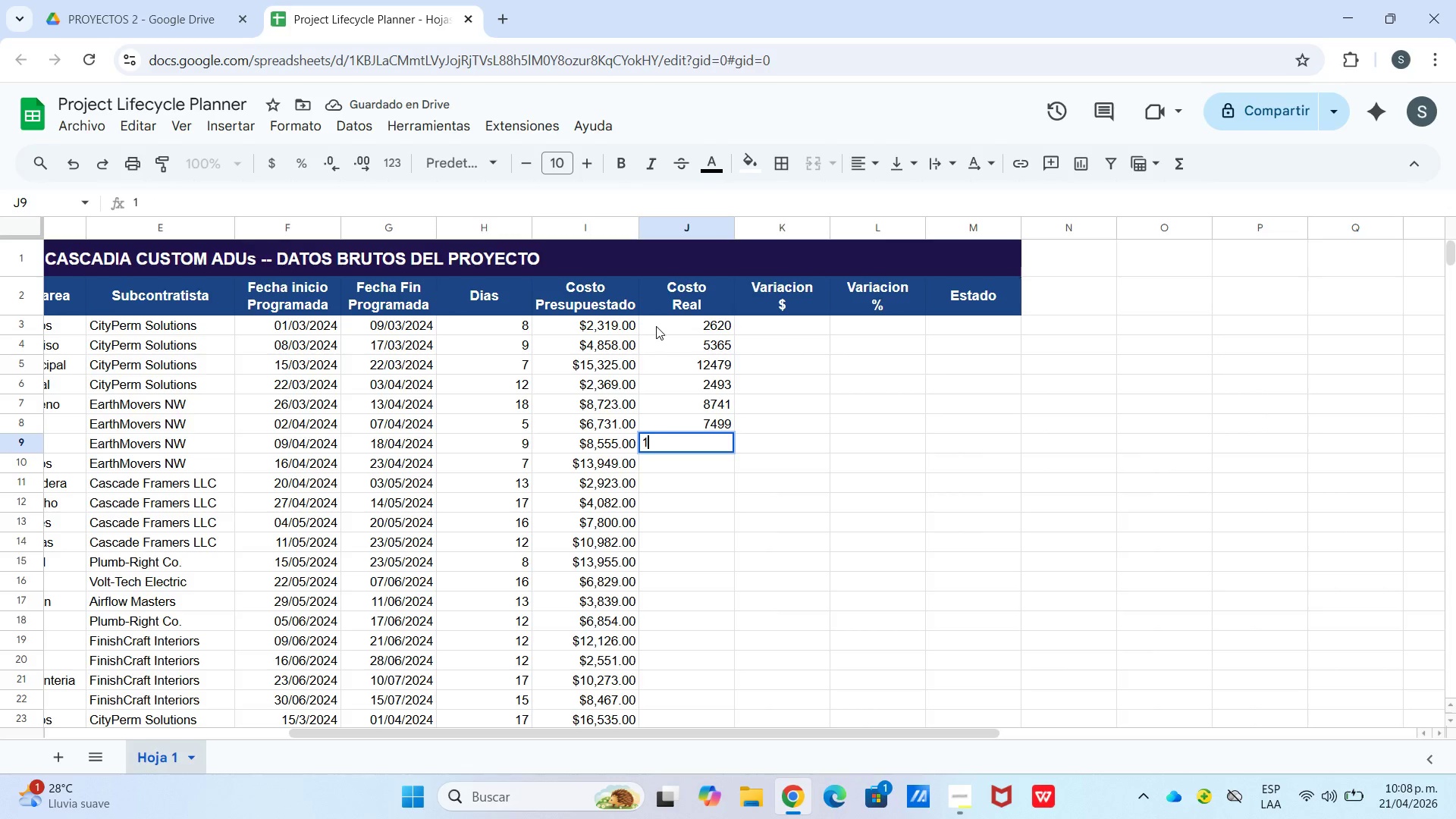 
key(Numpad0)
 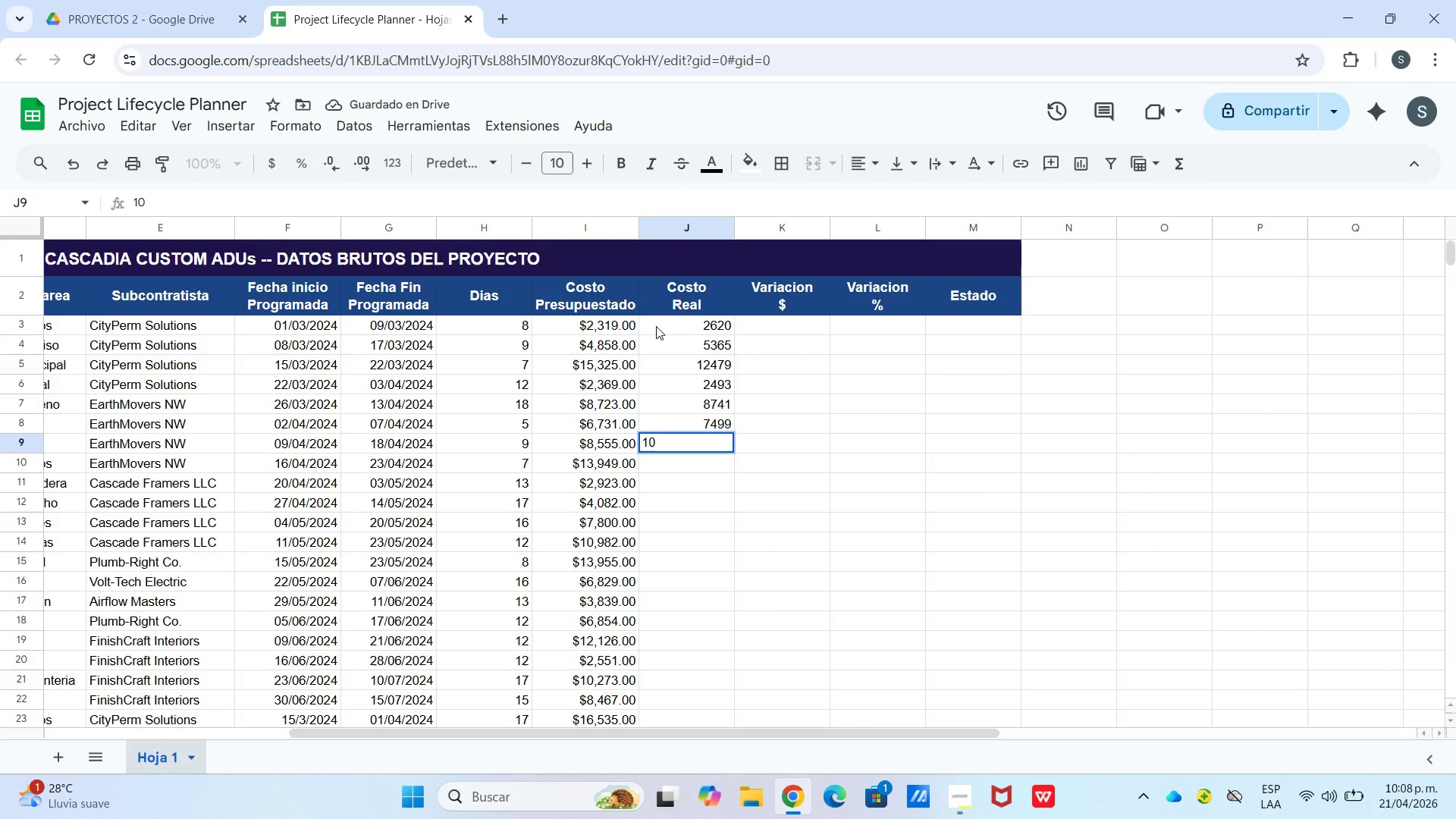 
key(Numpad5)
 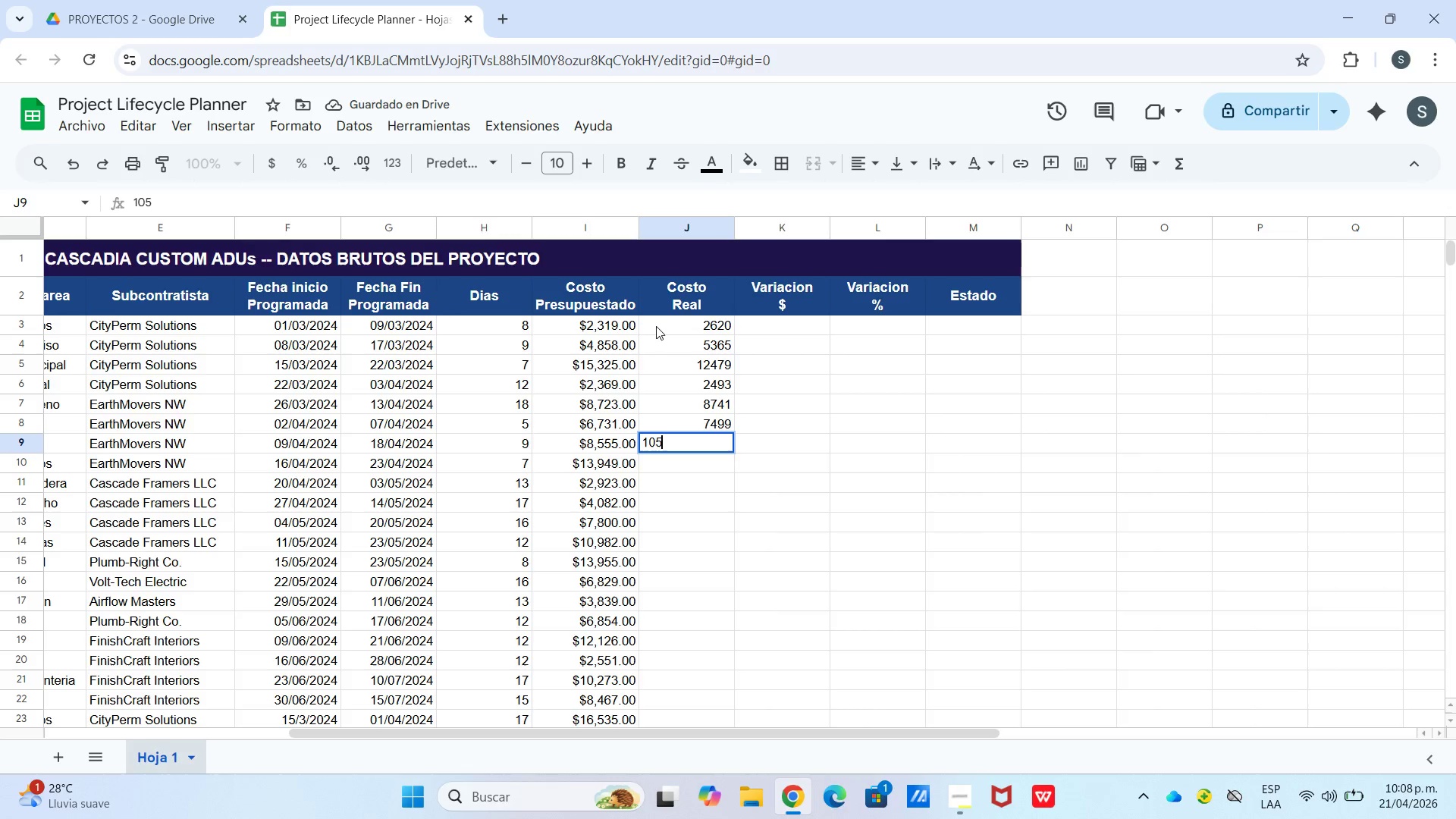 
key(Numpad2)
 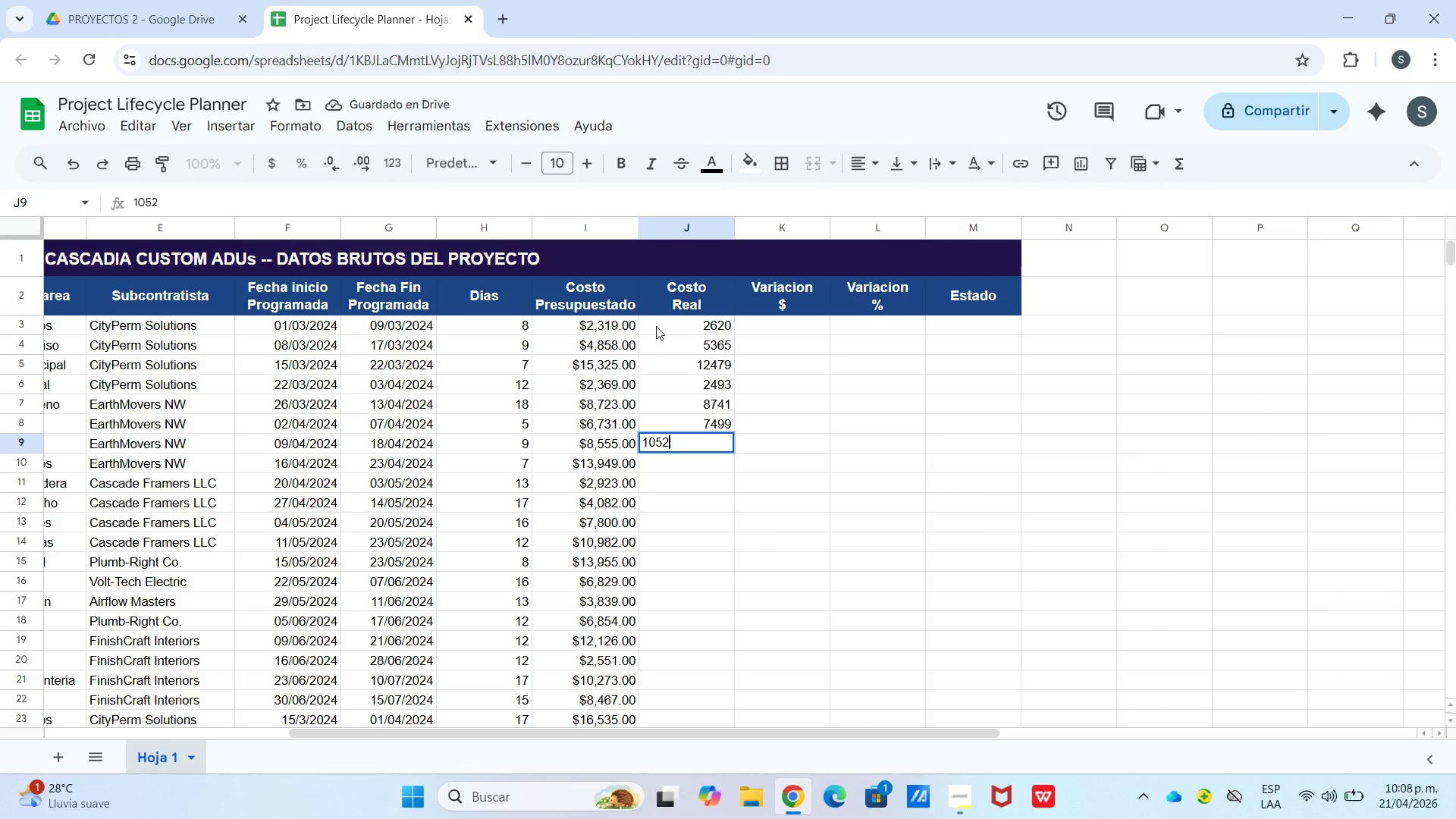 
key(Numpad9)
 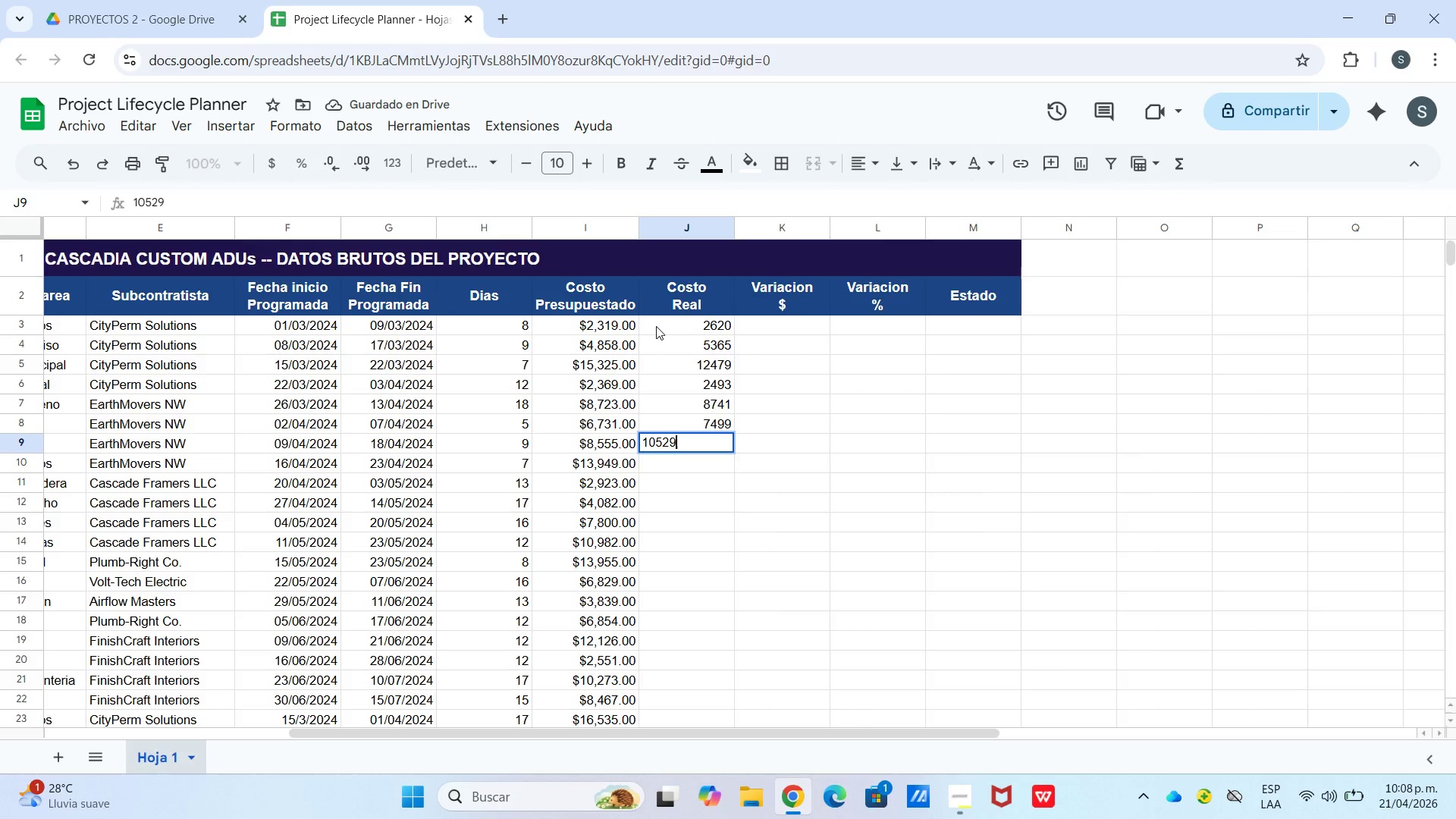 
key(Enter)
 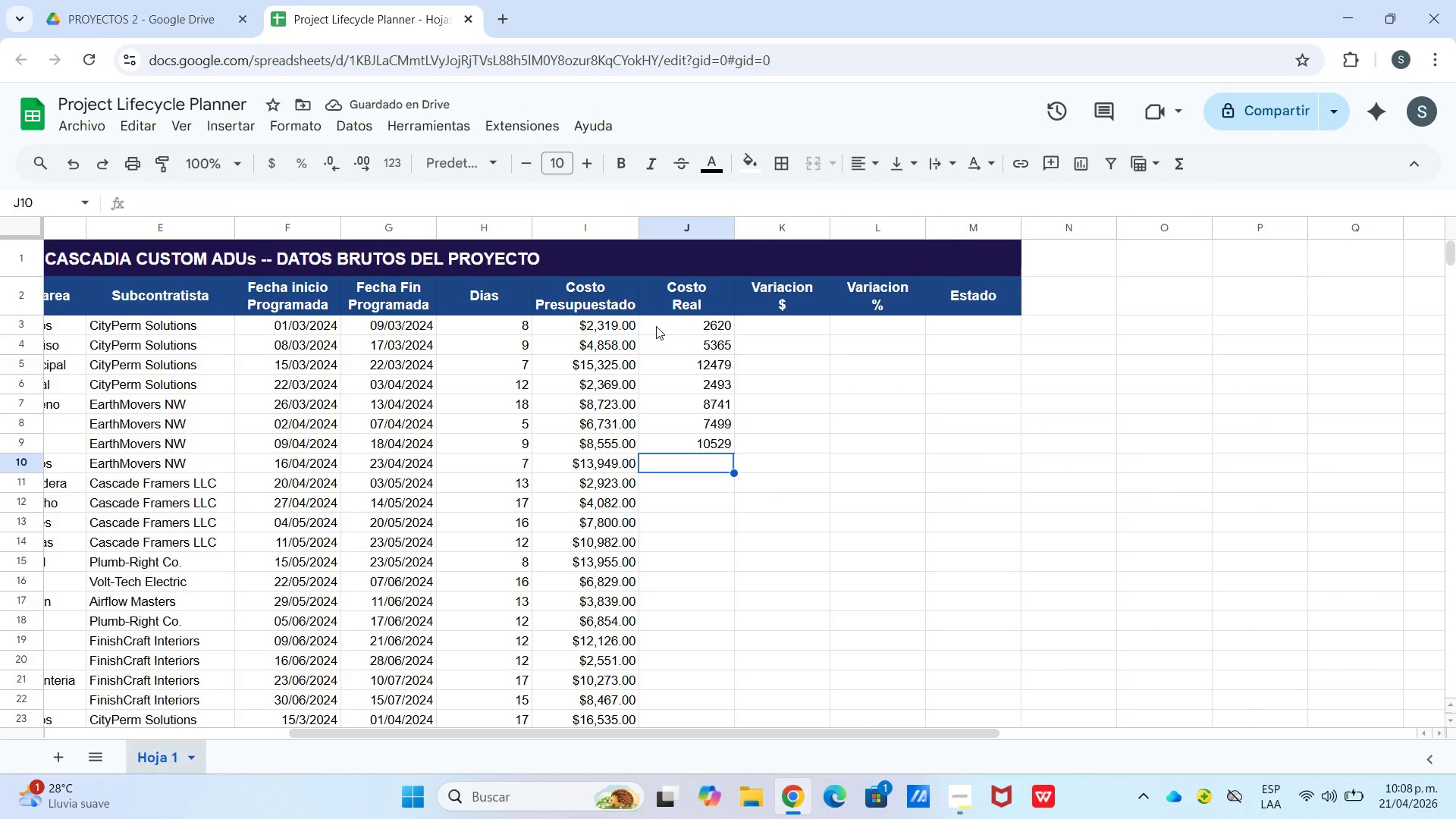 
key(Numpad1)
 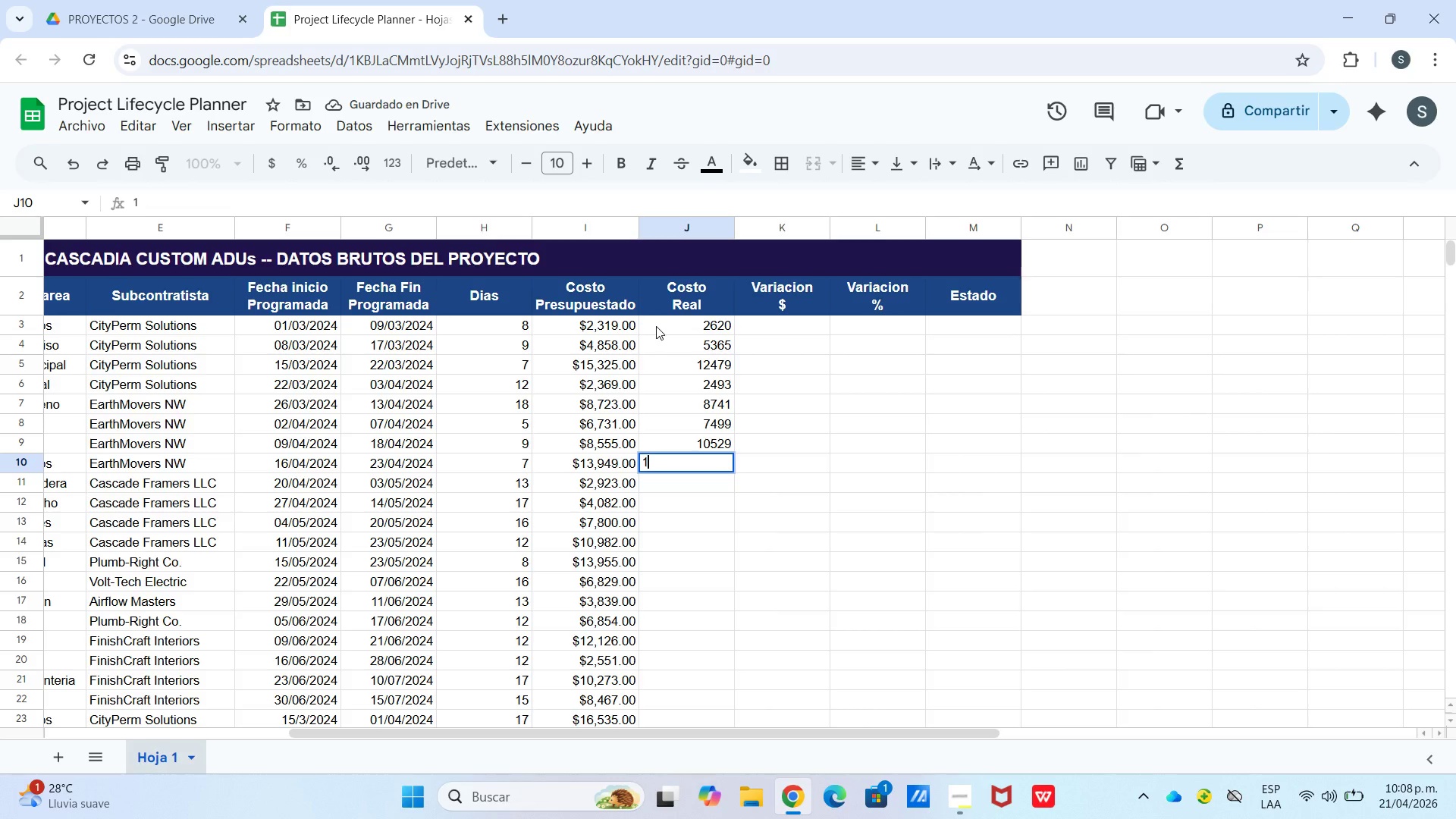 
key(Numpad1)
 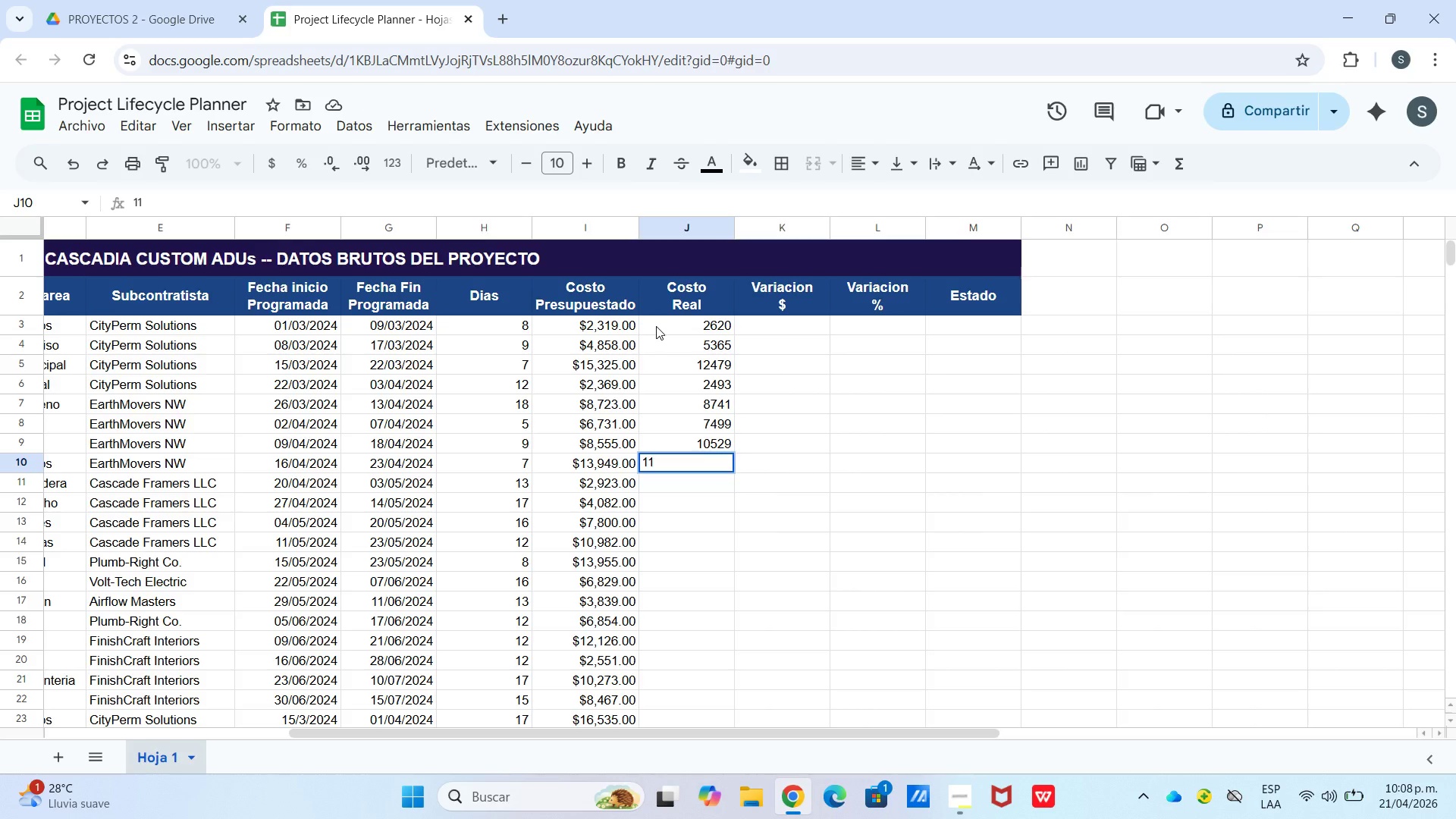 
key(Numpad7)
 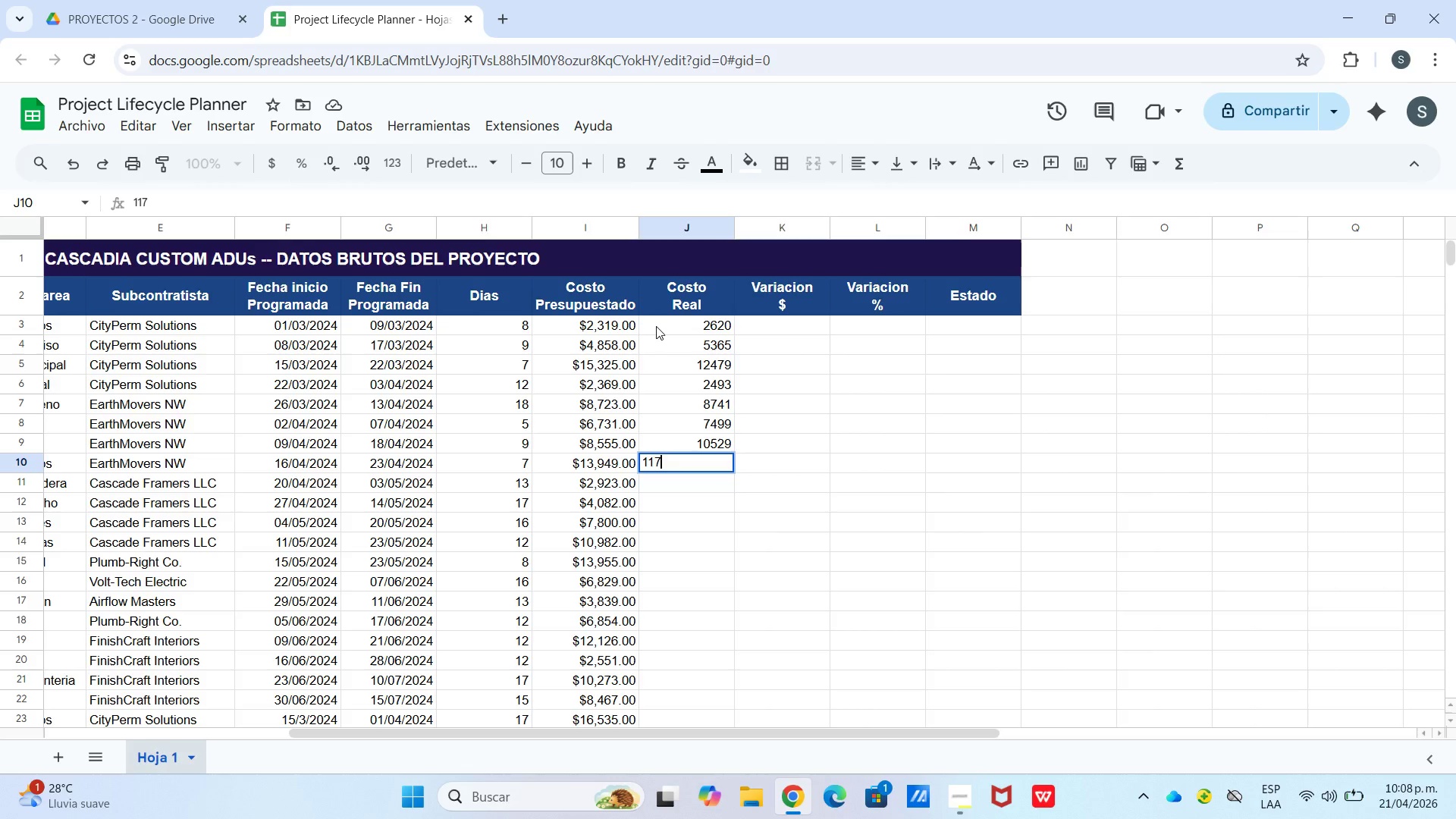 
key(Numpad6)
 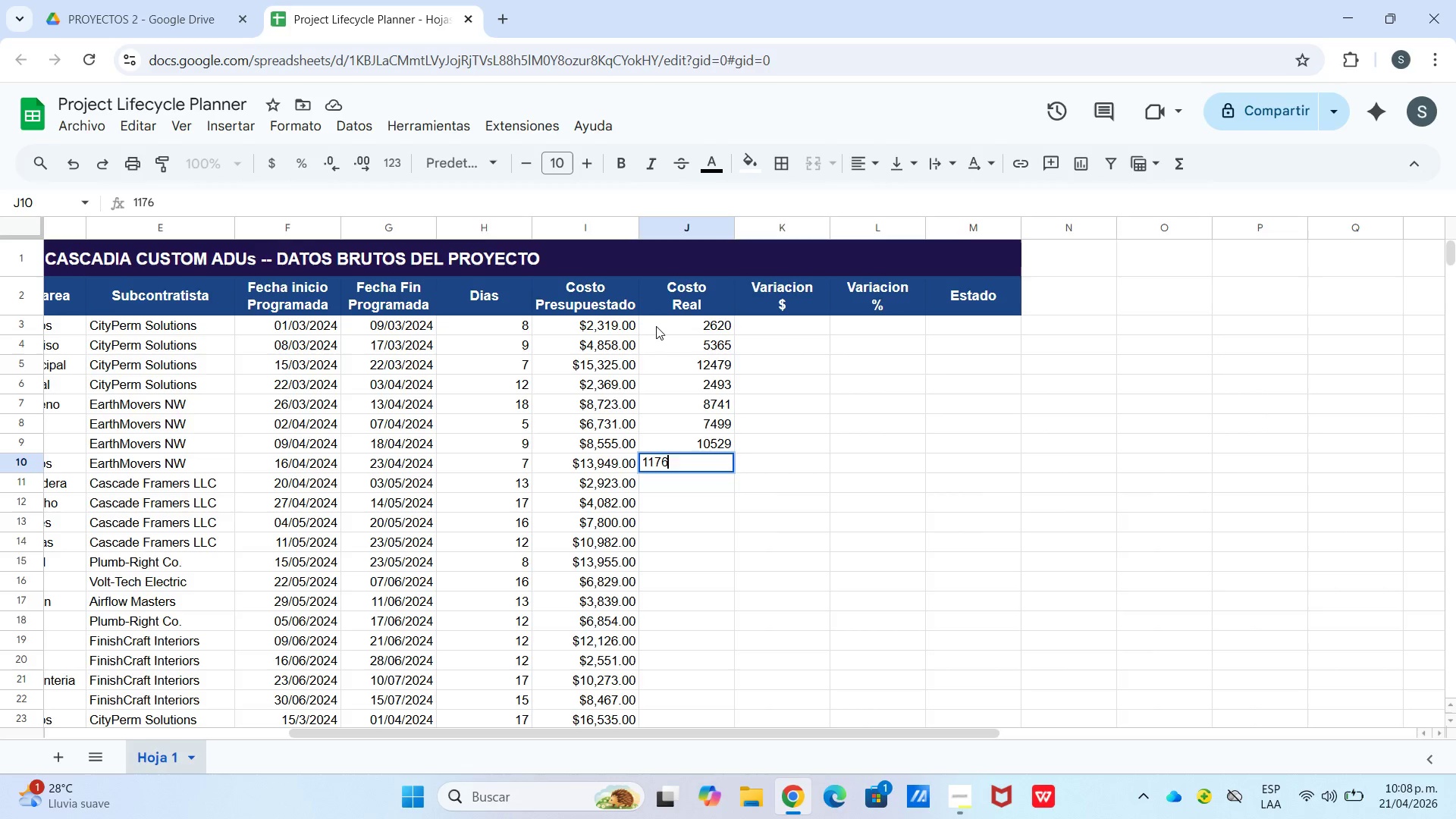 
key(Numpad6)
 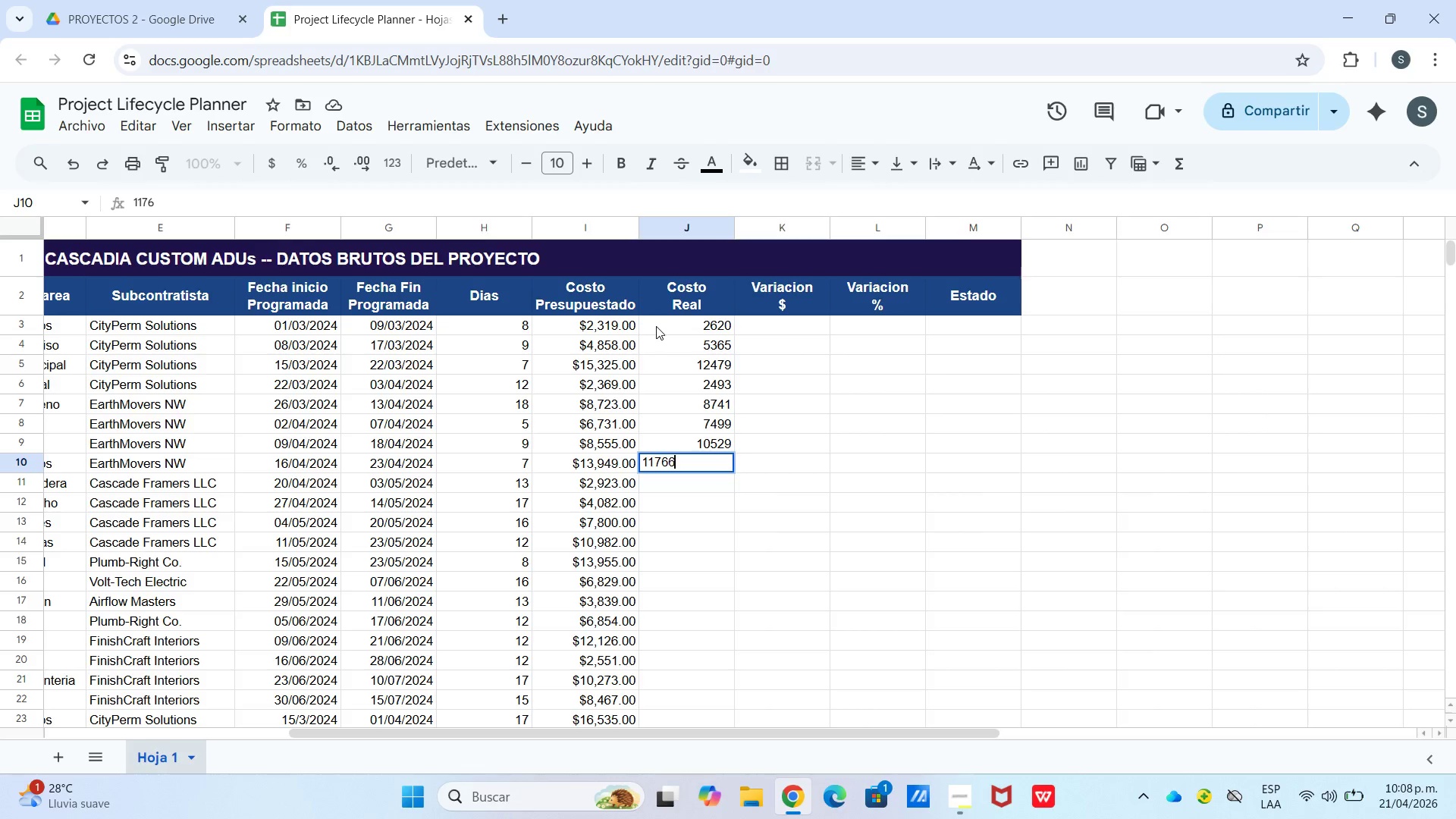 
key(Enter)
 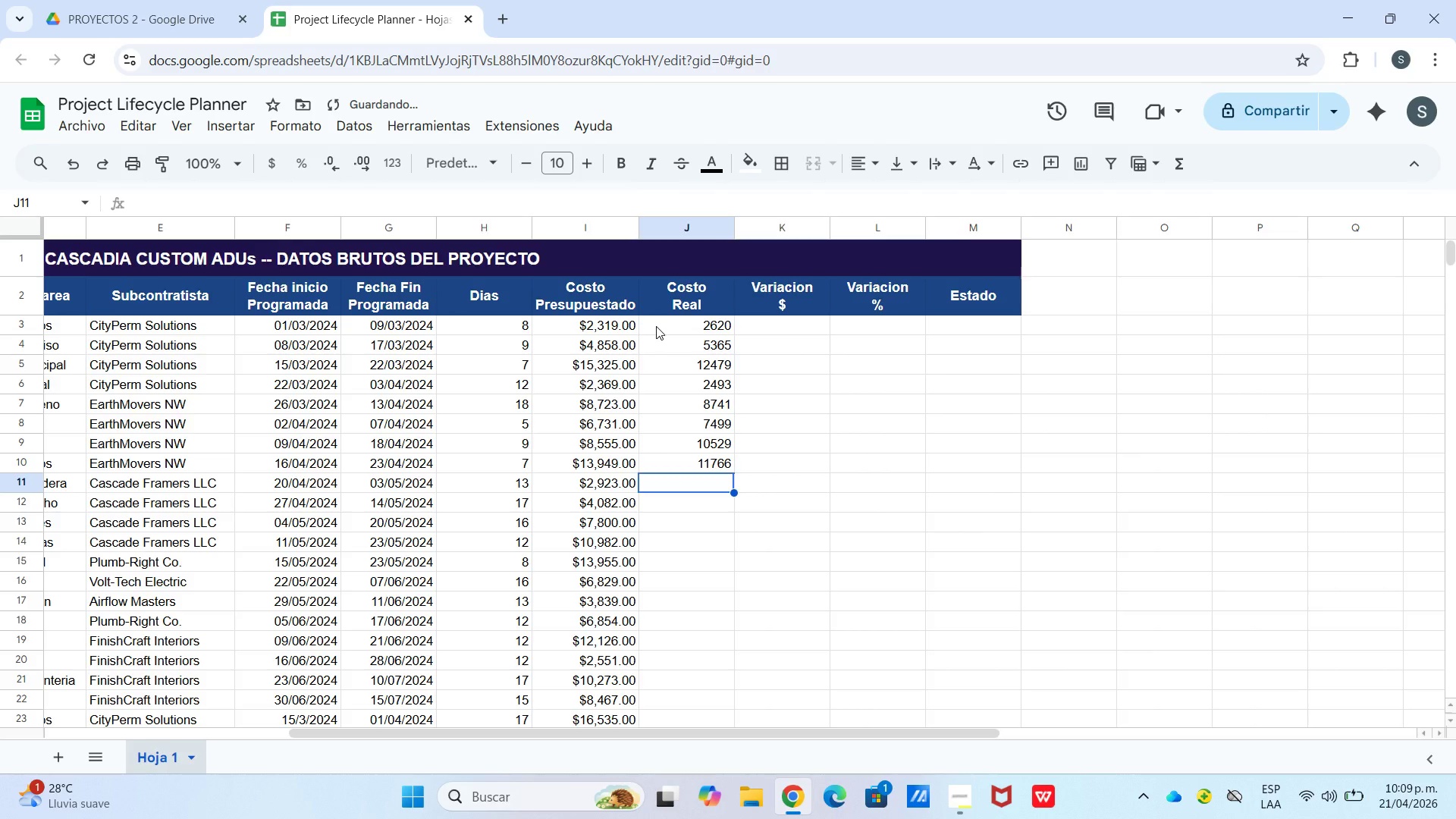 
key(Numpad3)
 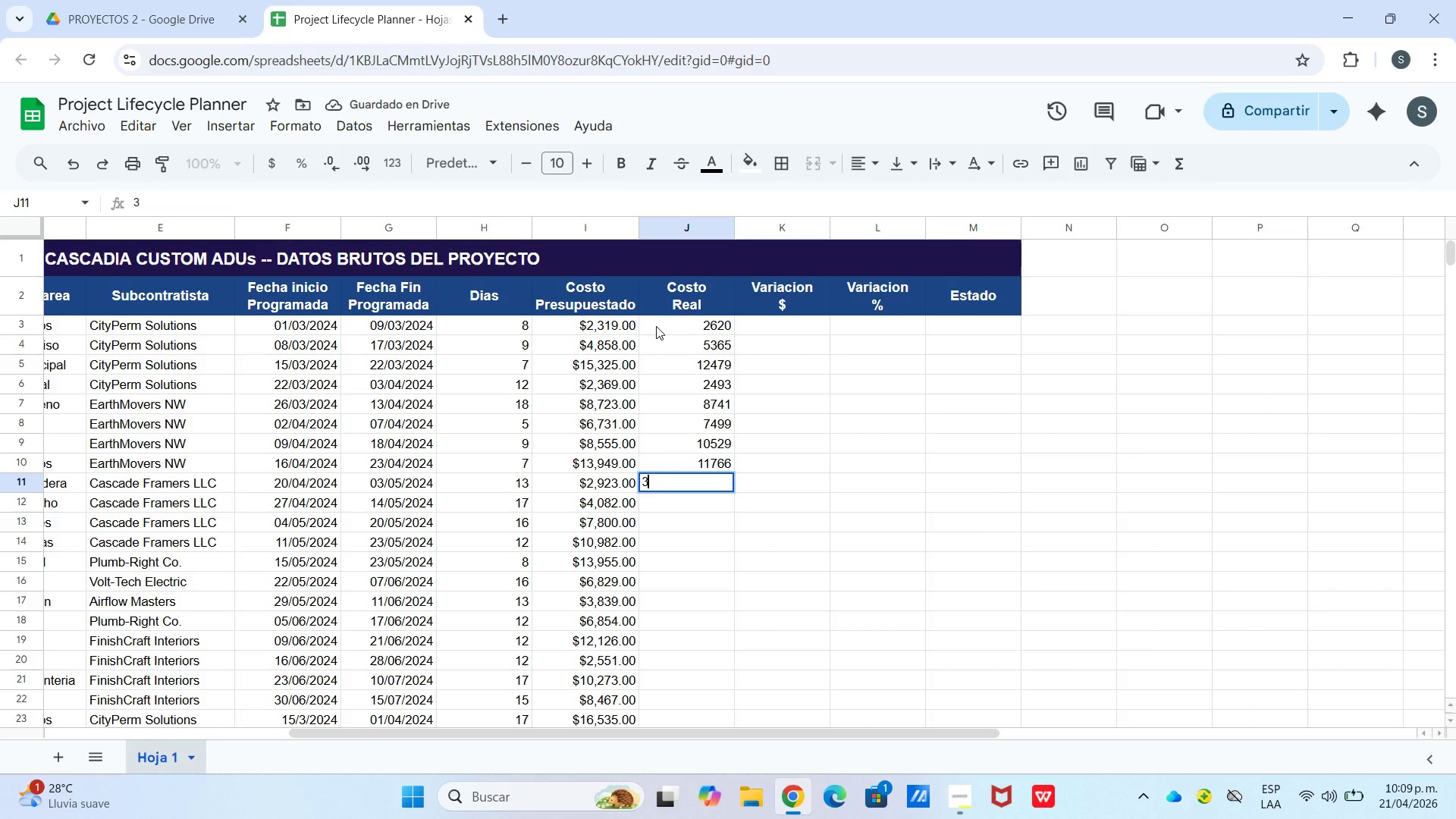 
key(Numpad2)
 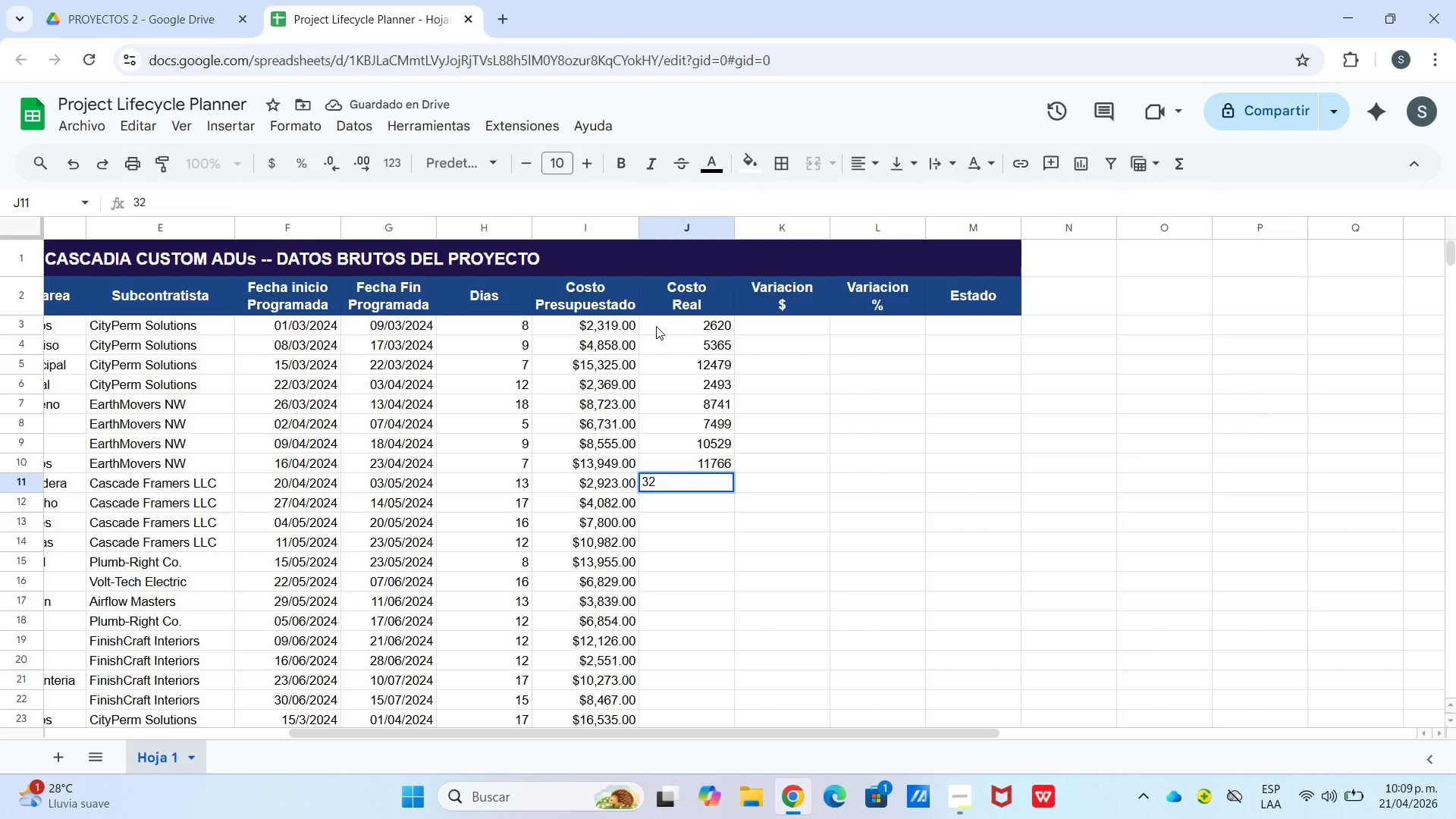 
key(Numpad9)
 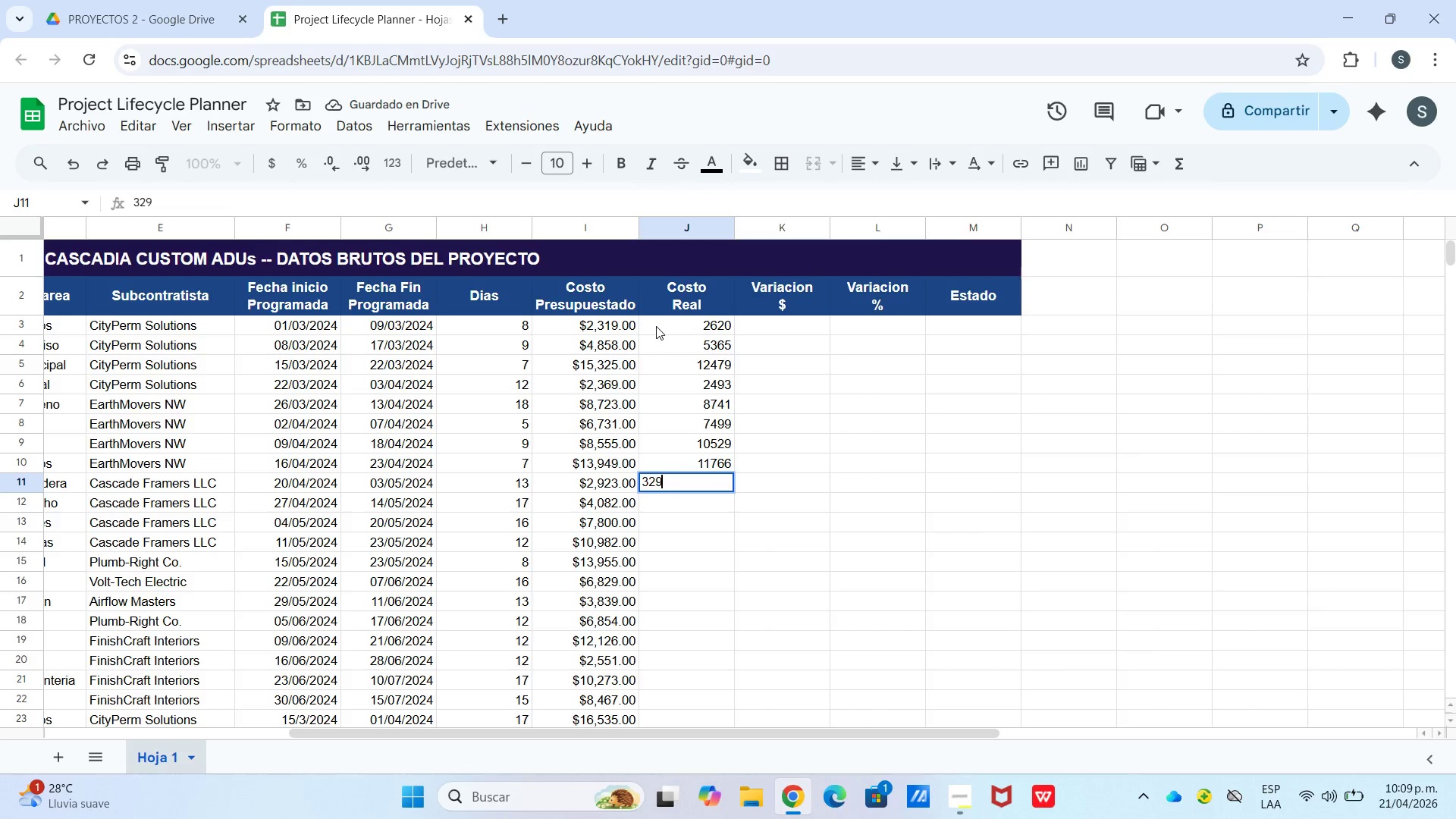 
key(Numpad8)
 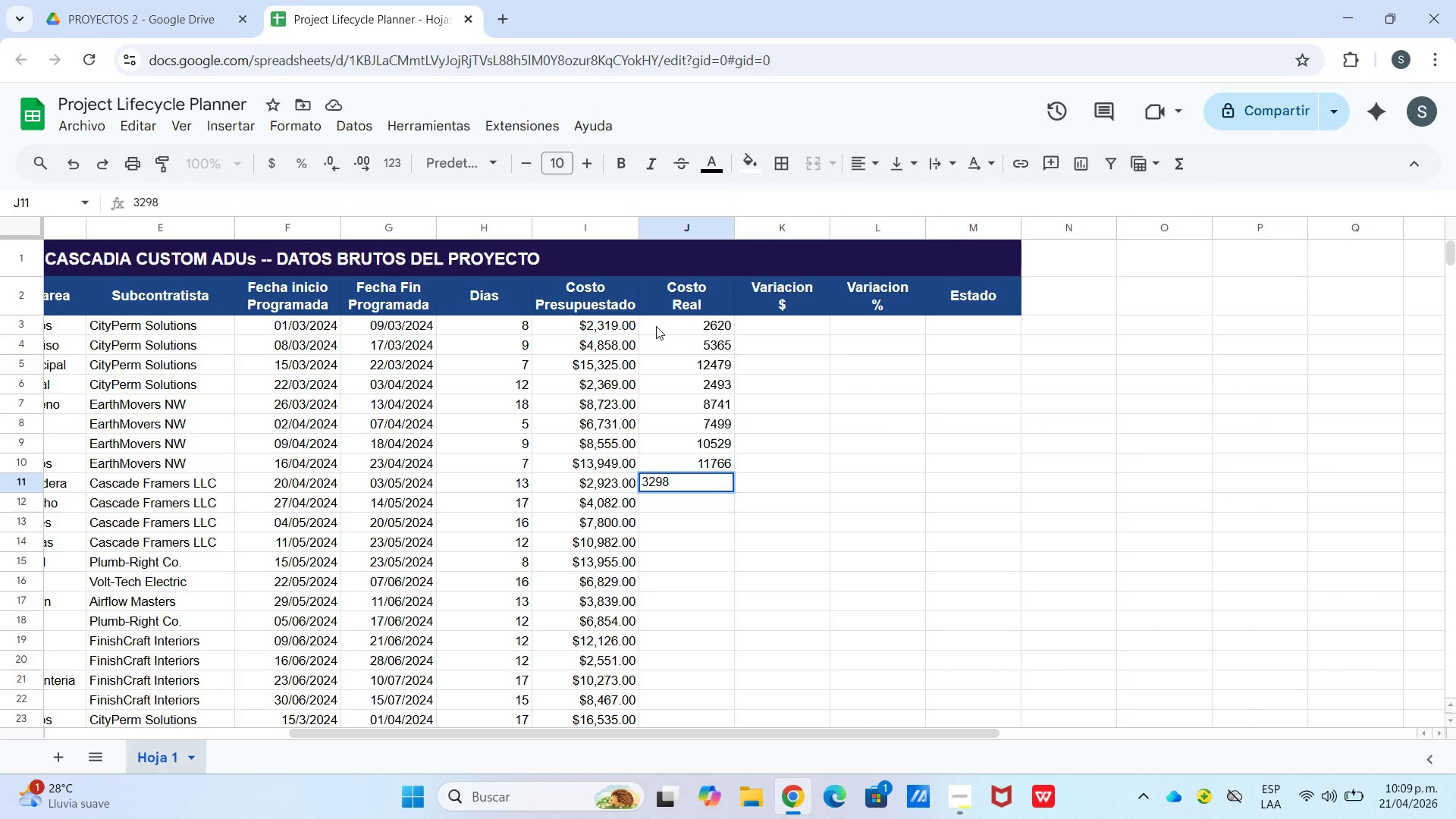 
key(Enter)
 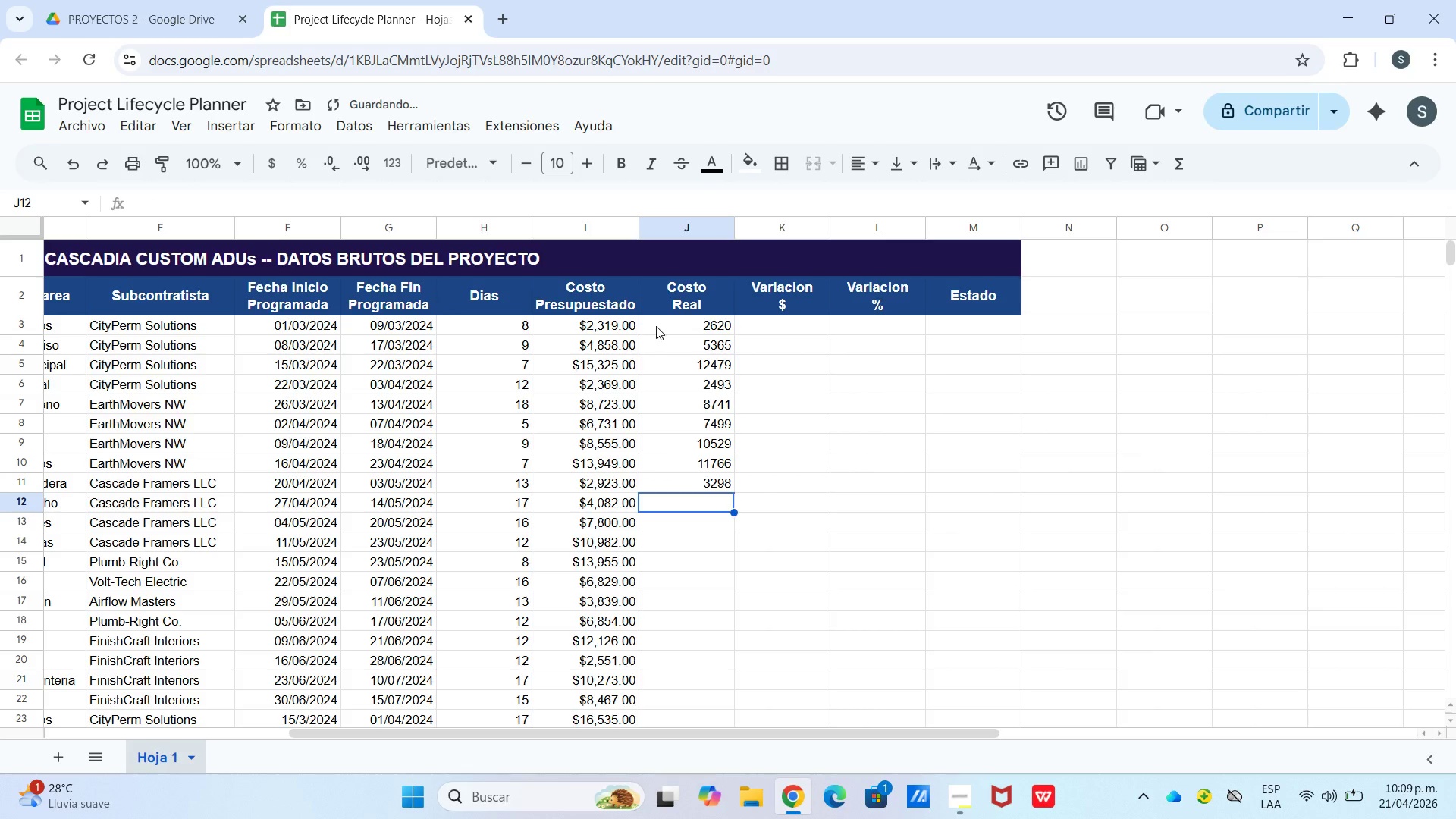 
key(Numpad4)
 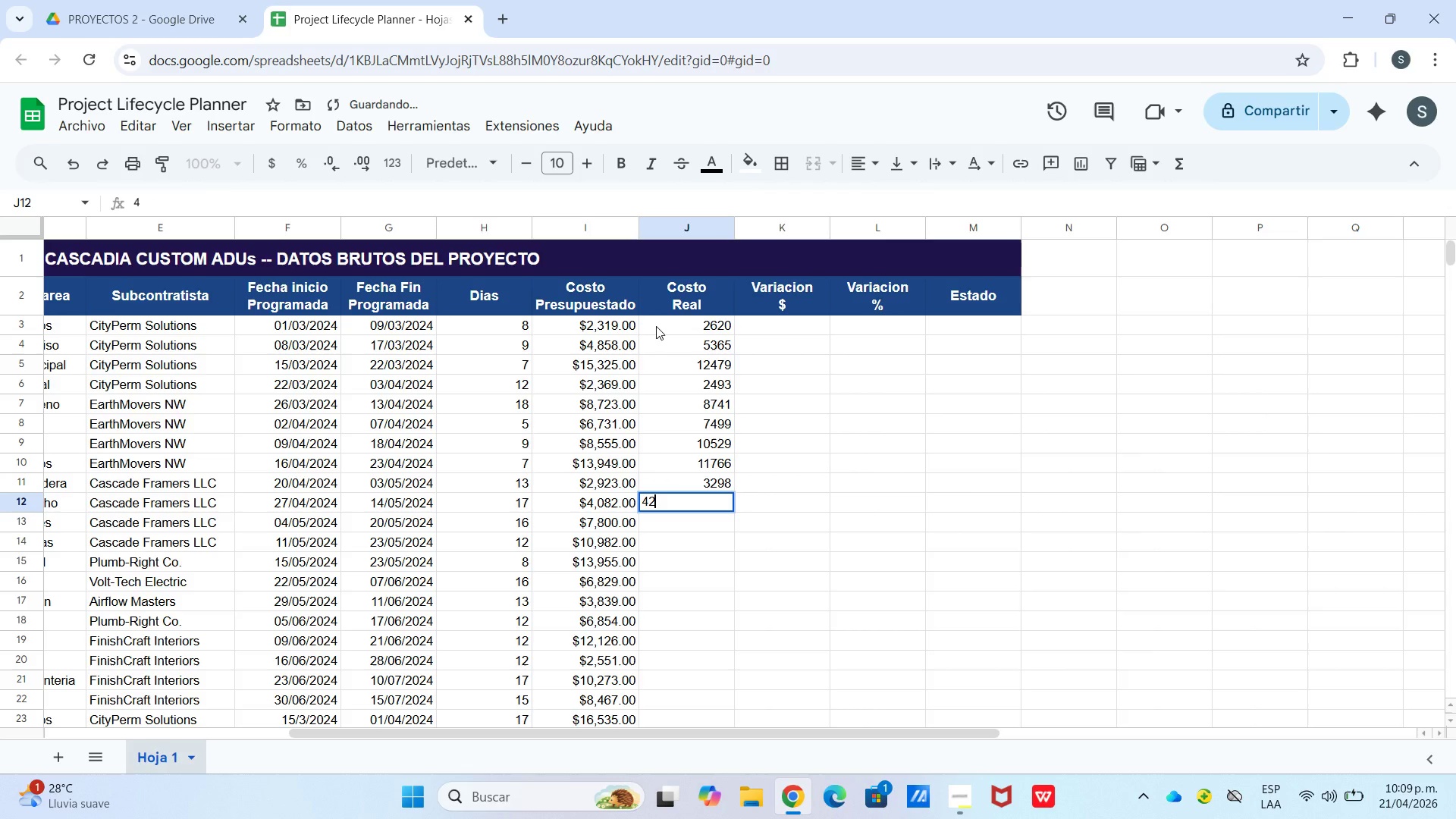 
key(Numpad2)
 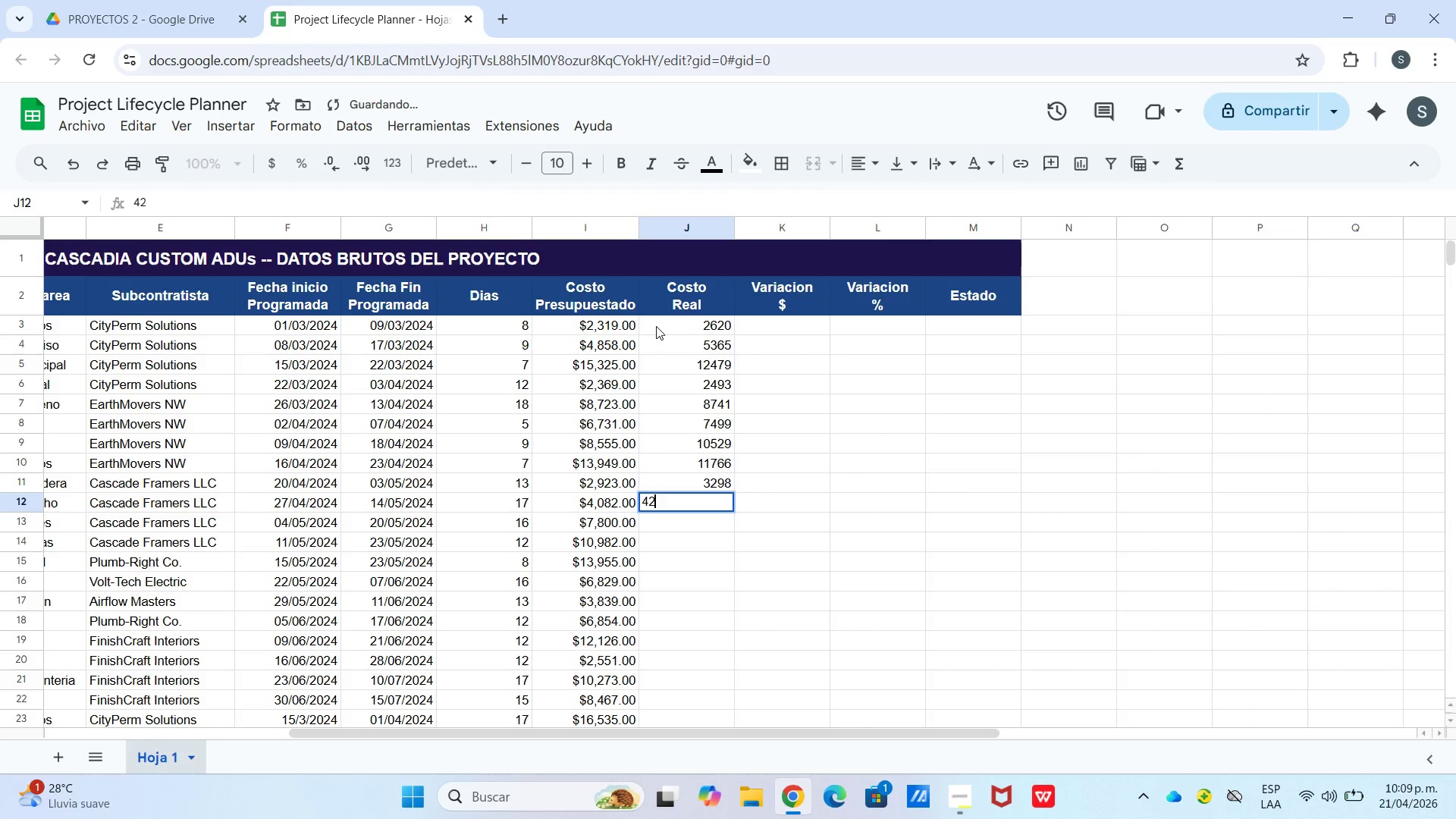 
key(Numpad7)
 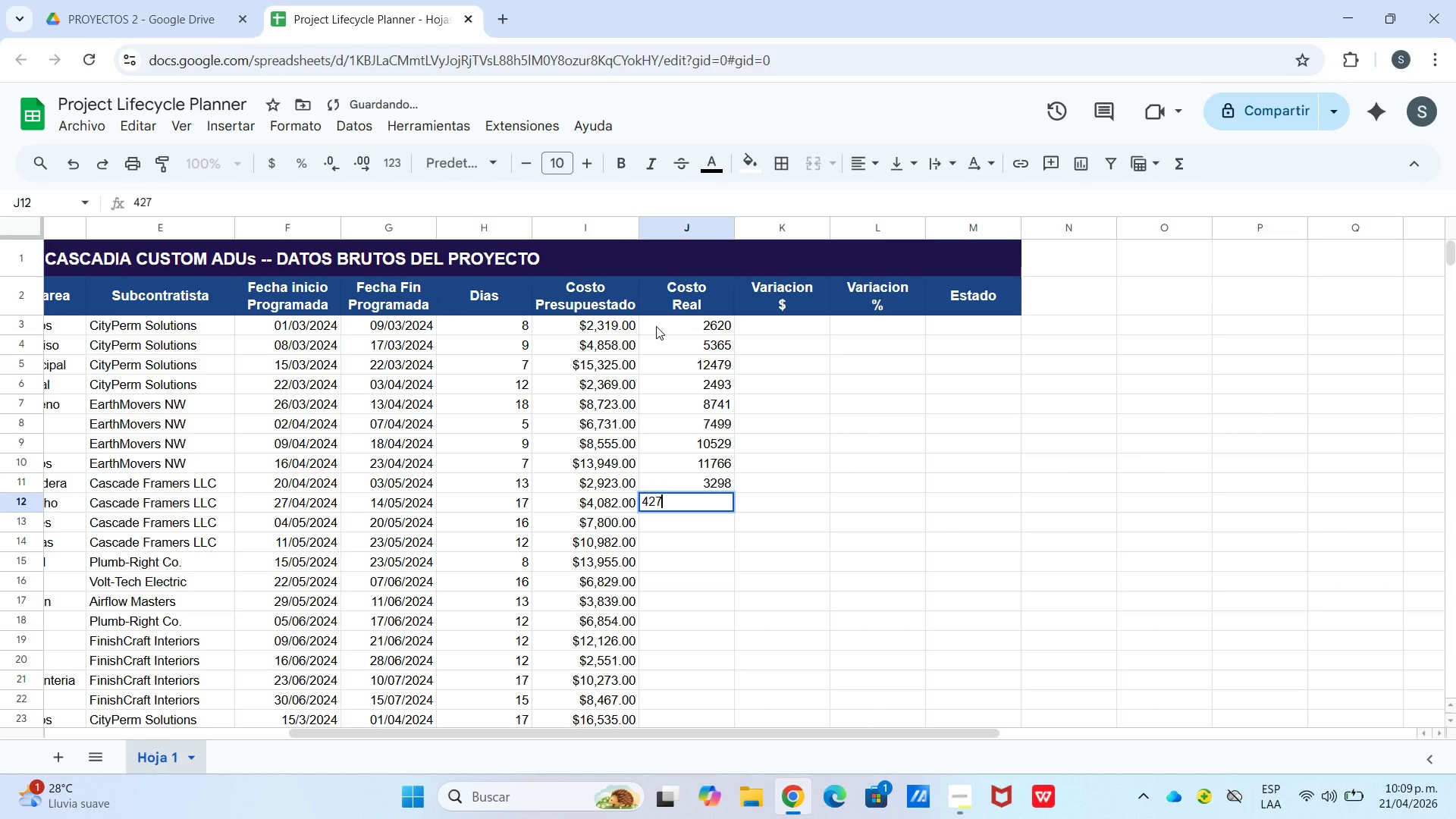 
key(Numpad9)
 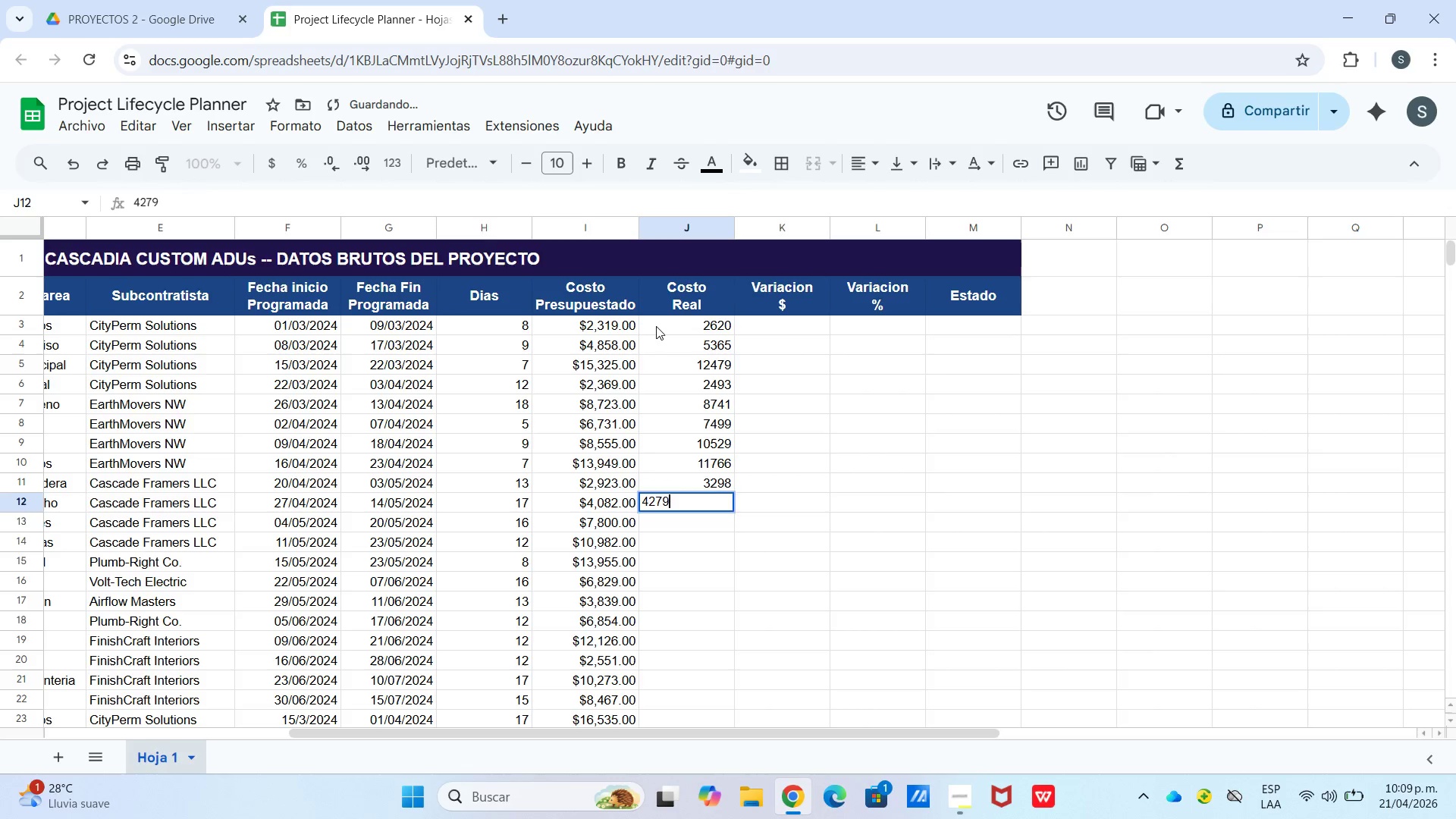 
key(Enter)
 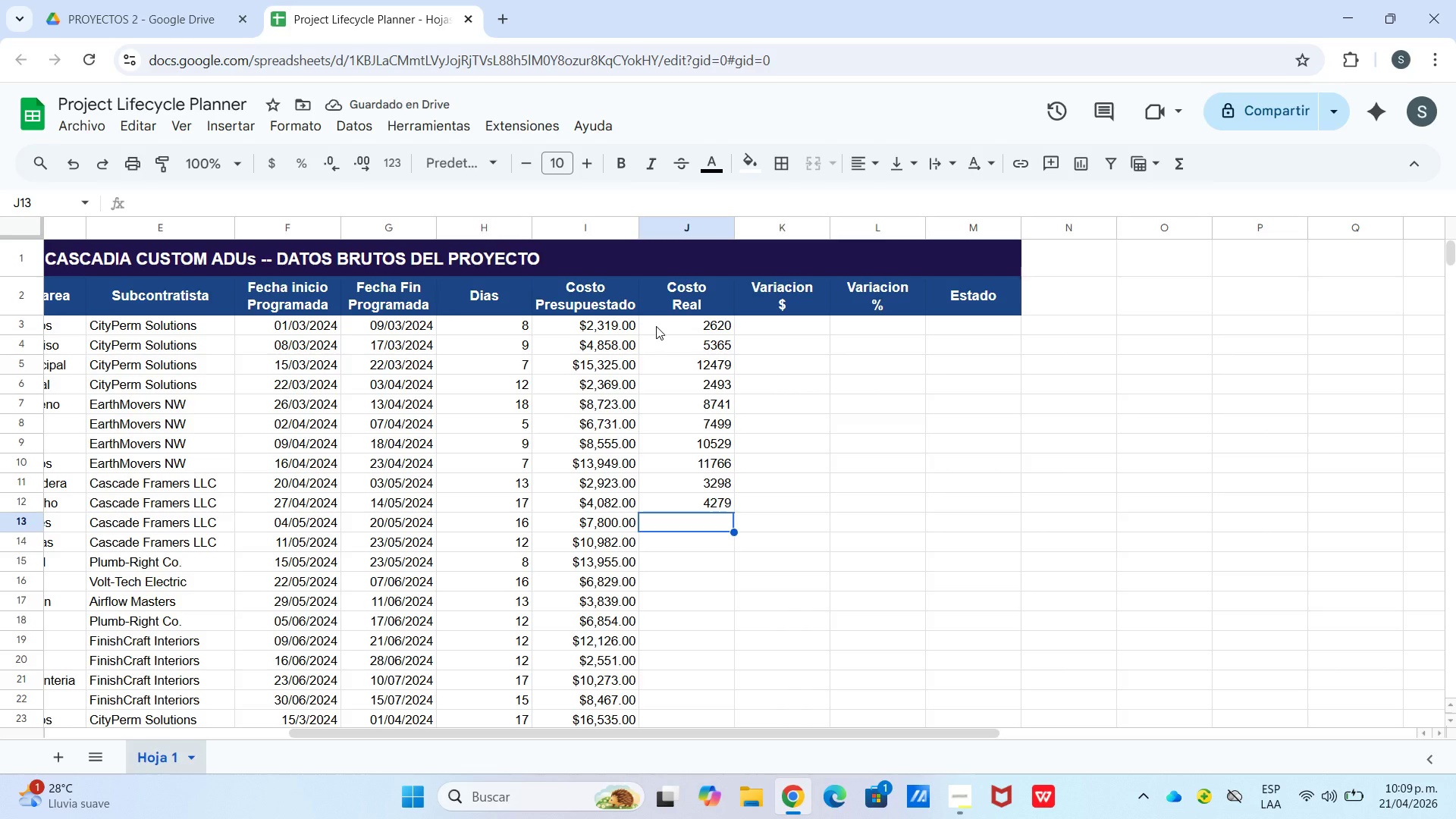 
key(Numpad8)
 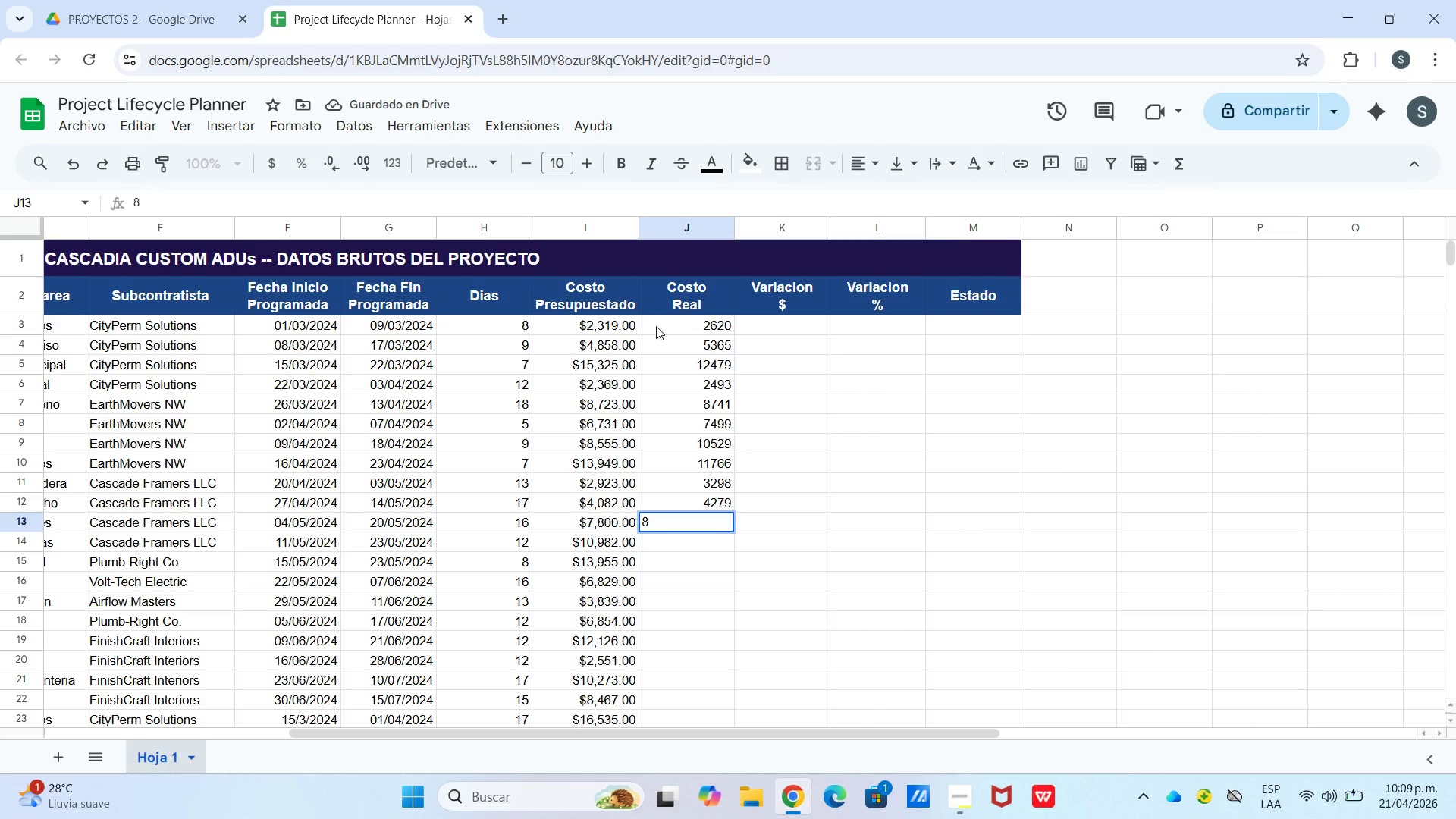 
key(Numpad7)
 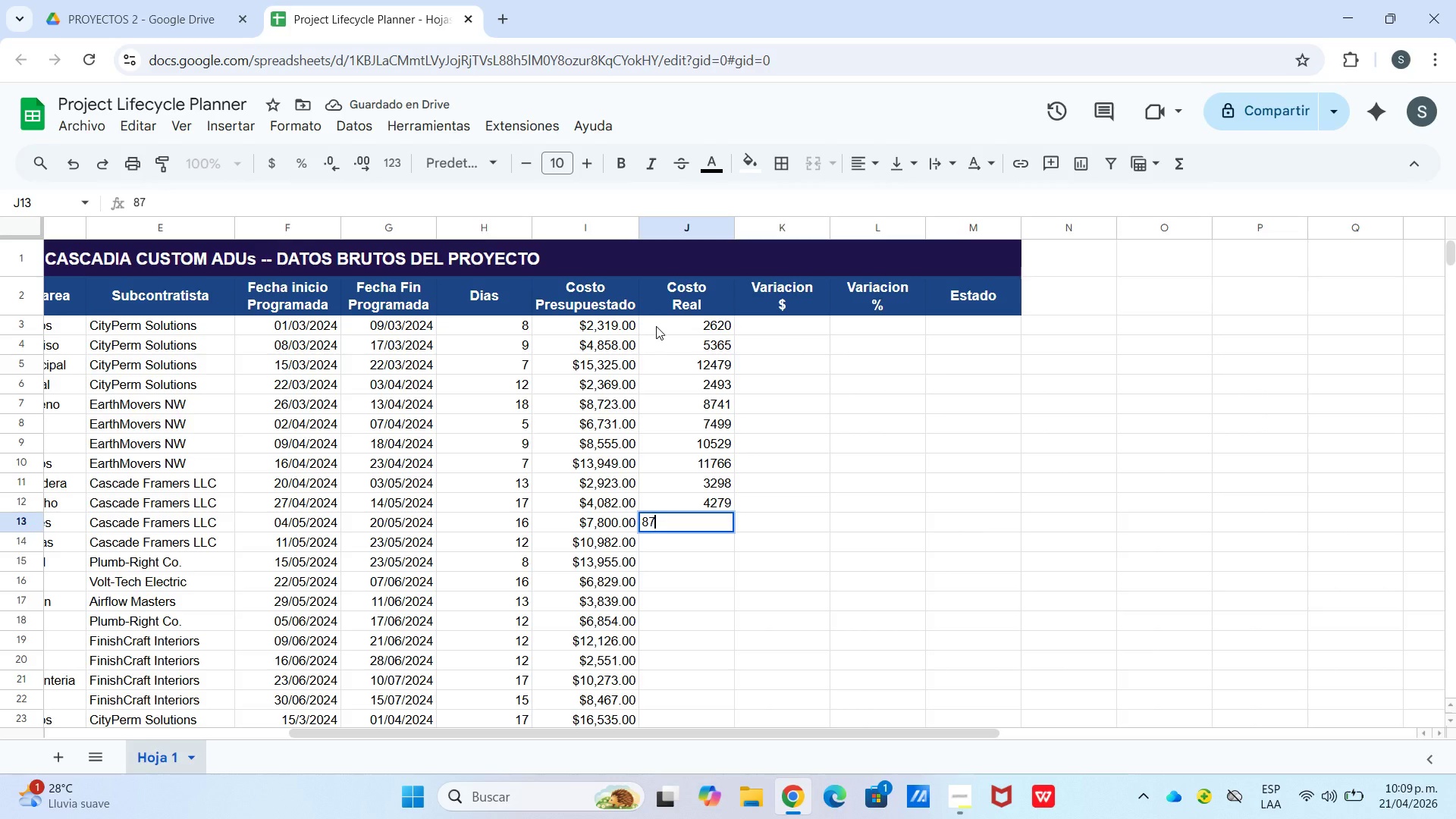 
key(Numpad1)
 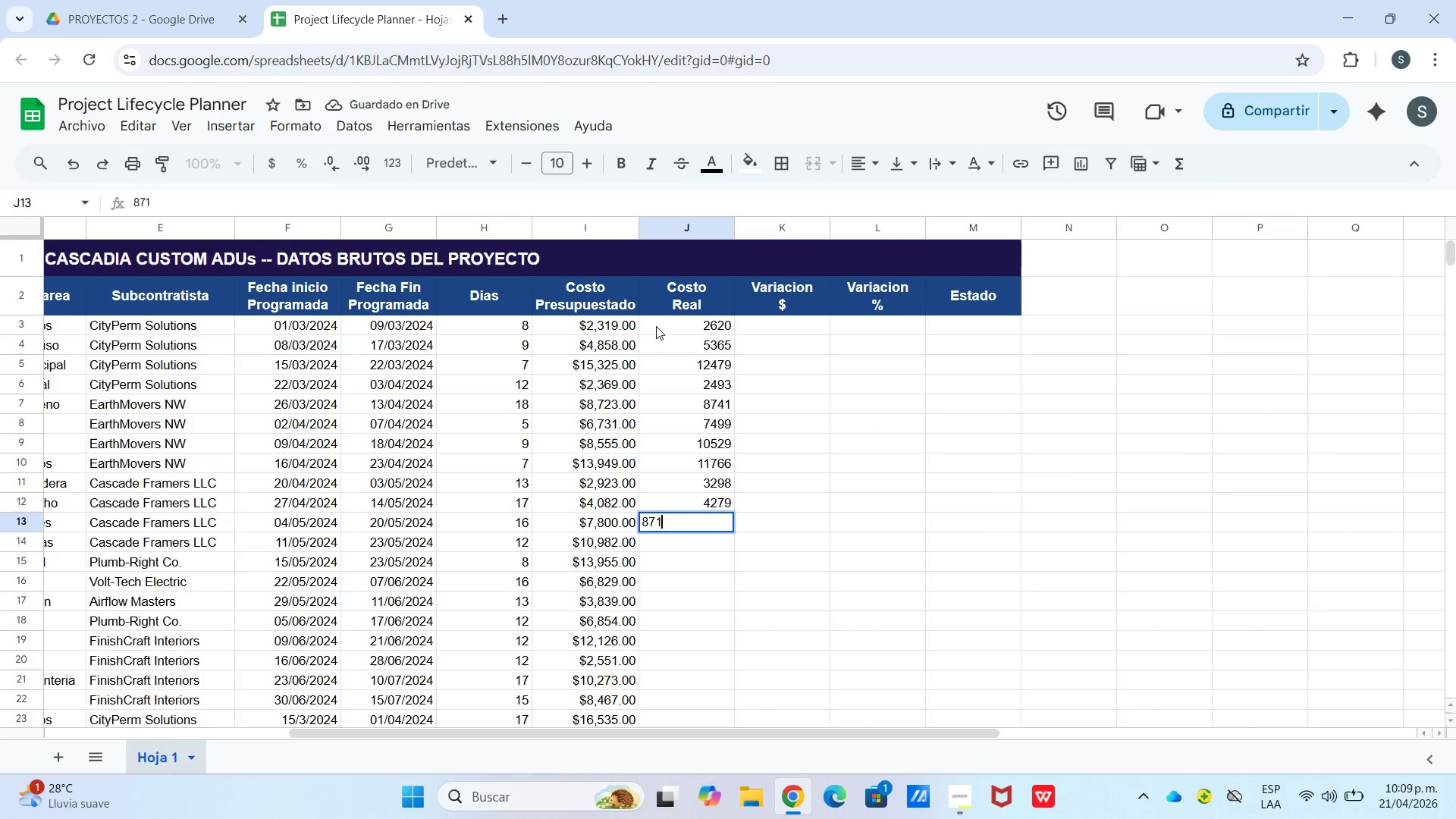 
key(Numpad3)
 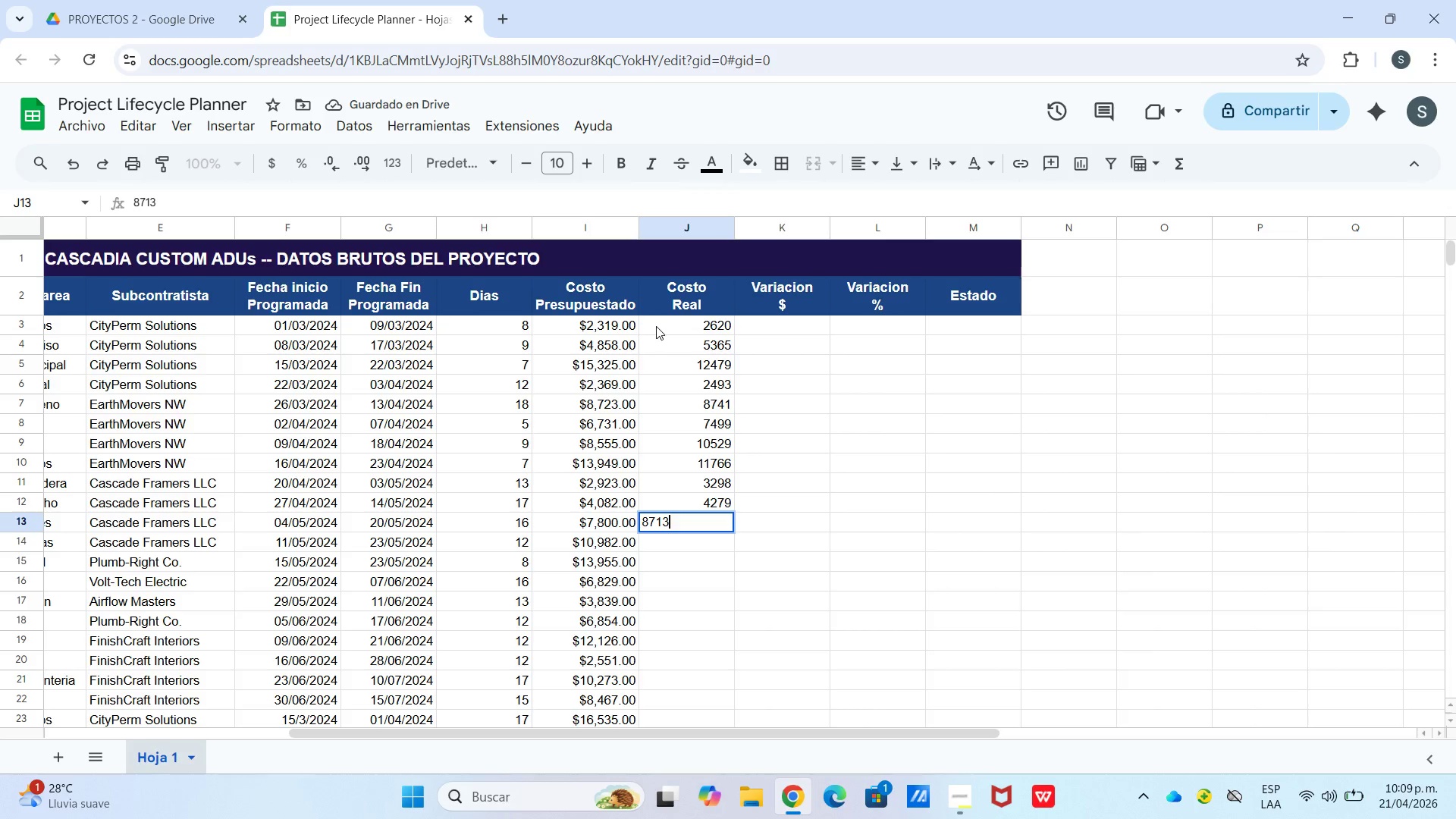 
key(Enter)
 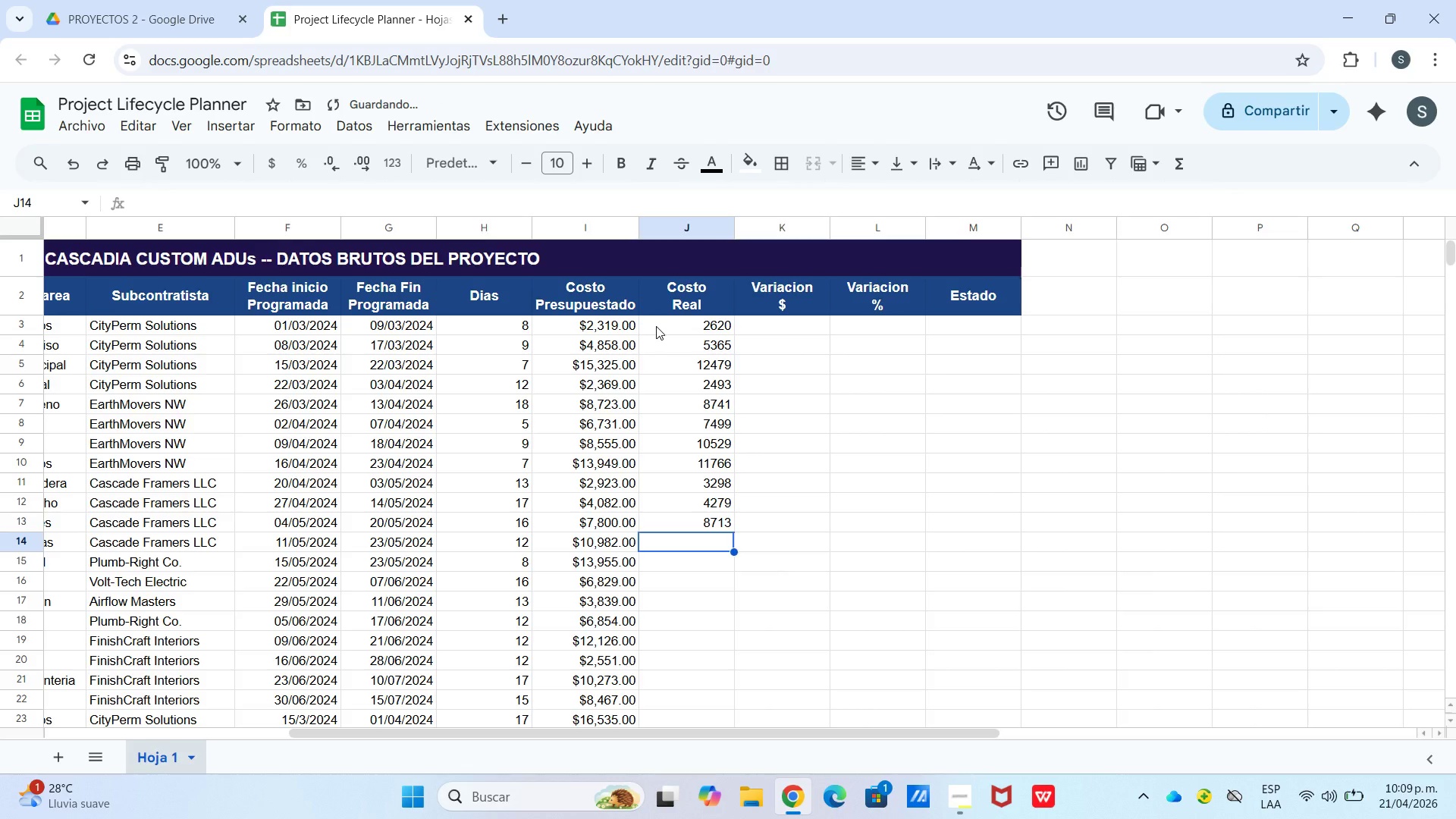 
key(Numpad1)
 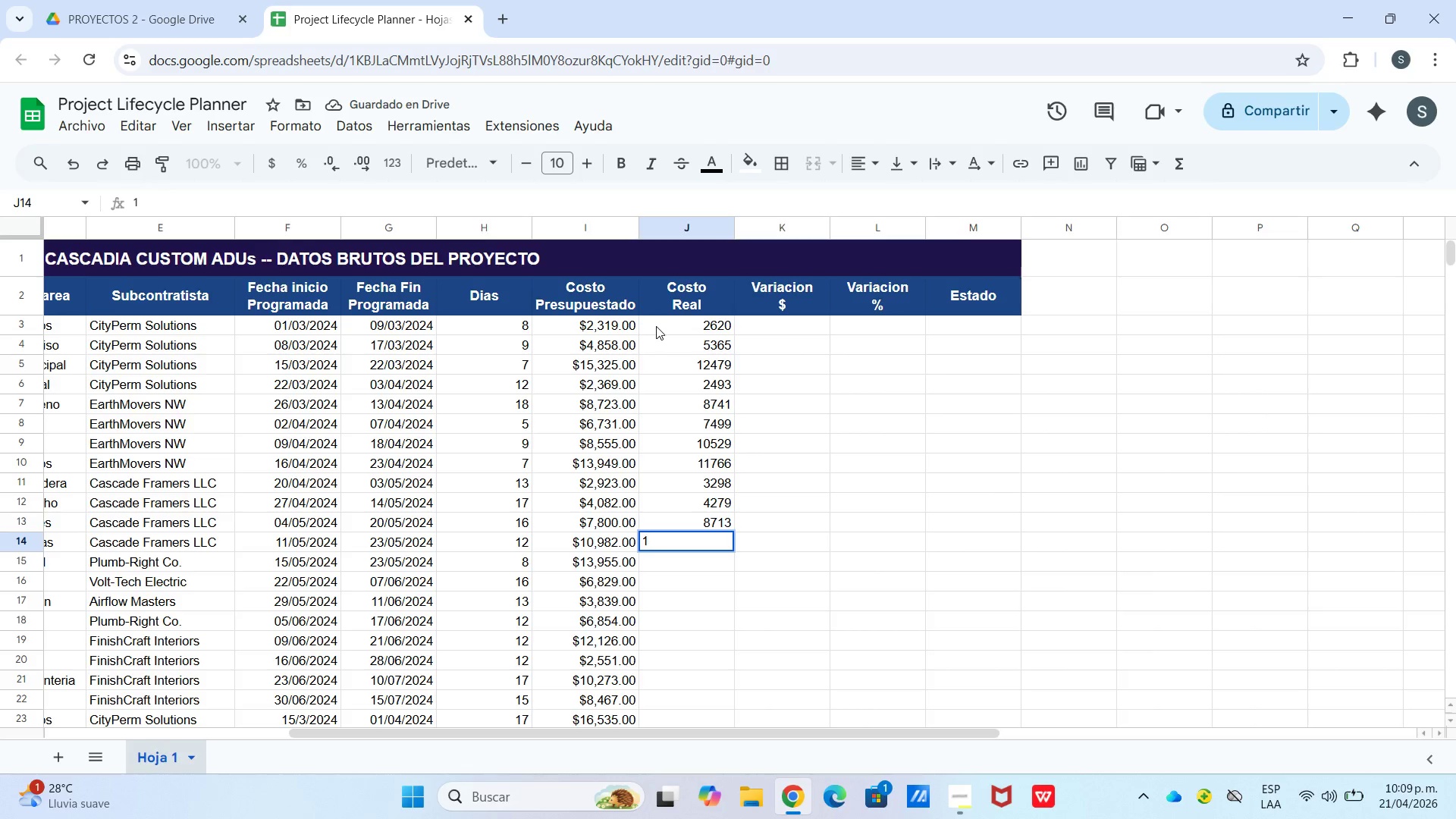 
key(Numpad3)
 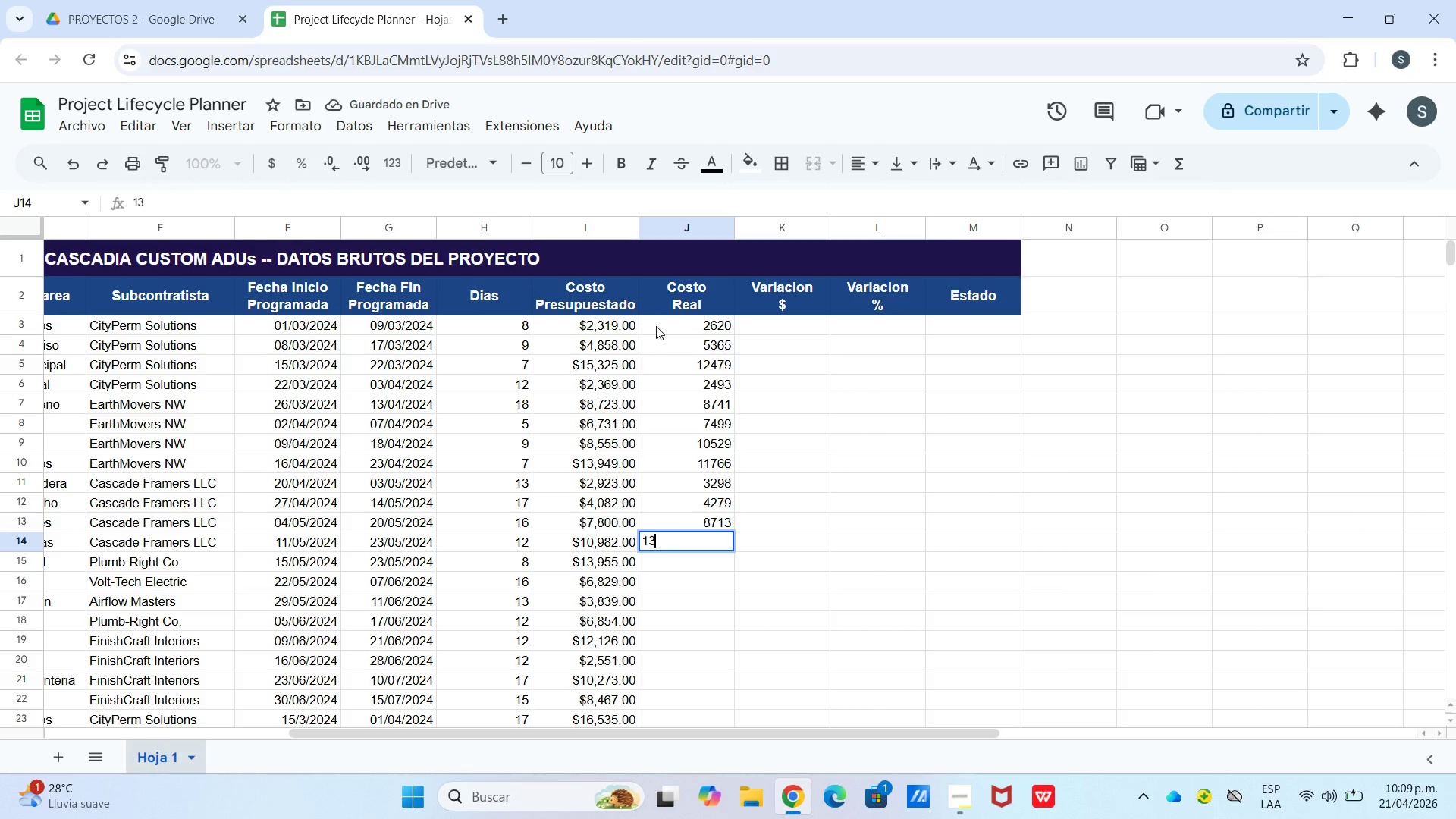 
key(Numpad6)
 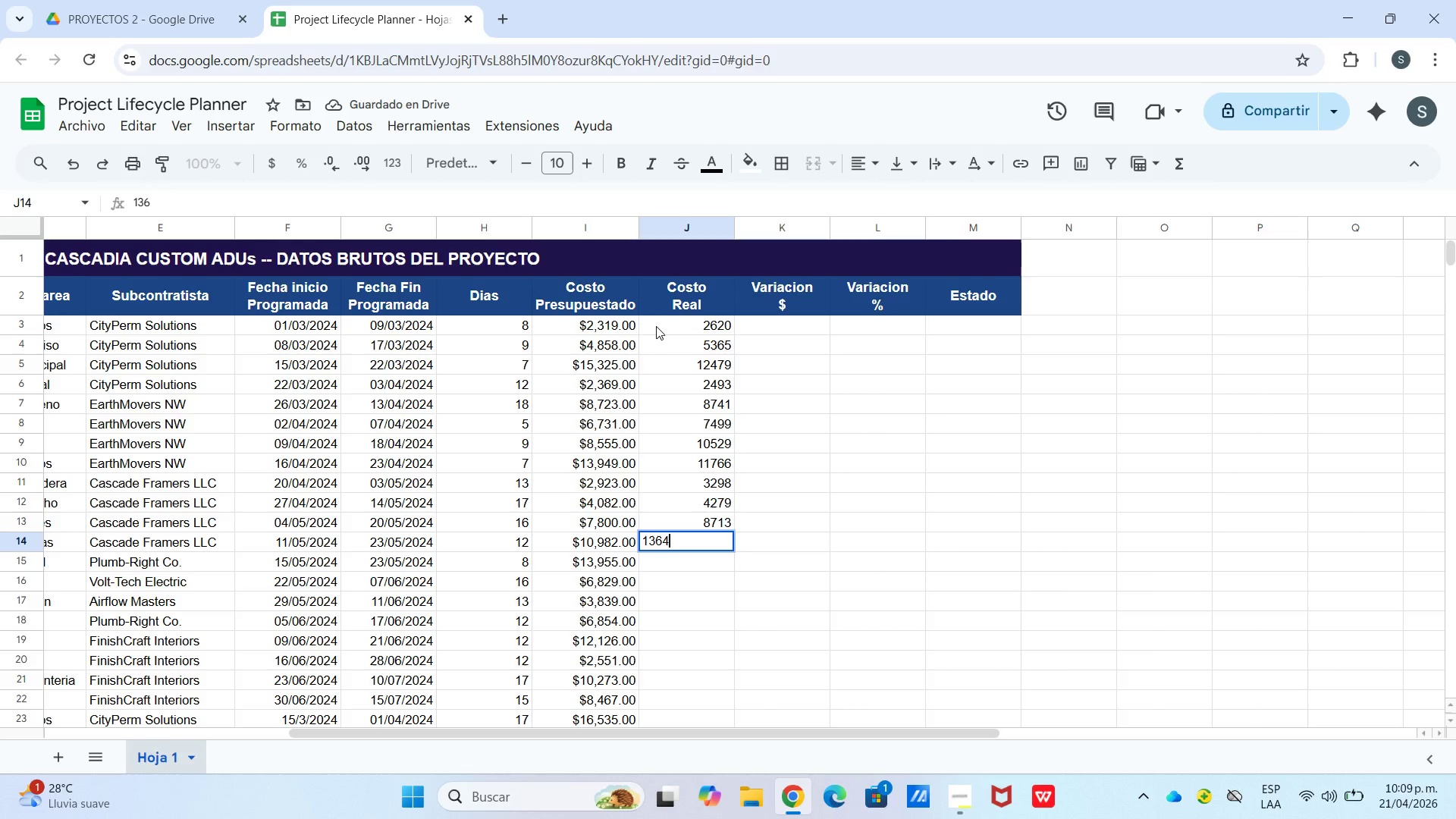 
key(Numpad4)
 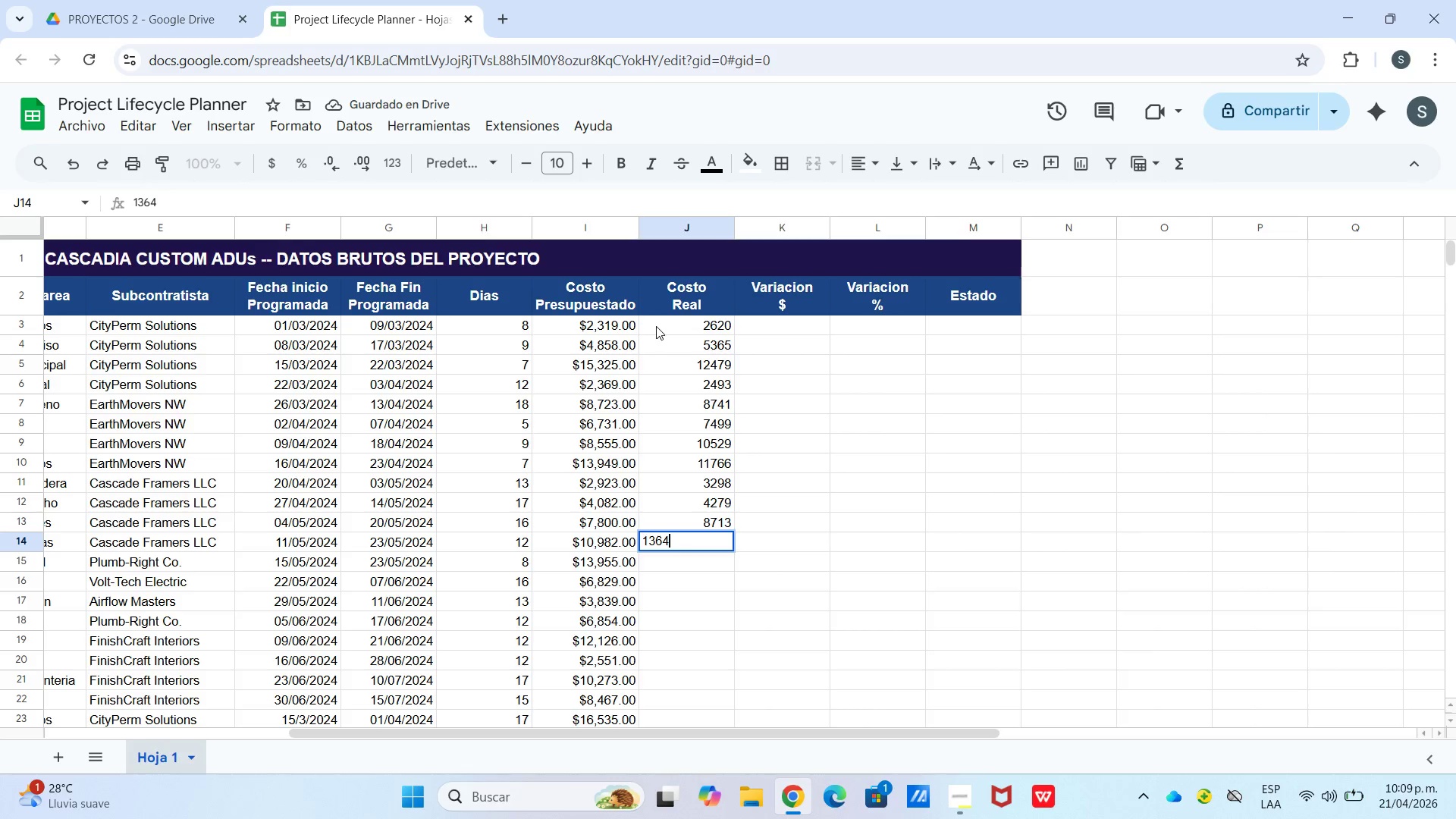 
key(Enter)
 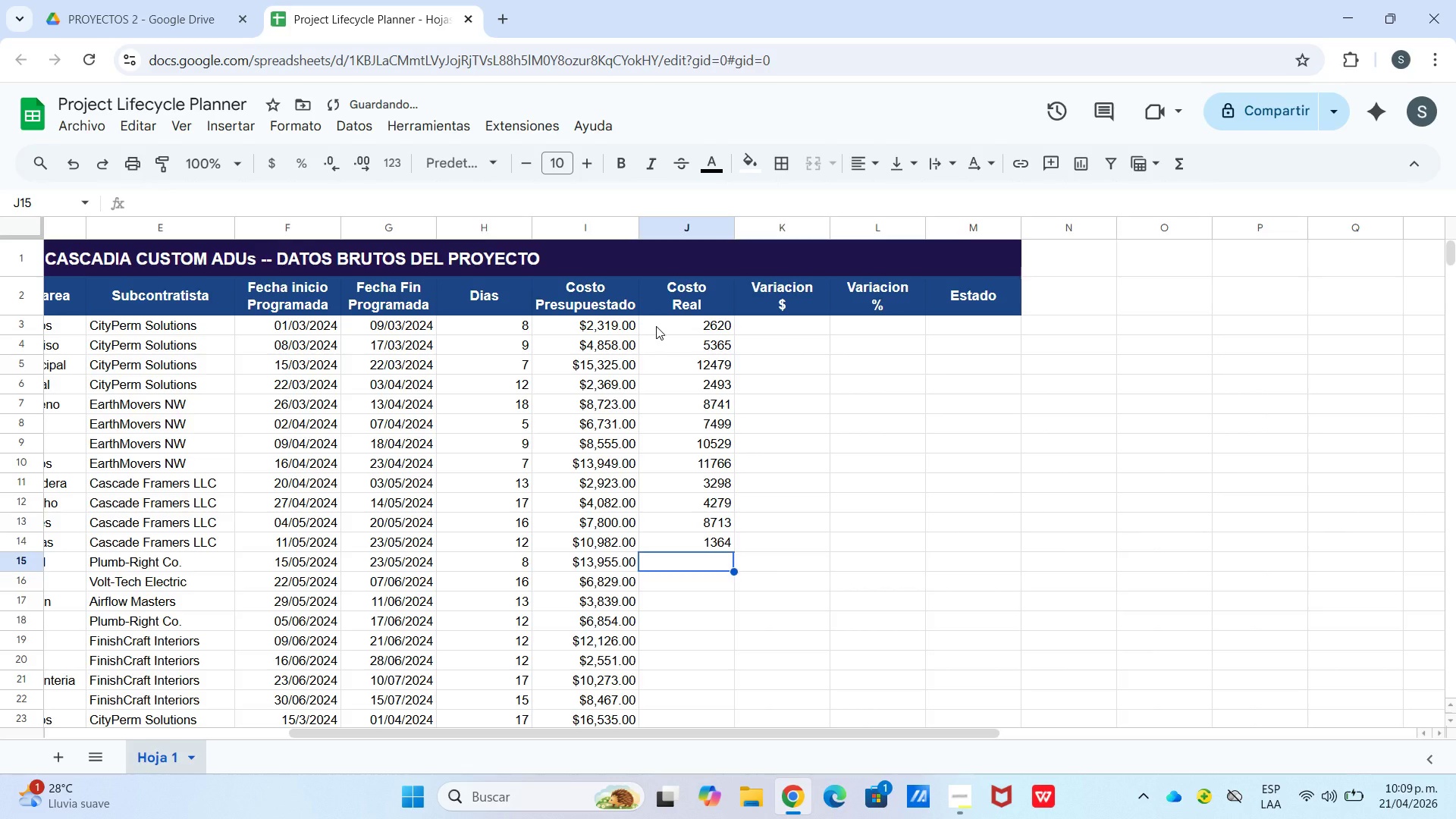 
key(ArrowUp)
 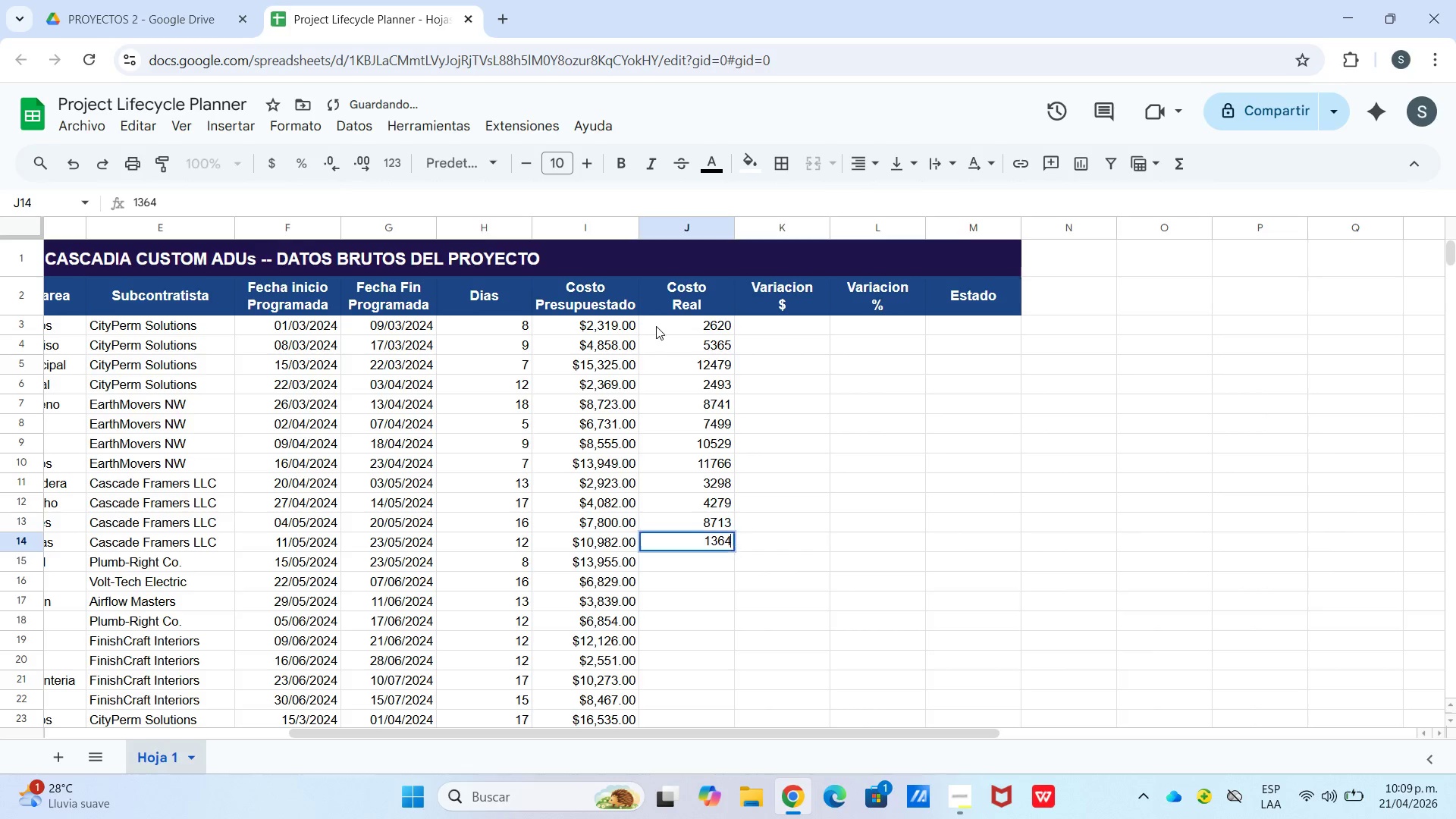 
key(Enter)
 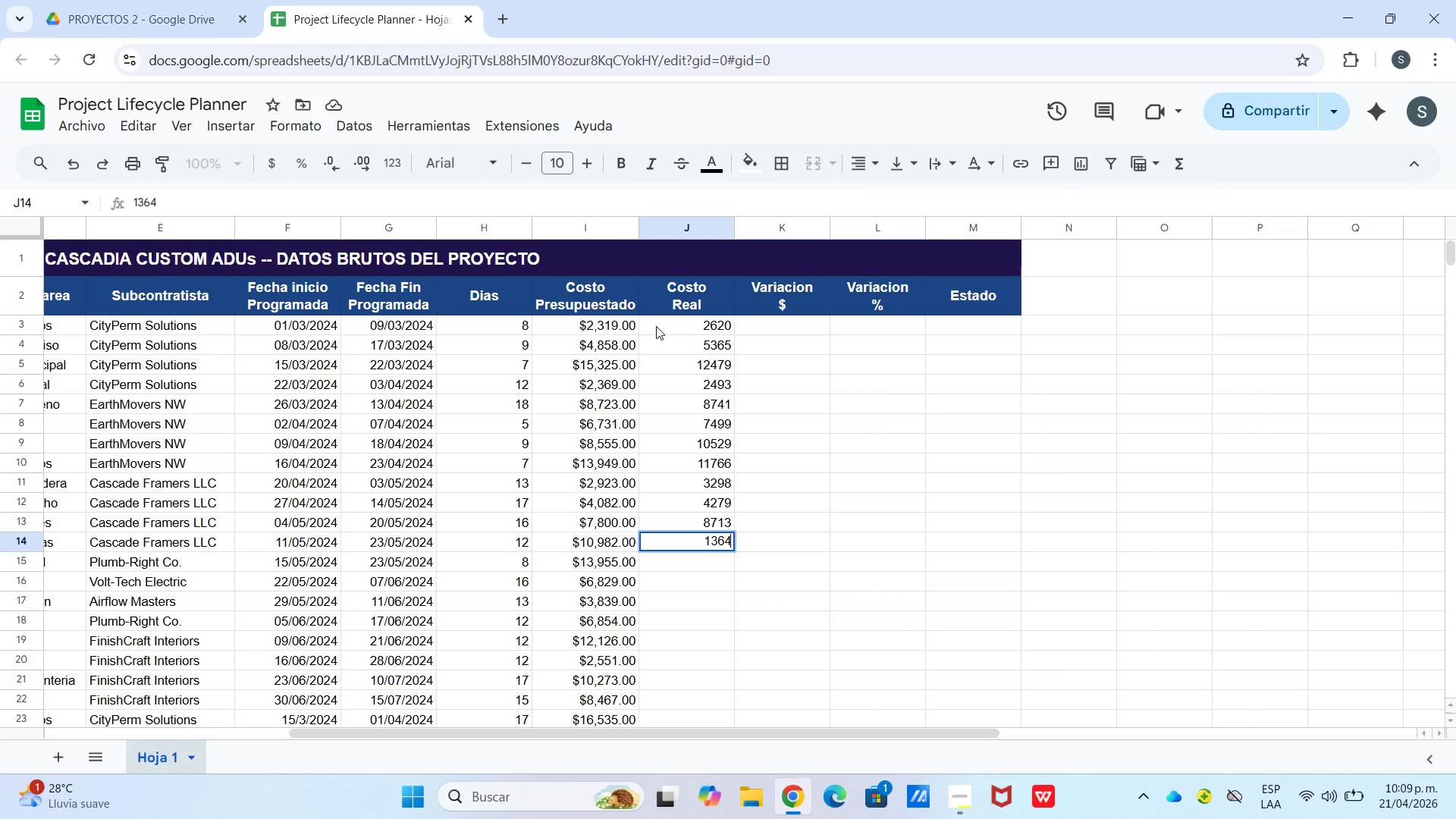 
wait(5.86)
 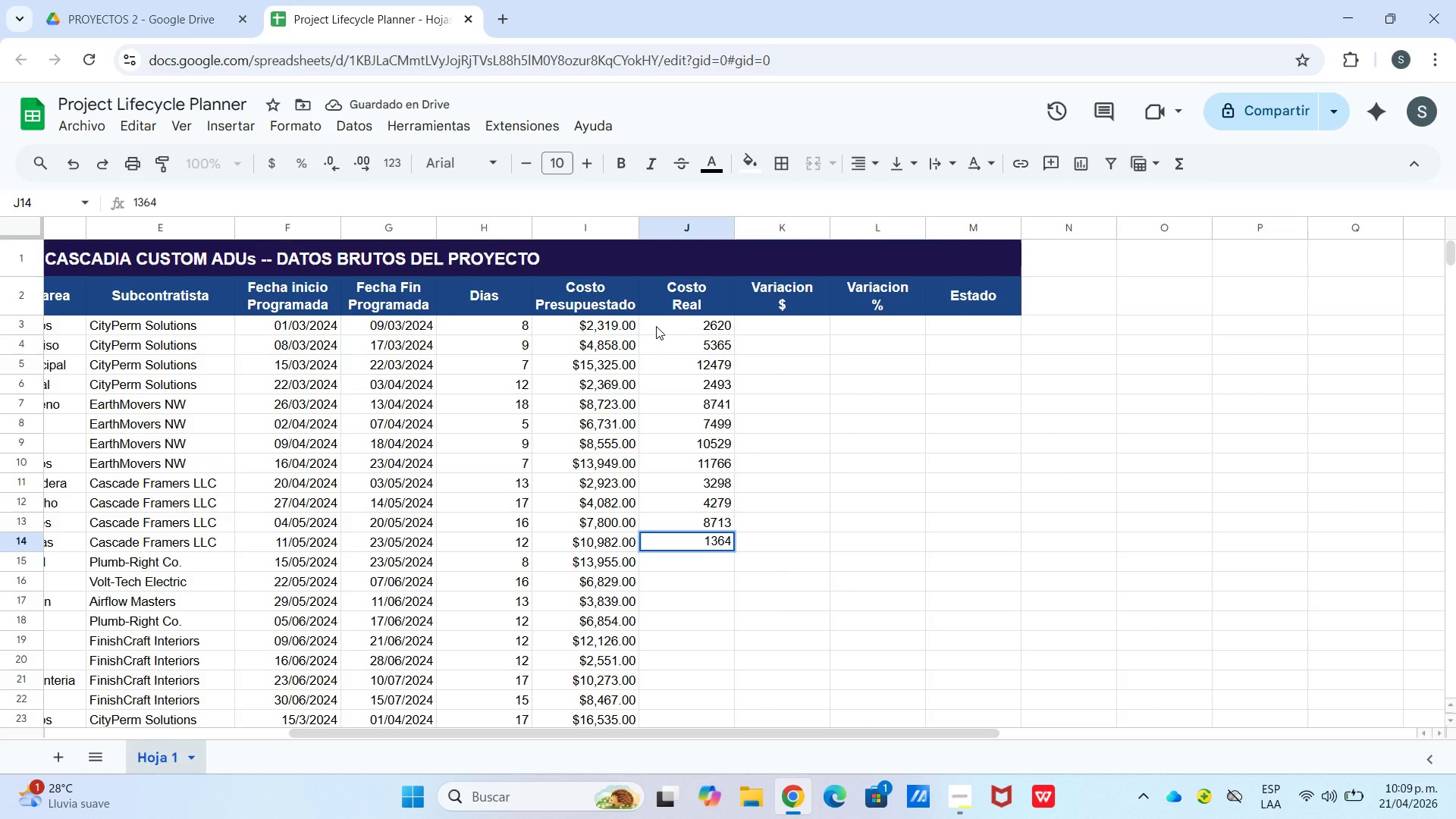 
key(Backspace)
 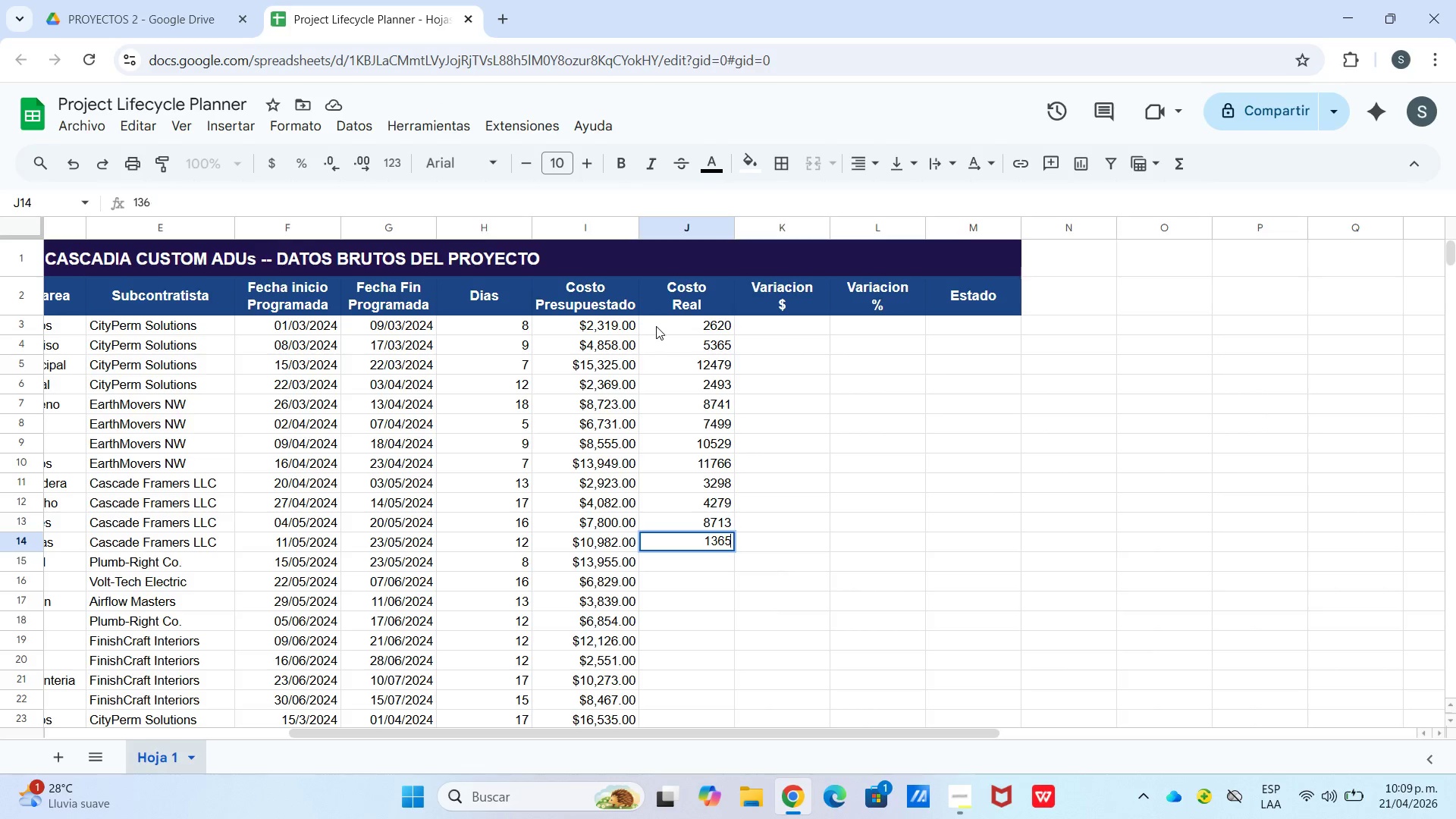 
key(Numpad5)
 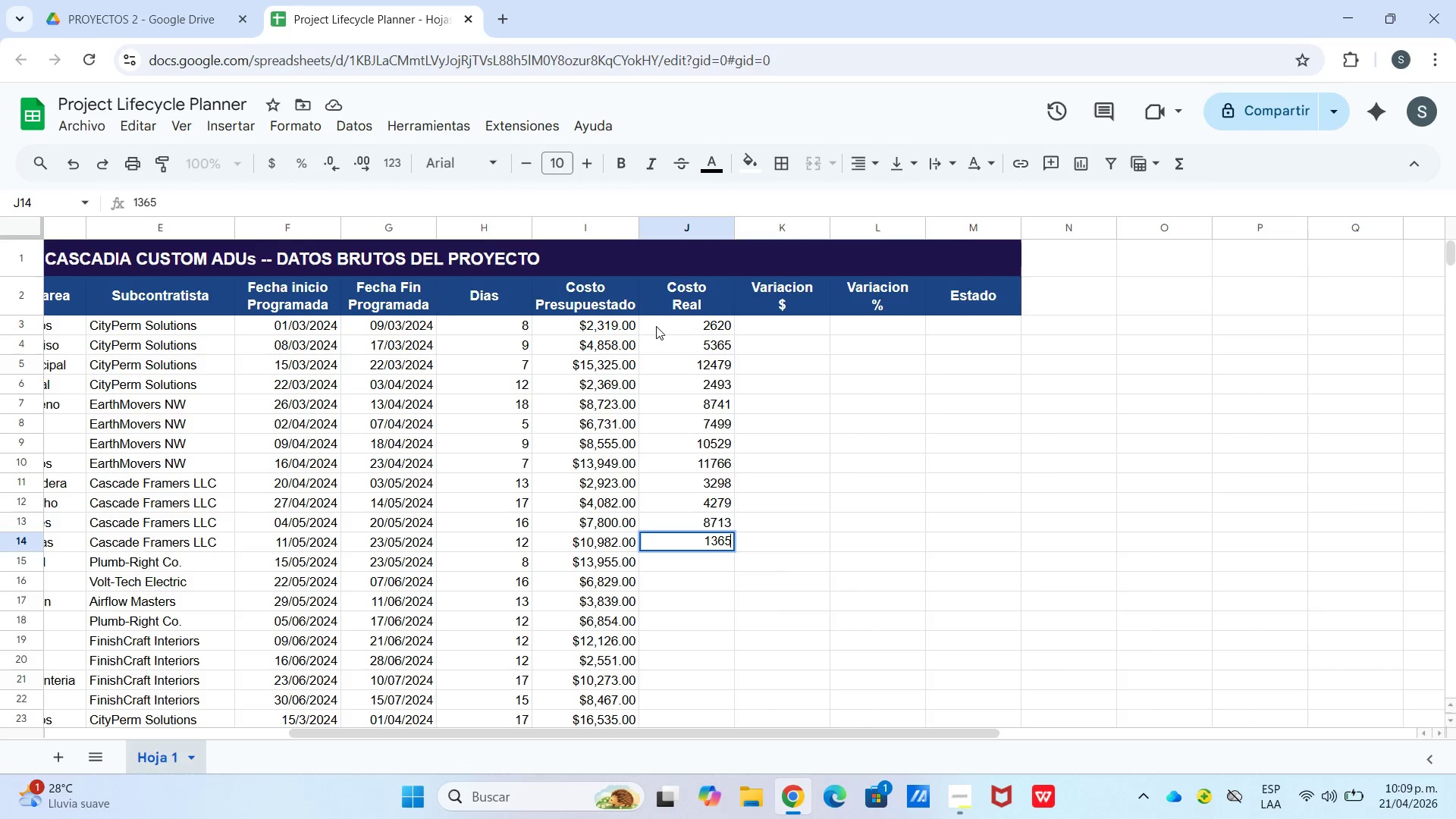 
key(Numpad4)
 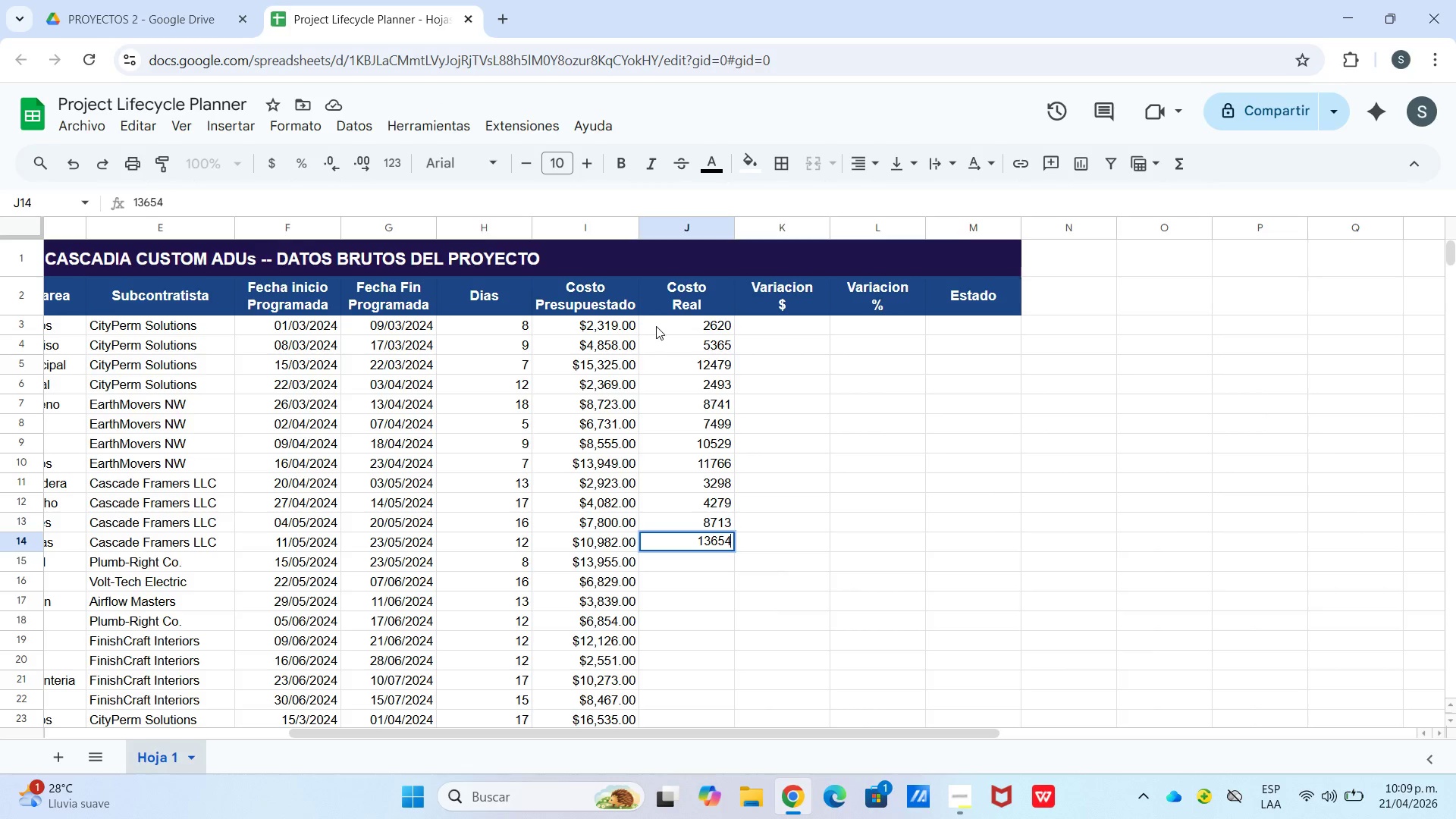 
key(Enter)
 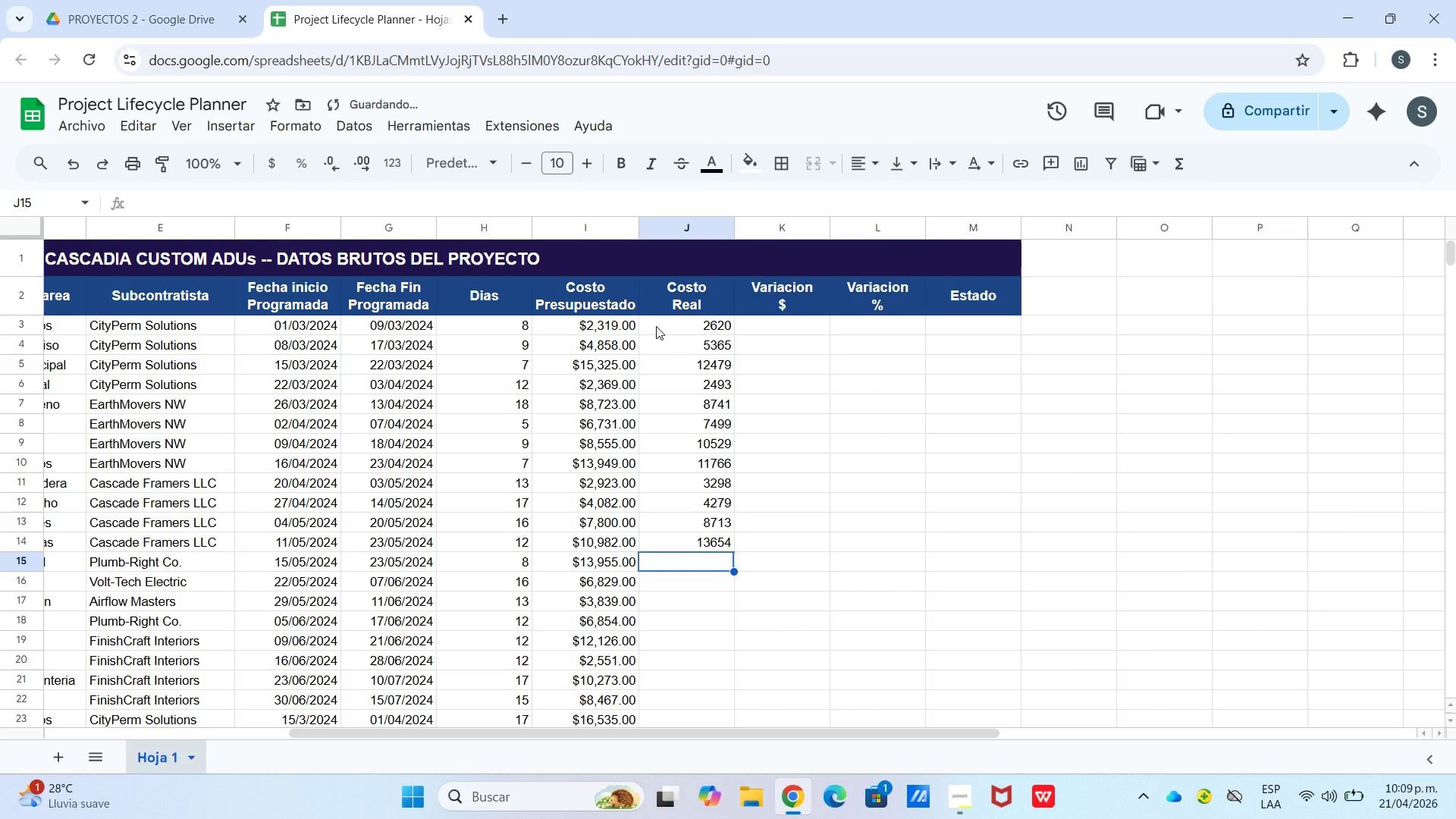 
key(Numpad1)
 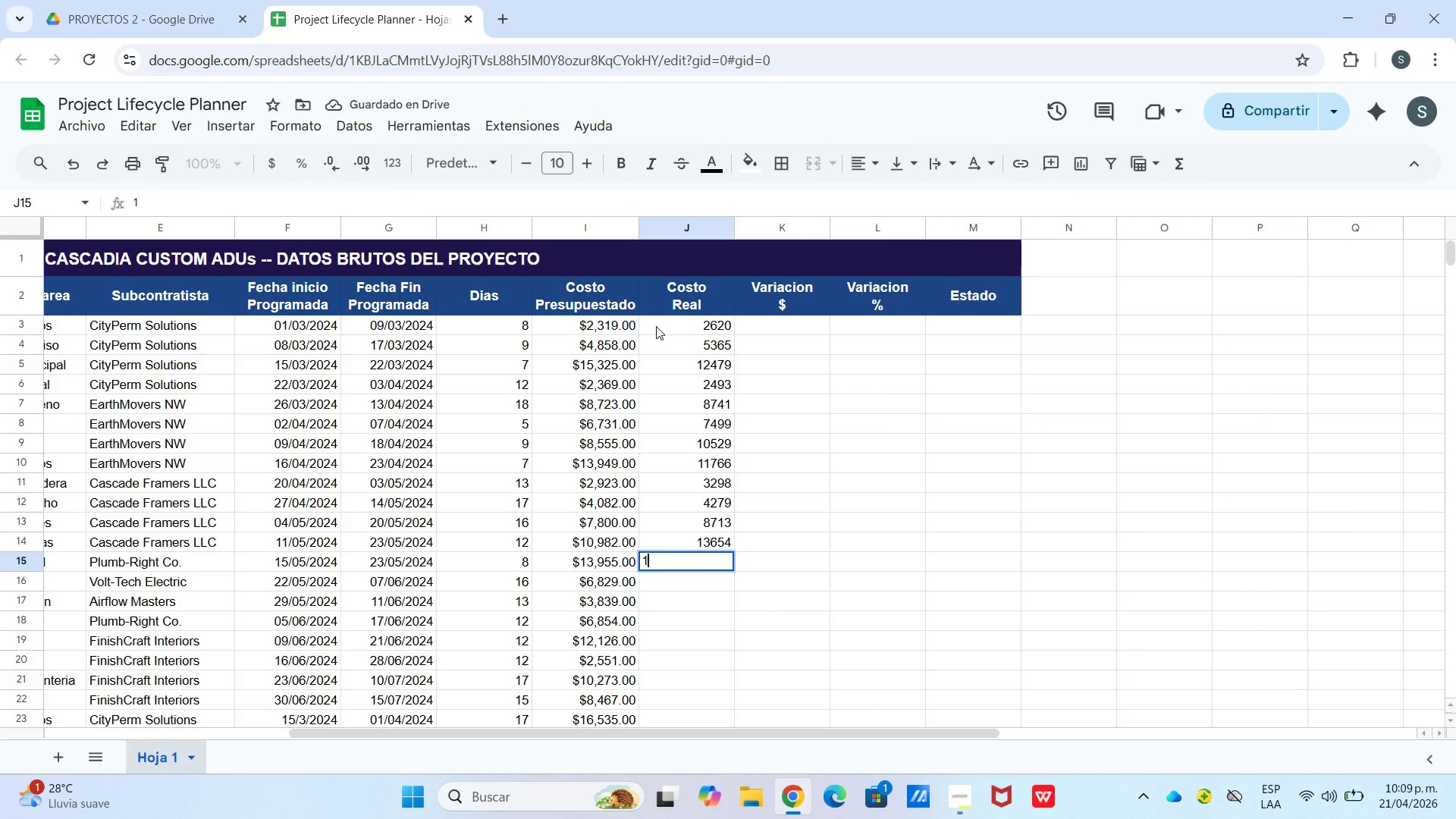 
key(Numpad2)
 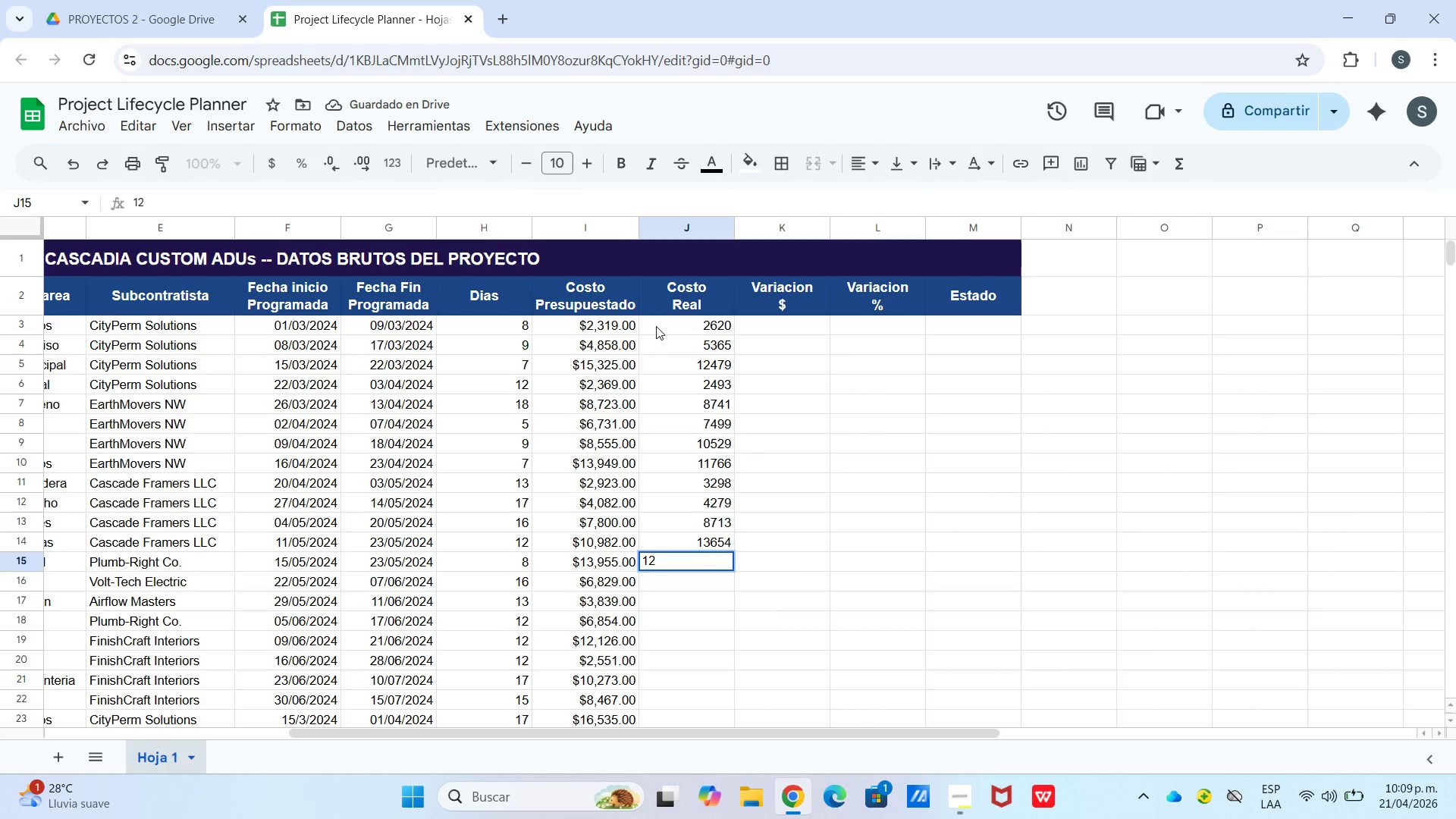 
key(Numpad9)
 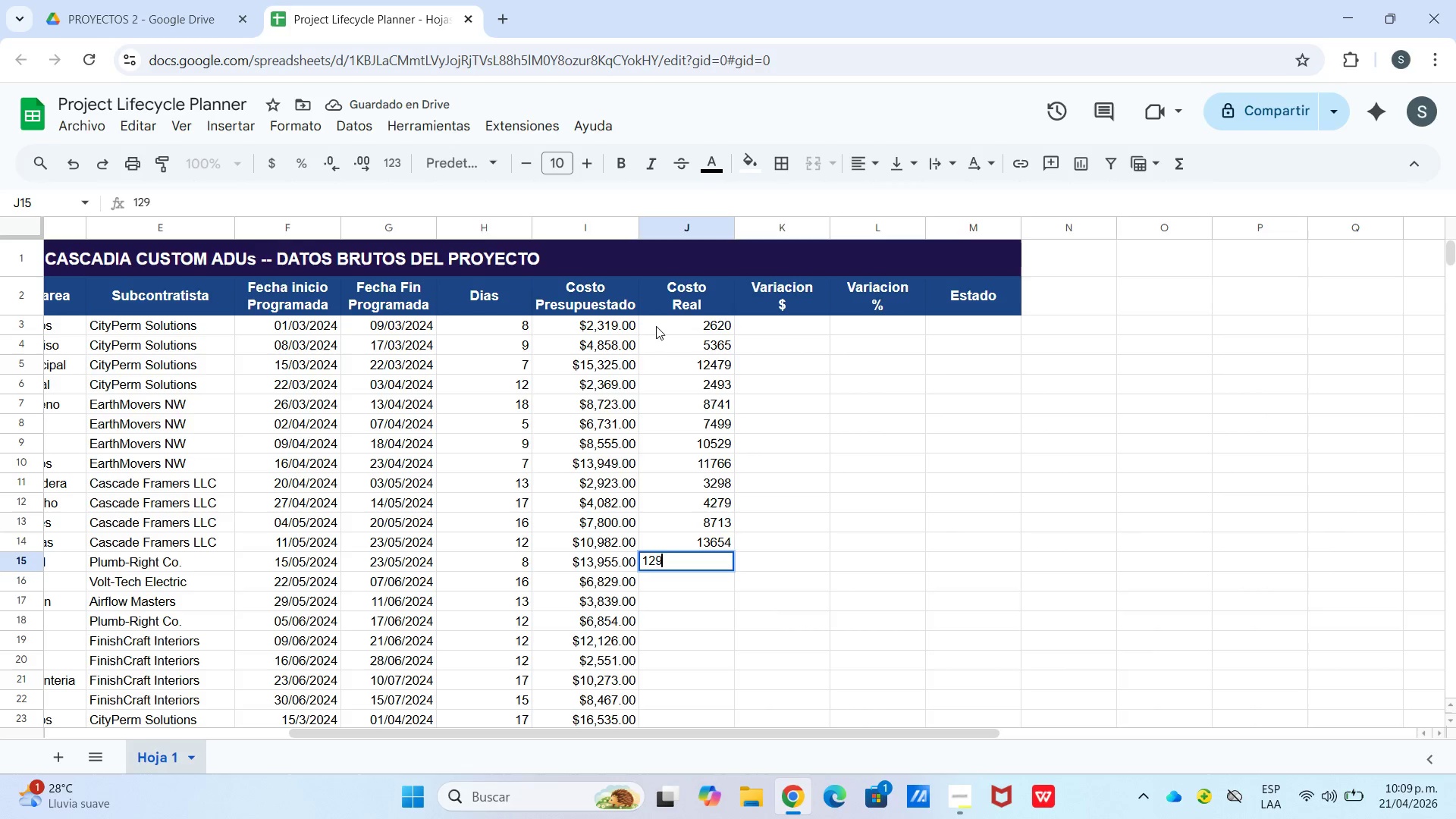 
key(Numpad0)
 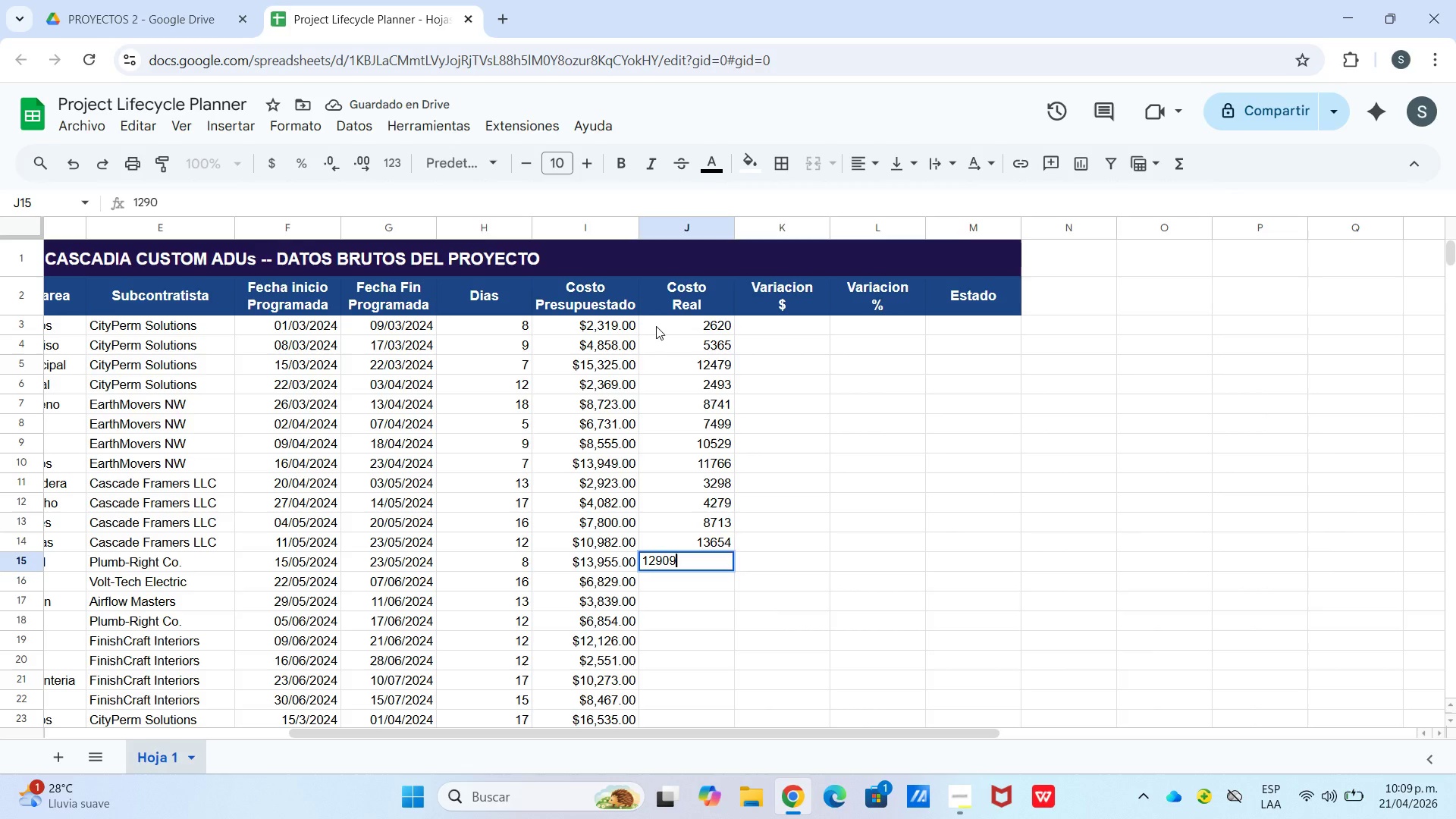 
key(Numpad9)
 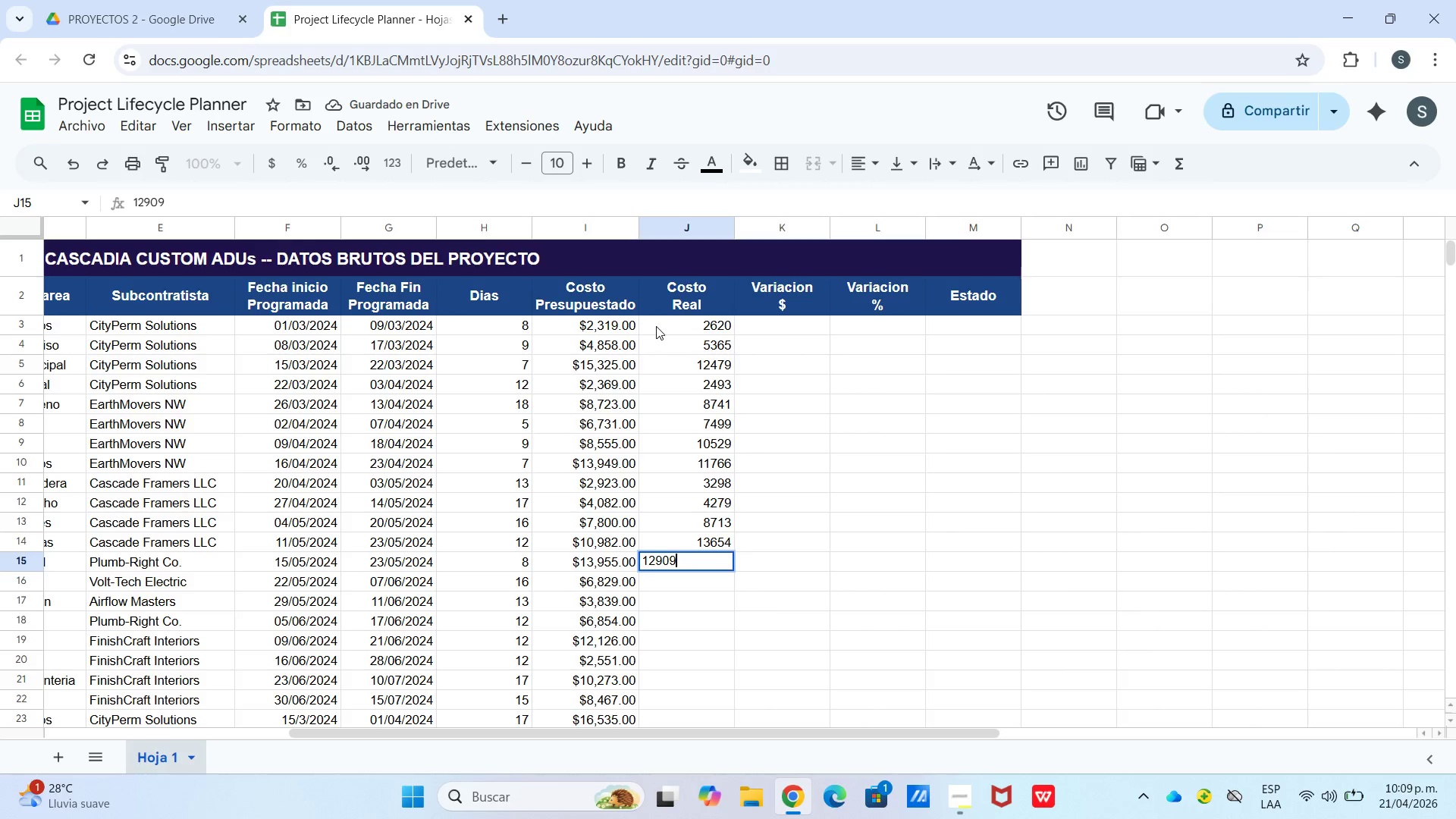 
key(Enter)
 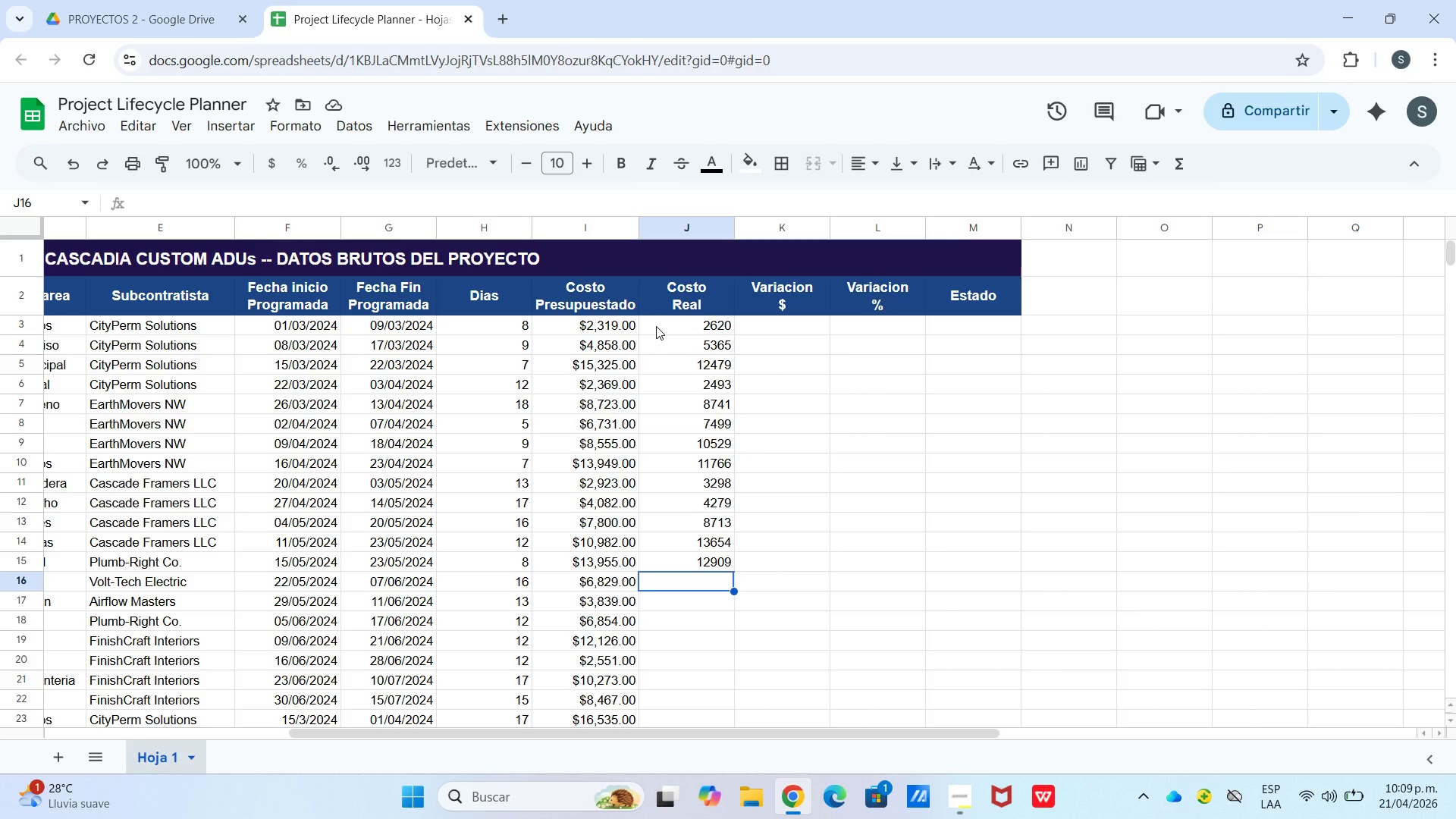 
wait(7.3)
 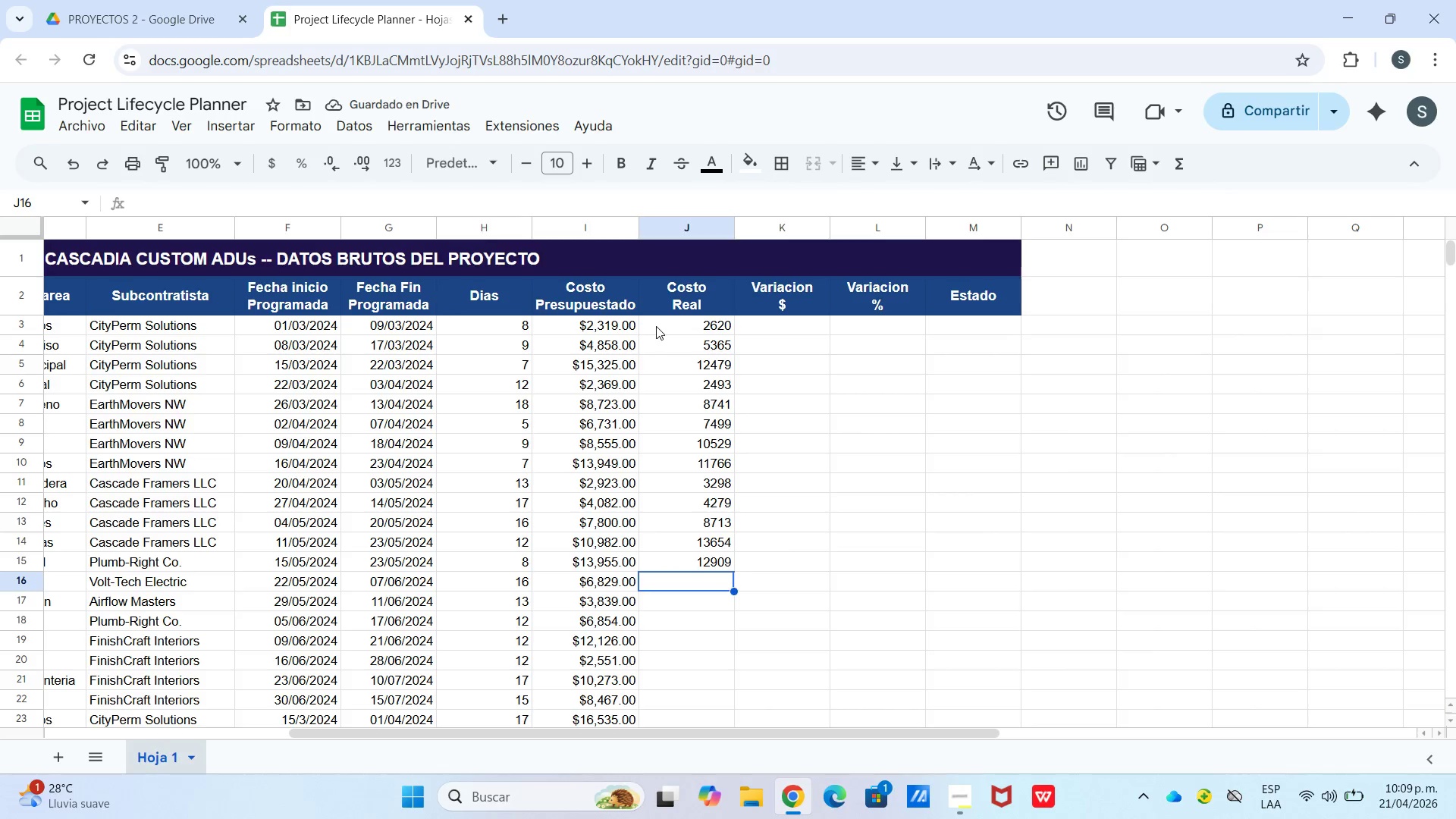 
key(Numpad6)
 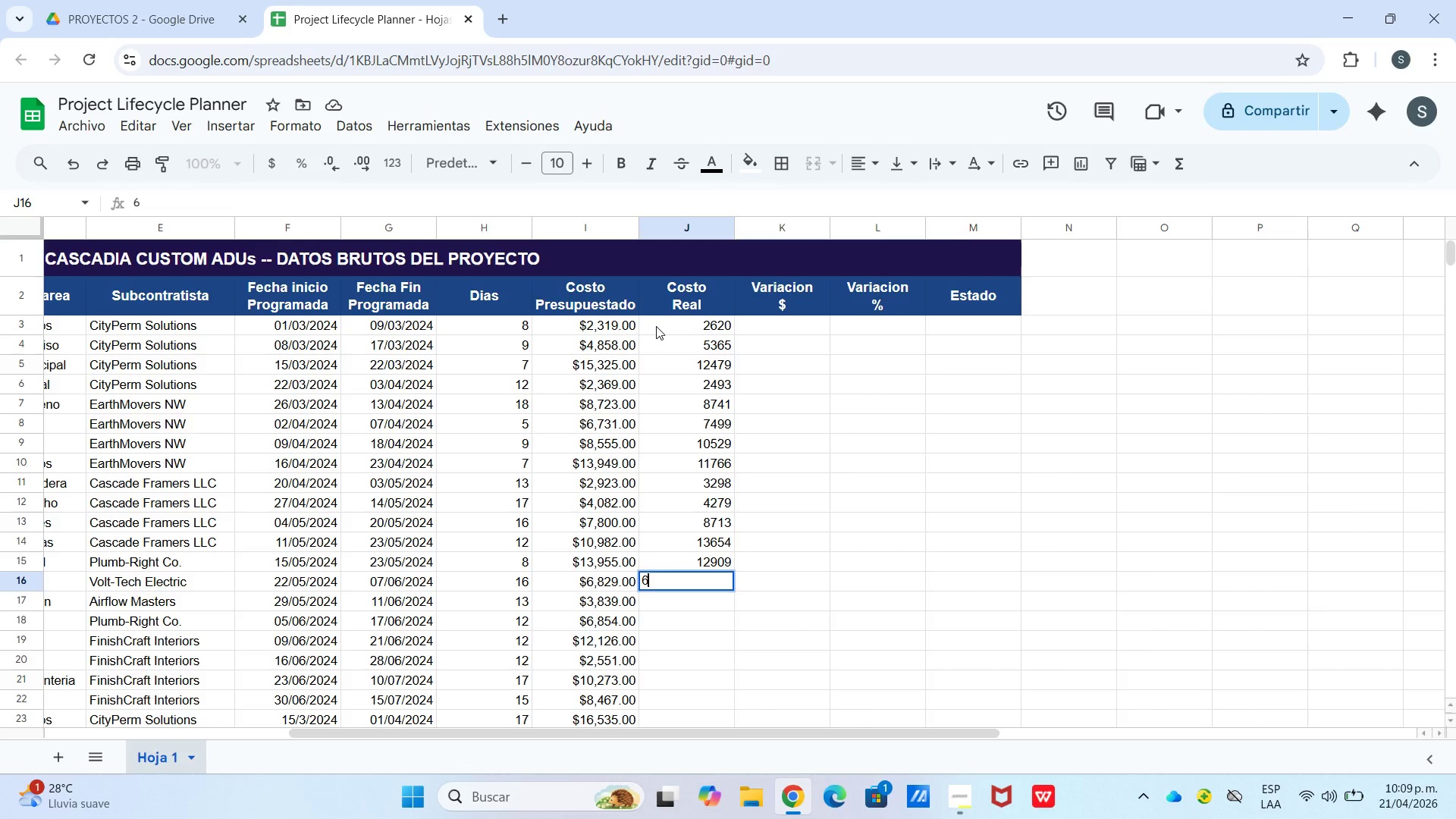 
key(Numpad6)
 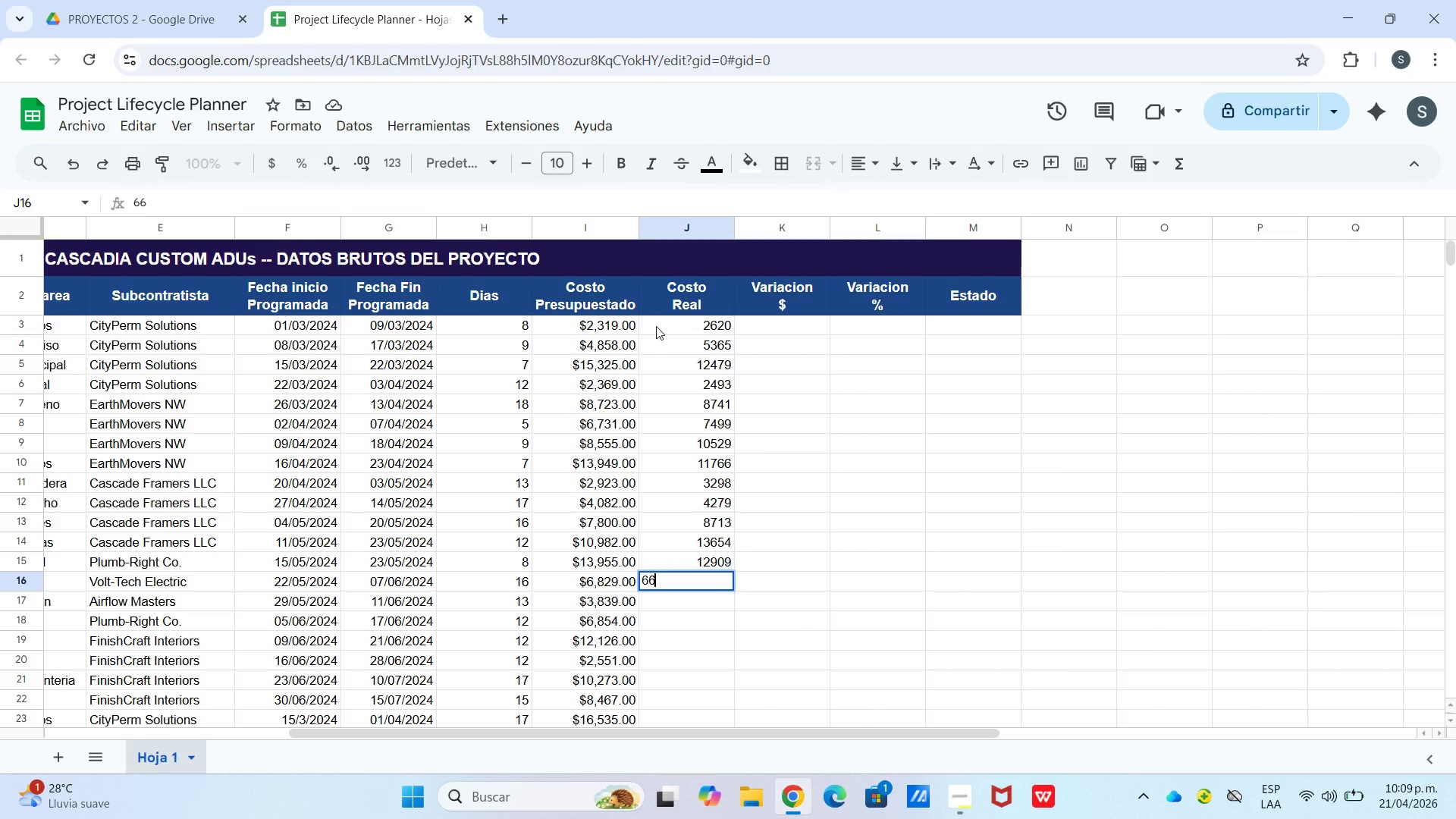 
key(Numpad0)
 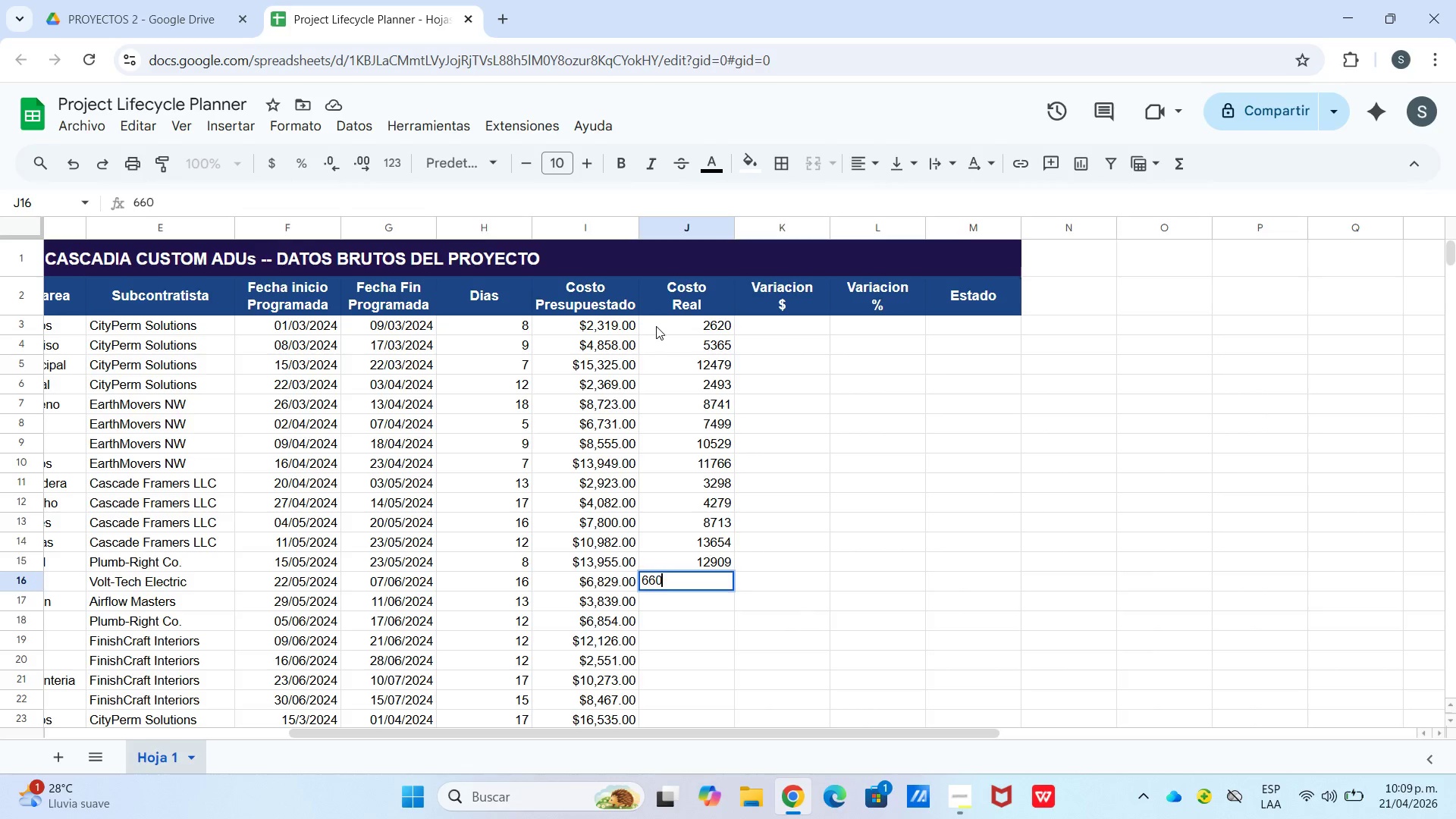 
key(Numpad0)
 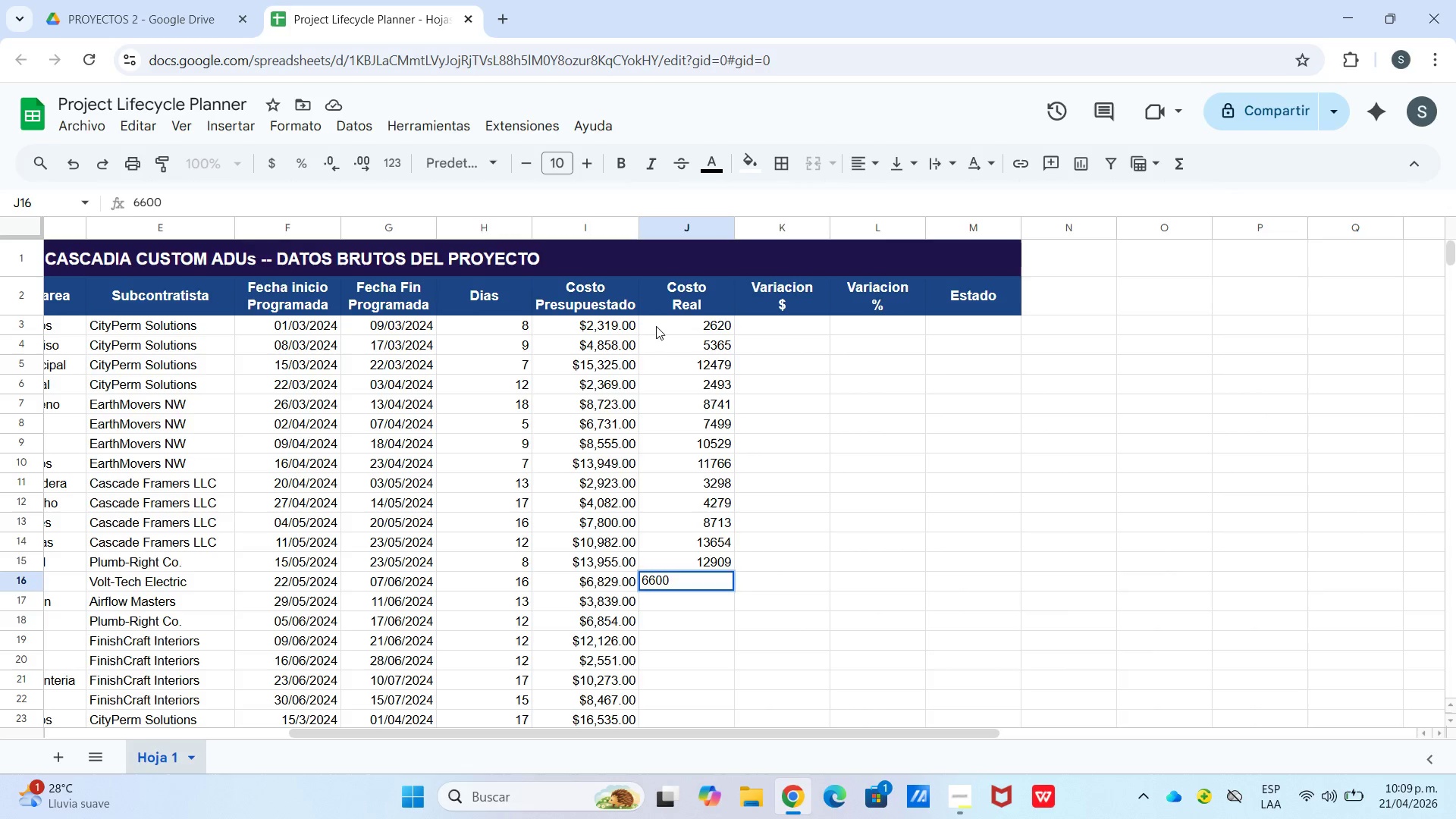 
key(Enter)
 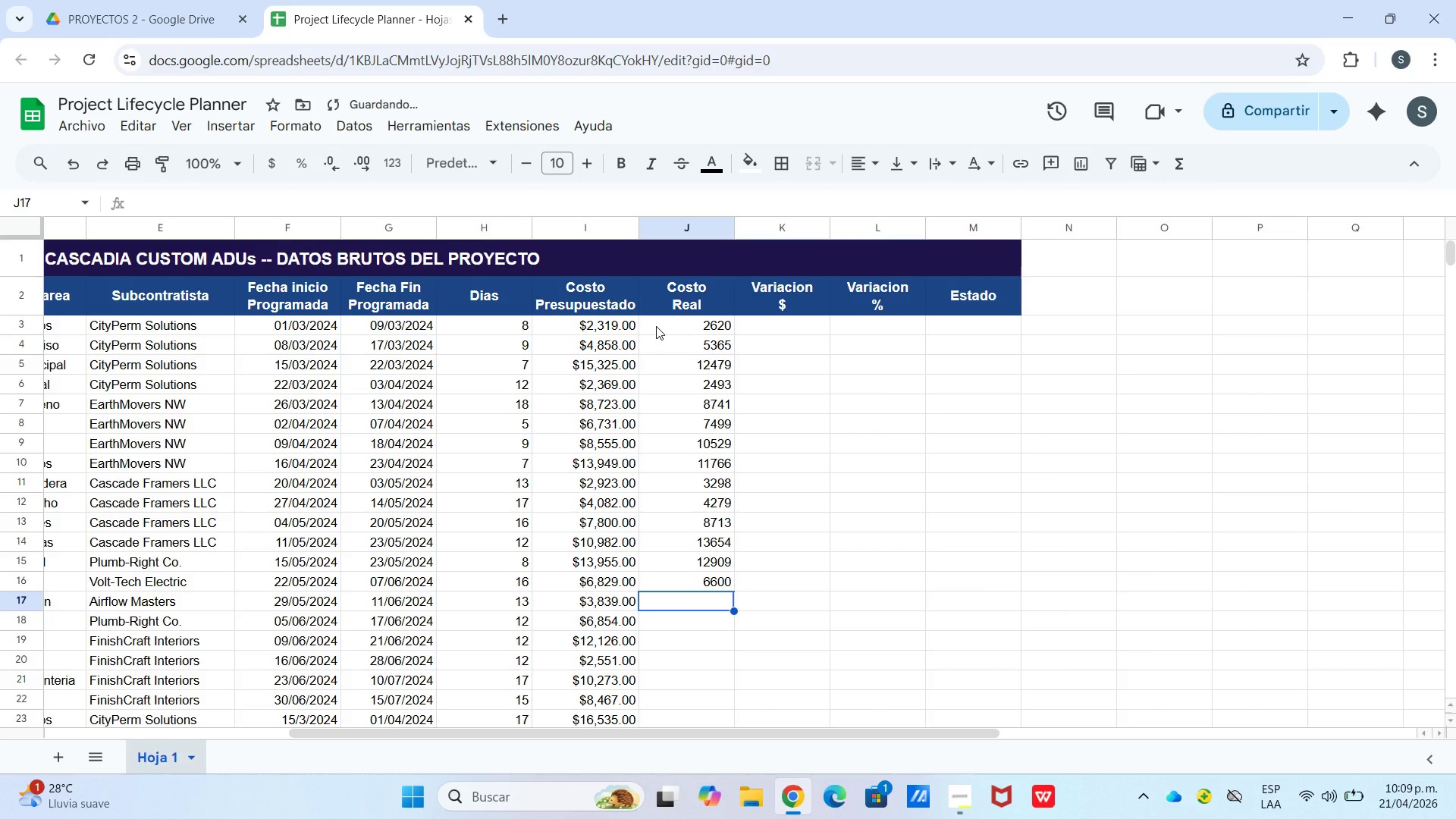 
key(Numpad4)
 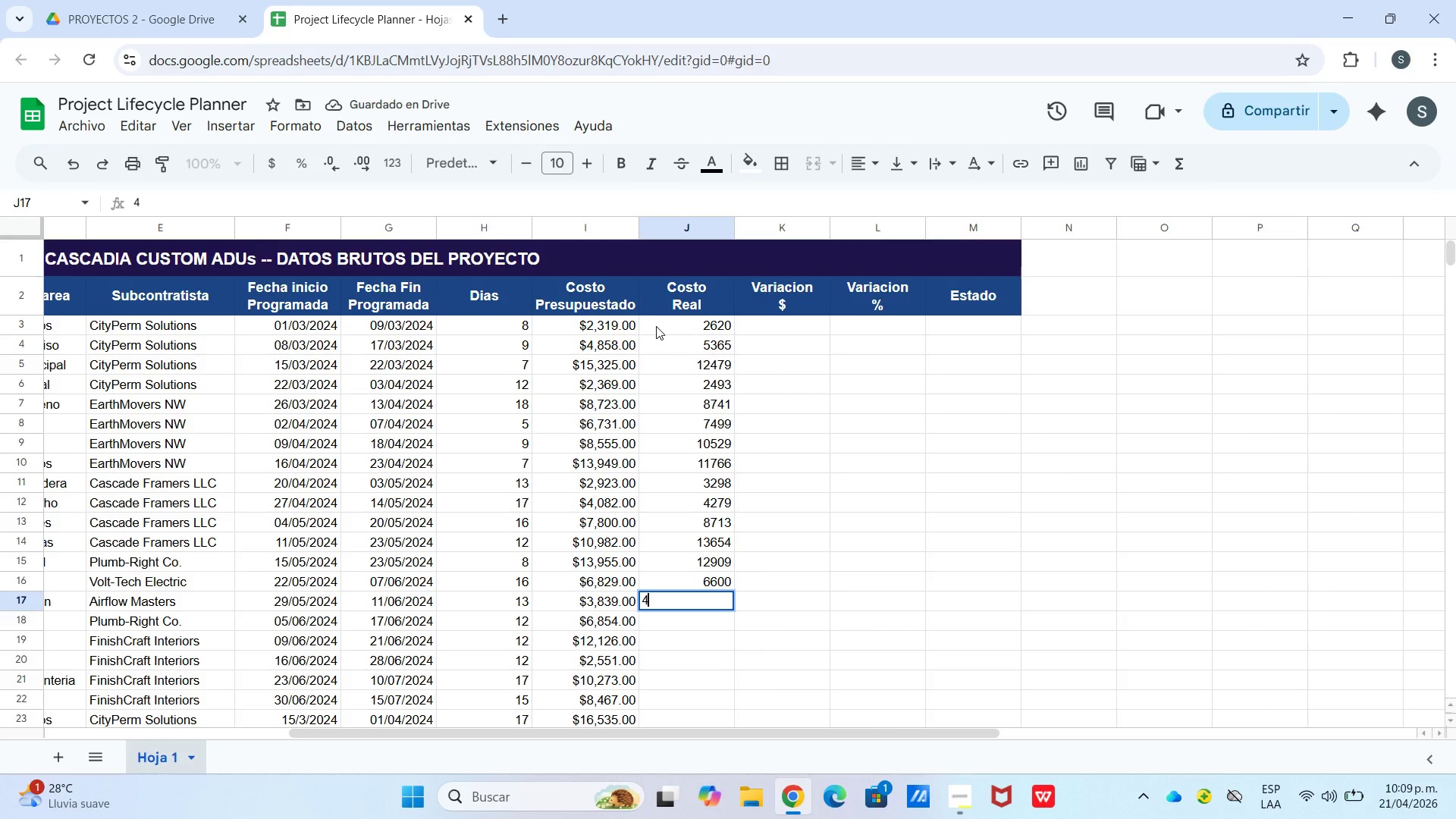 
key(Numpad1)
 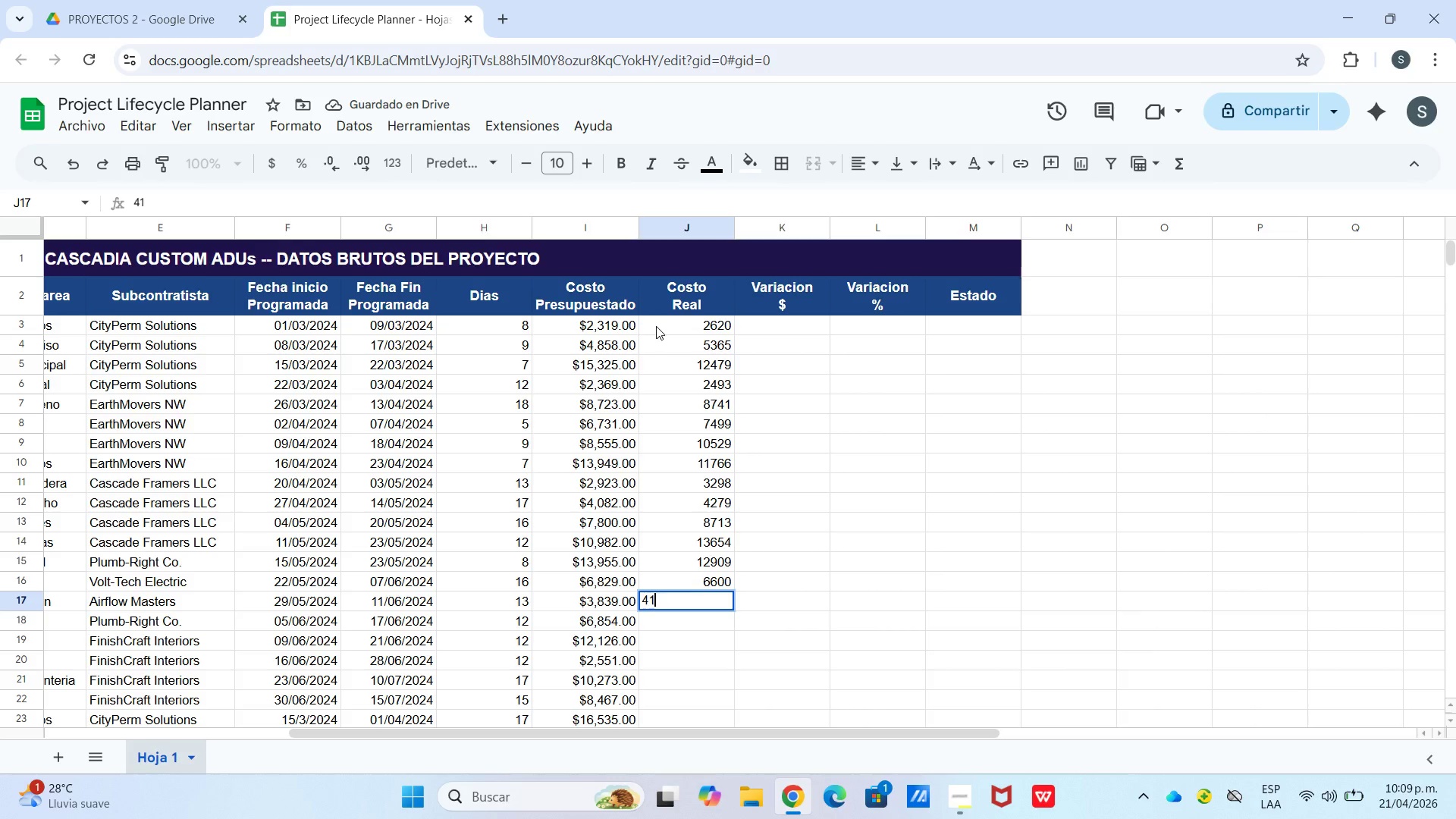 
key(Numpad2)
 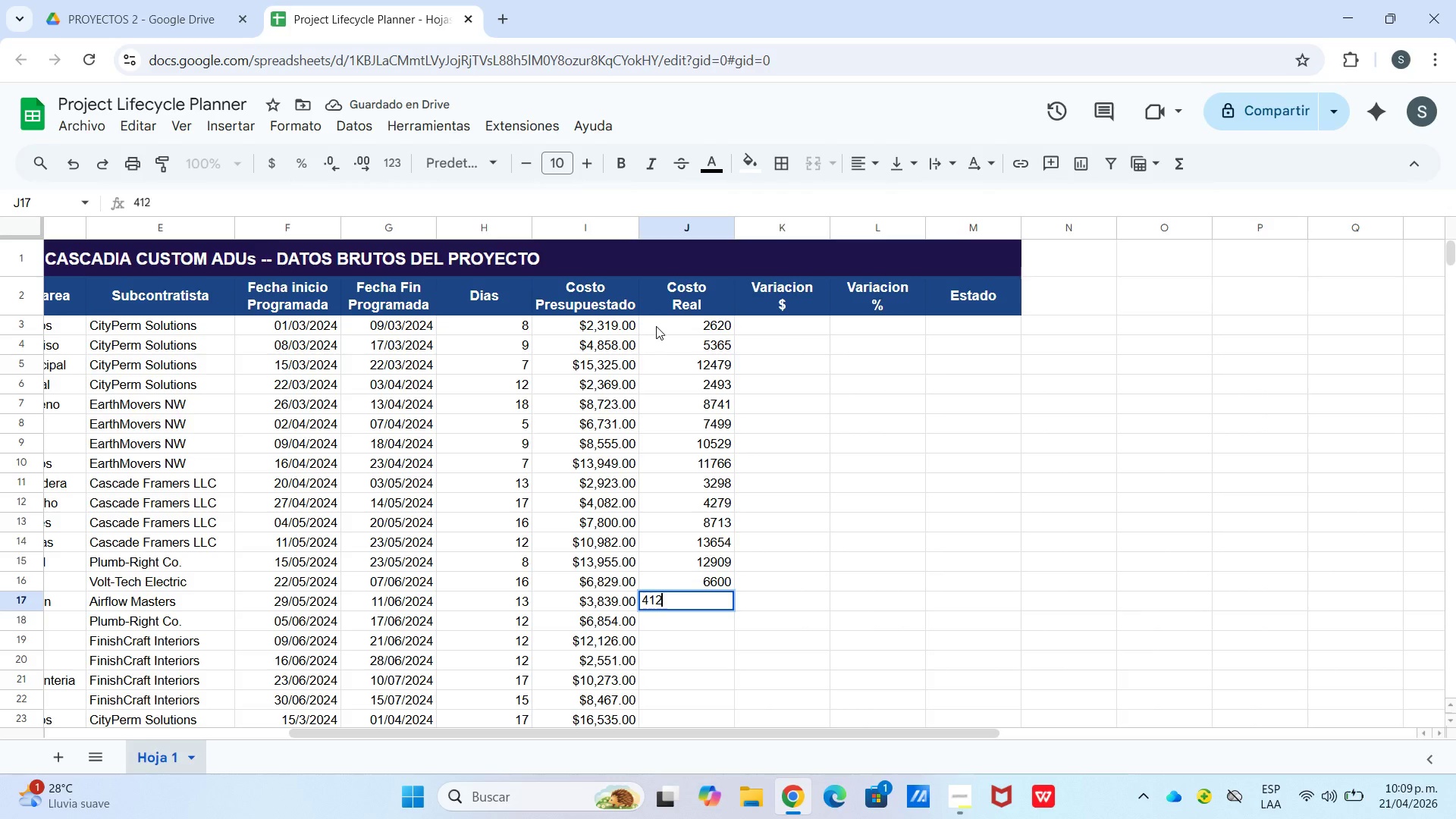 
key(Numpad3)
 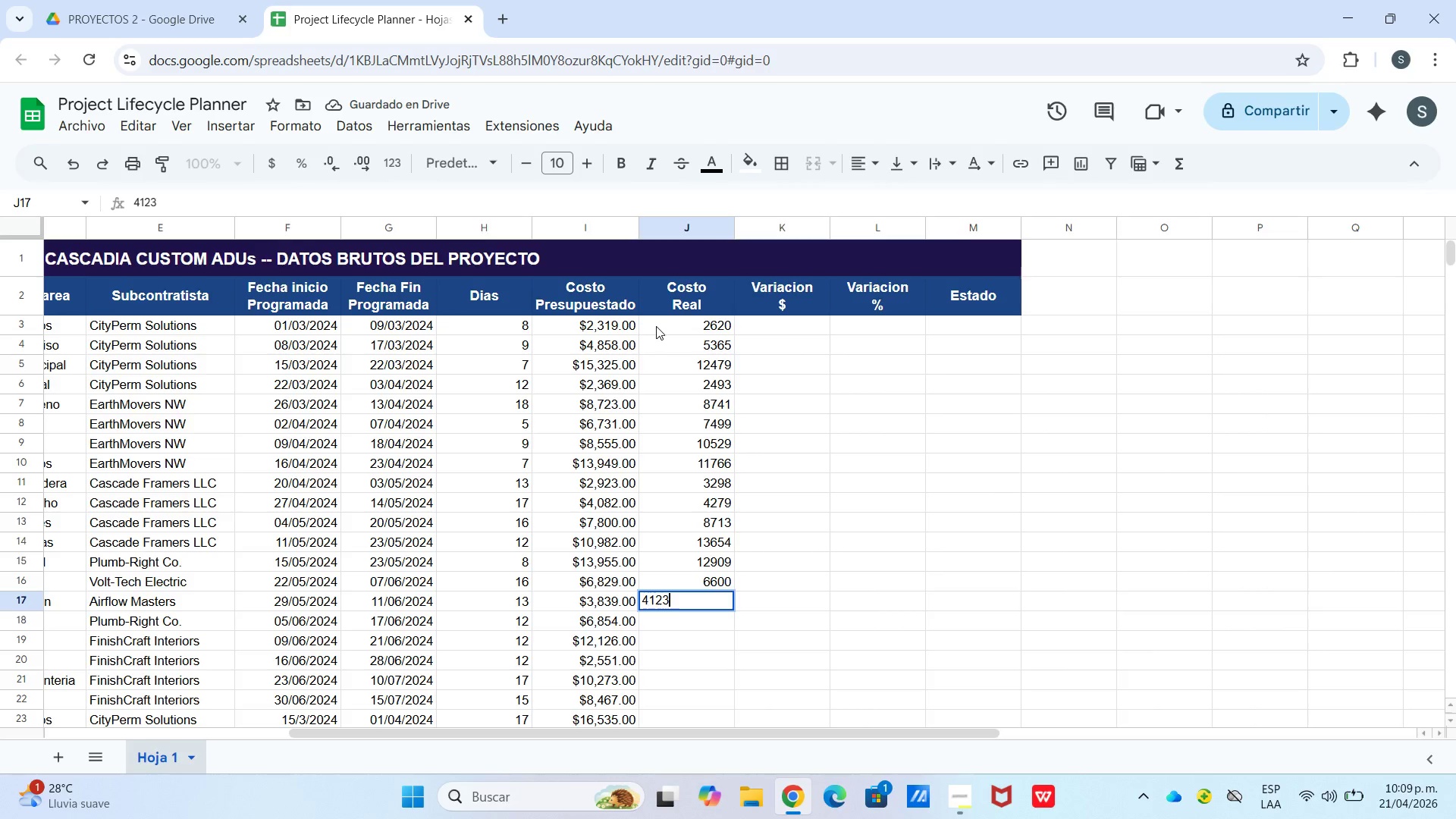 
key(Enter)
 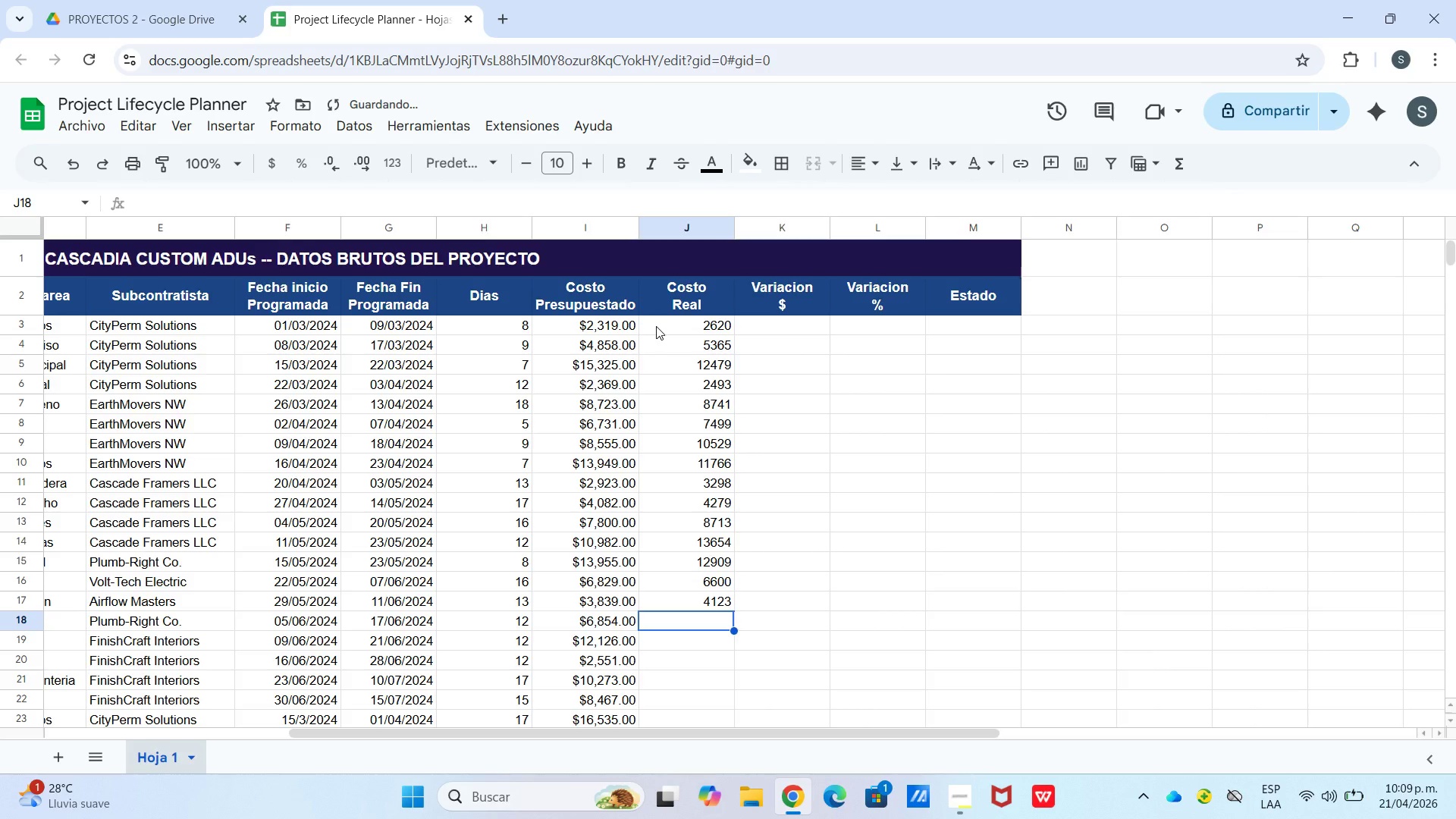 
key(Numpad6)
 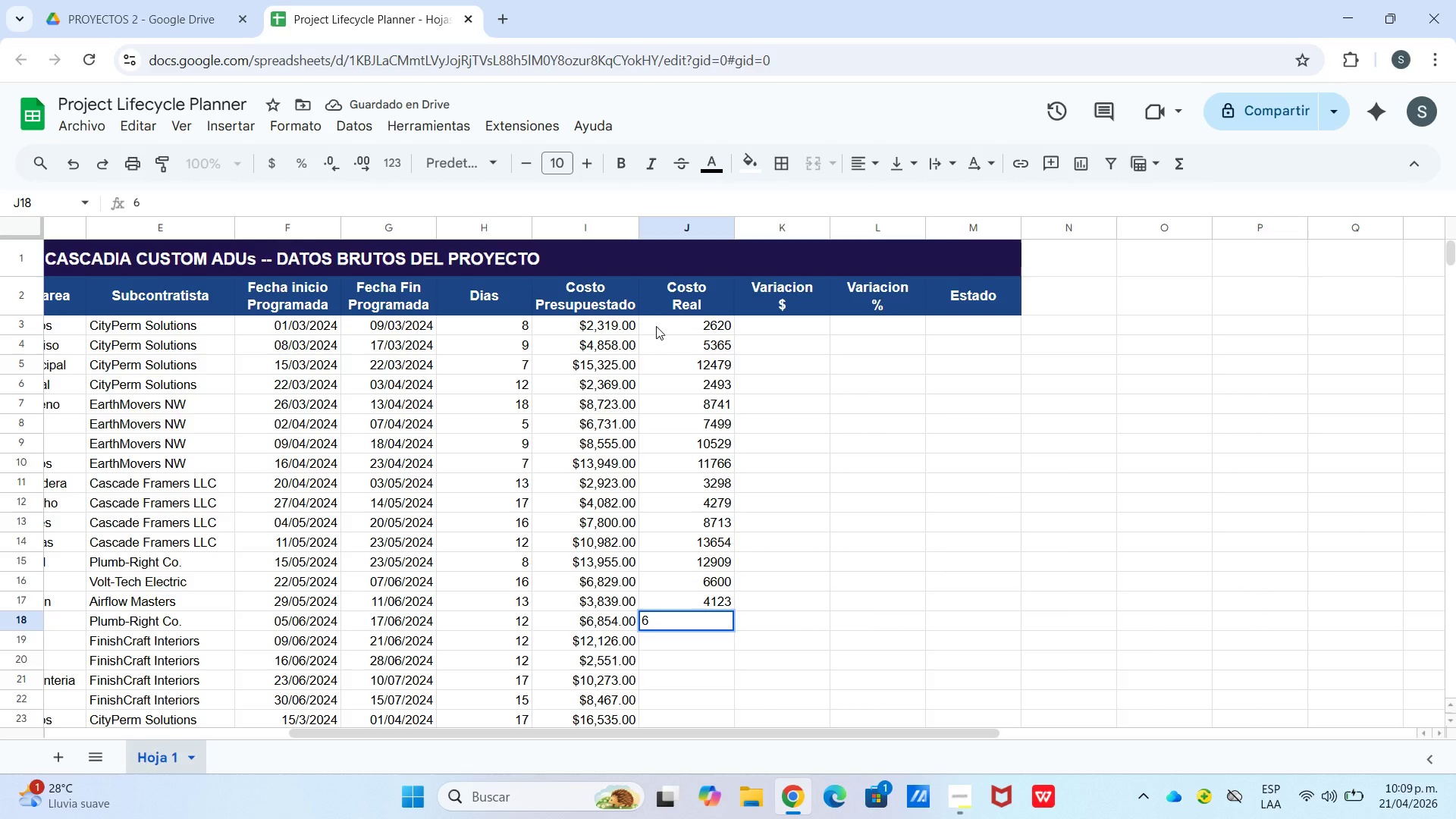 
key(Numpad9)
 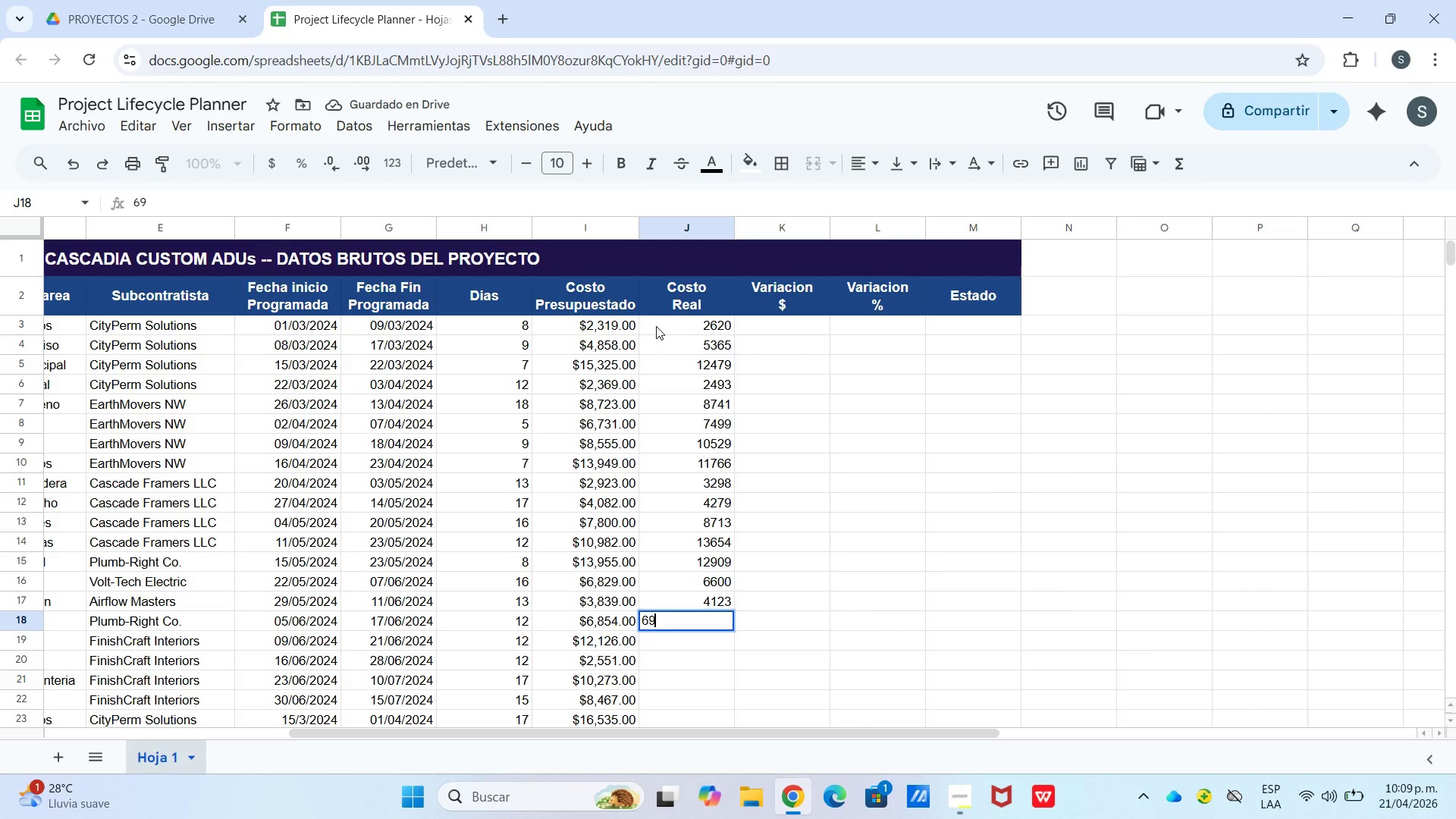 
key(Numpad0)
 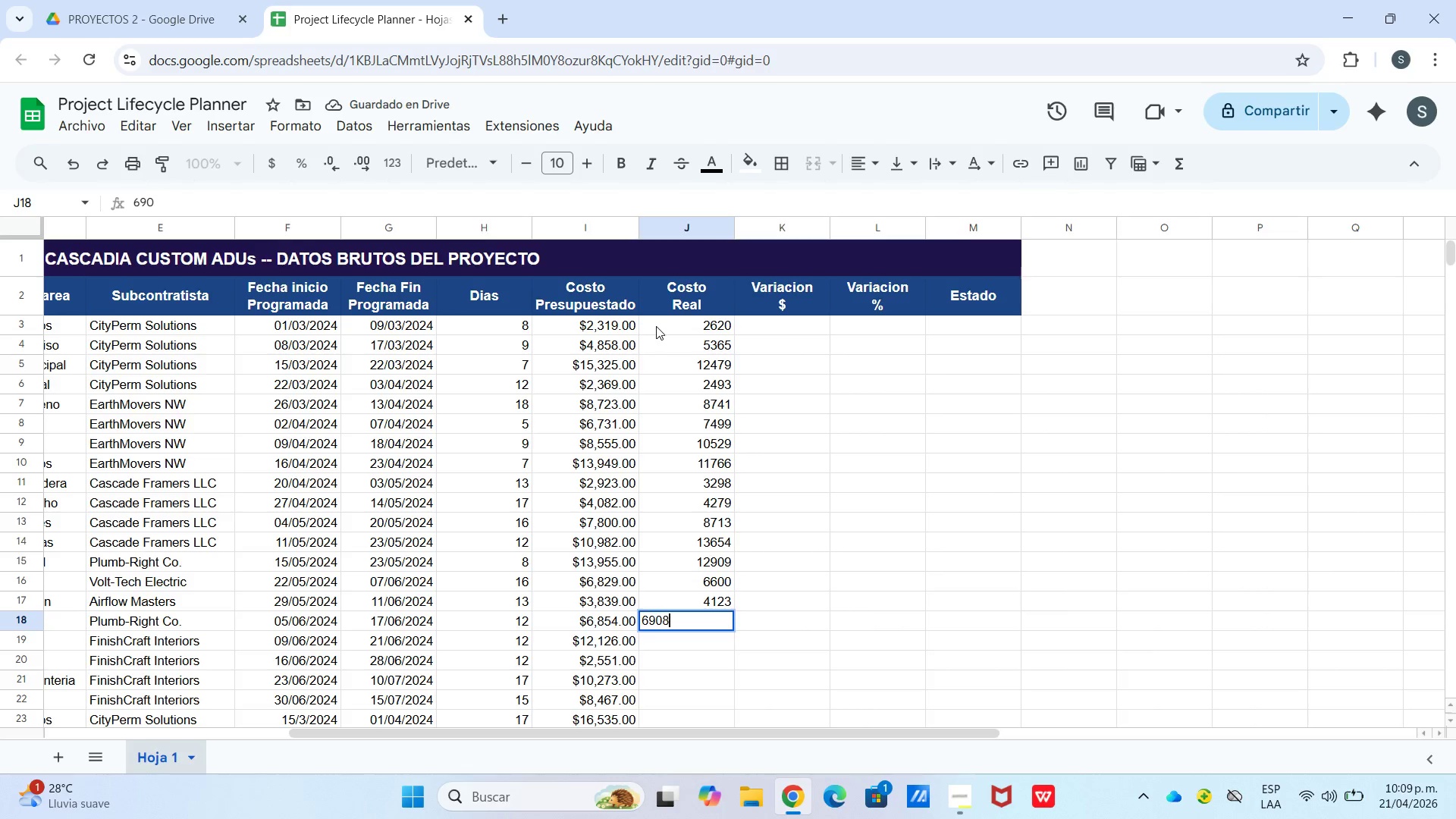 
key(Numpad8)
 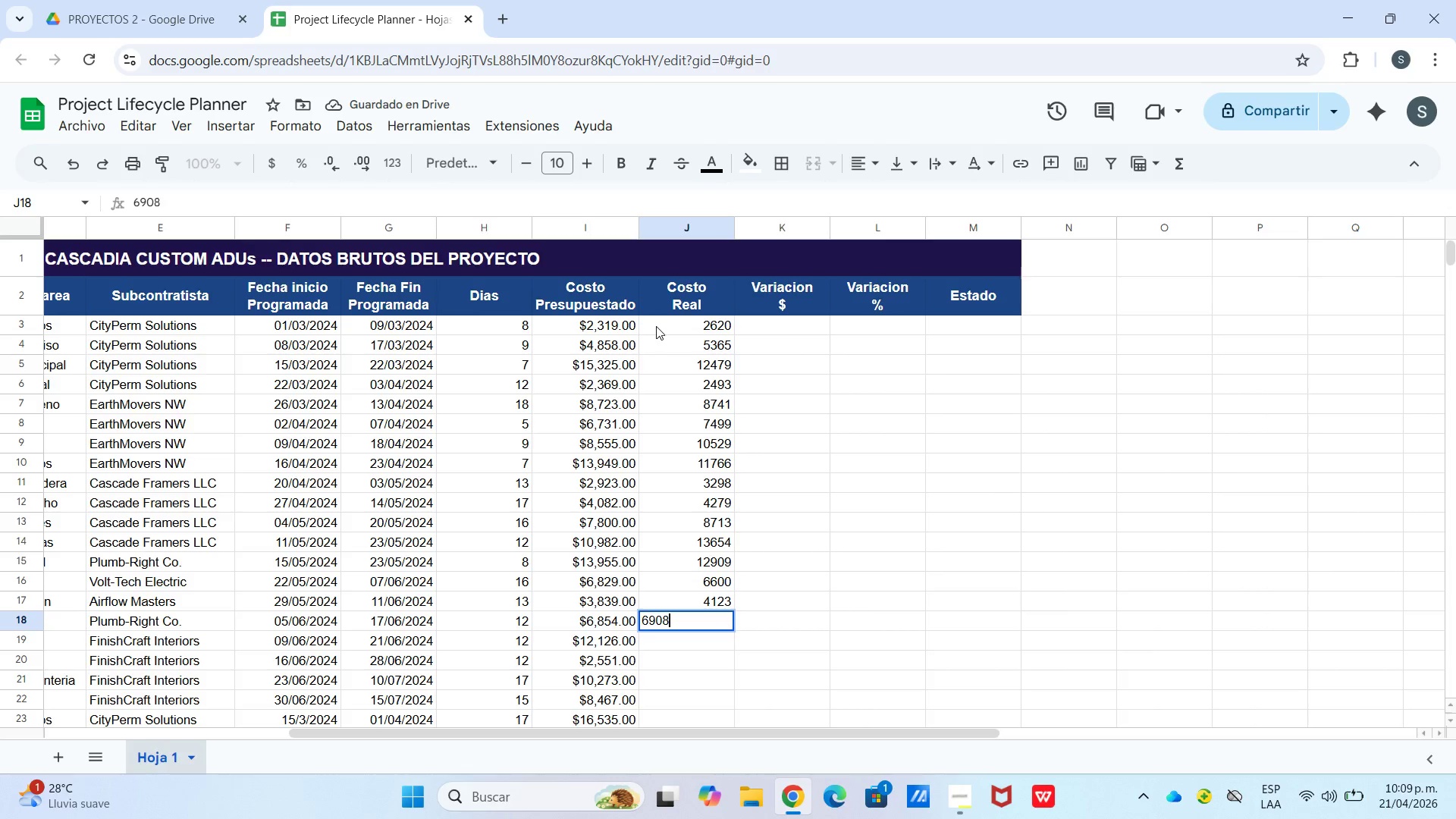 
key(Enter)
 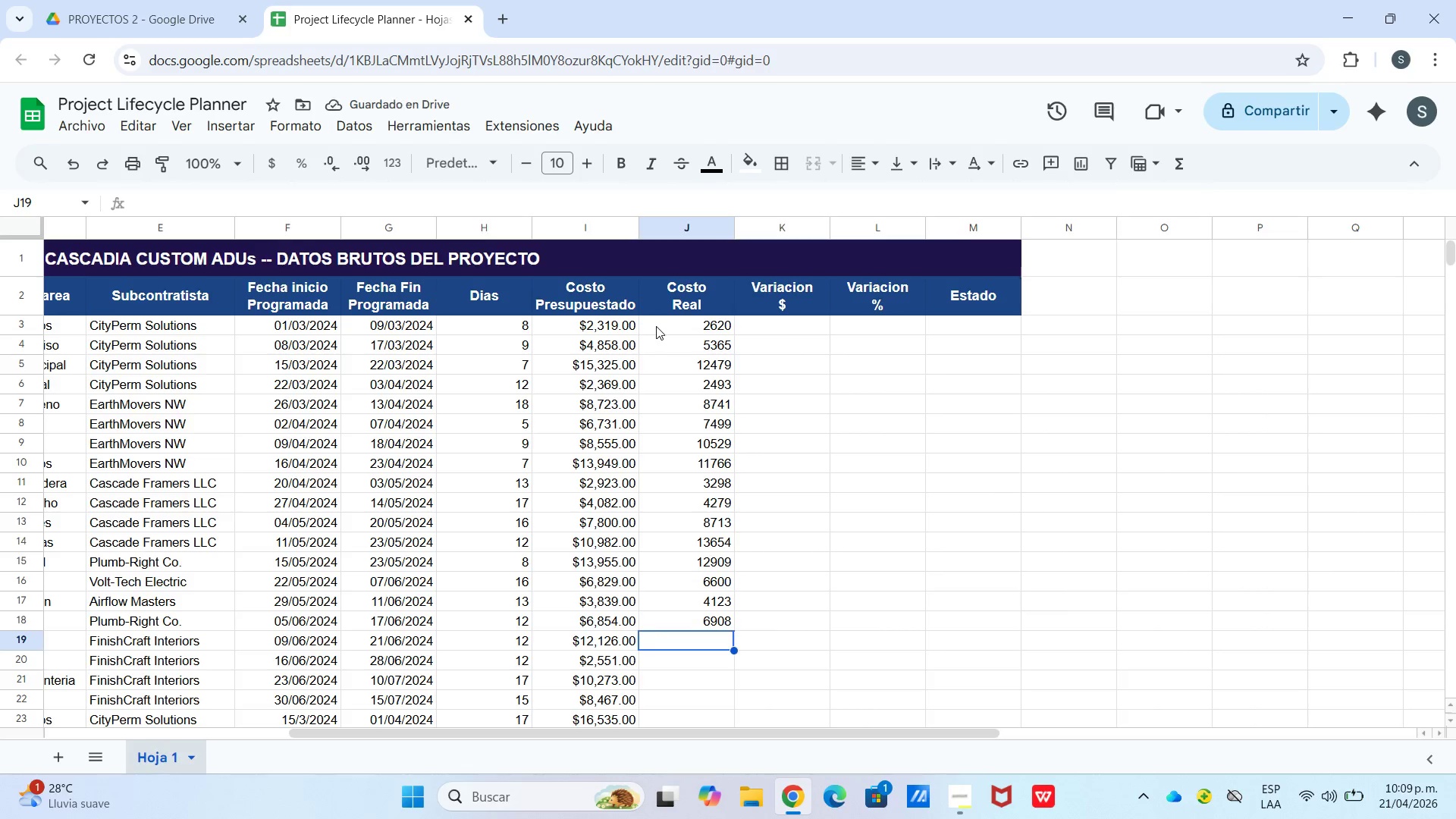 
key(Numpad1)
 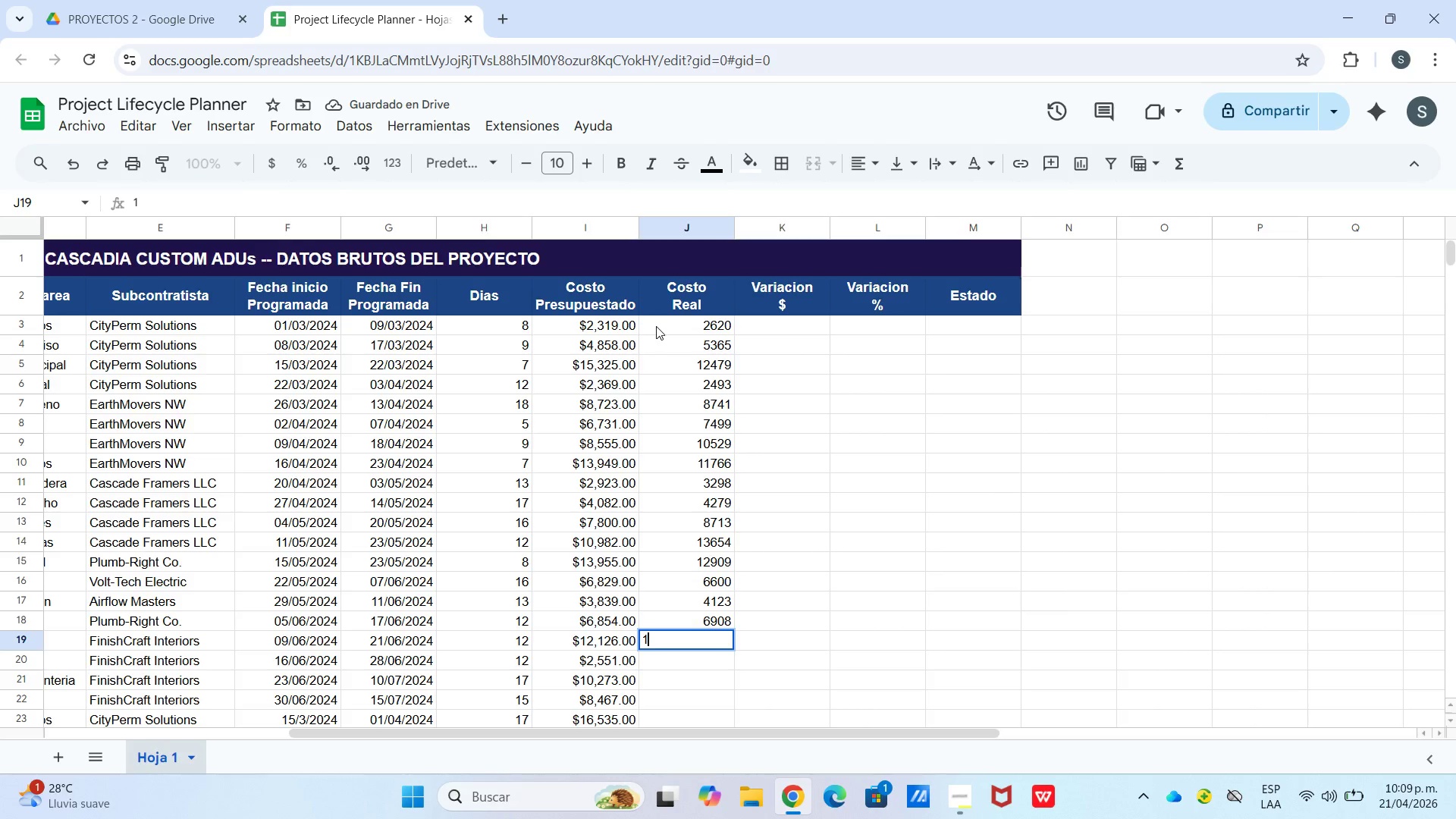 
key(Numpad4)
 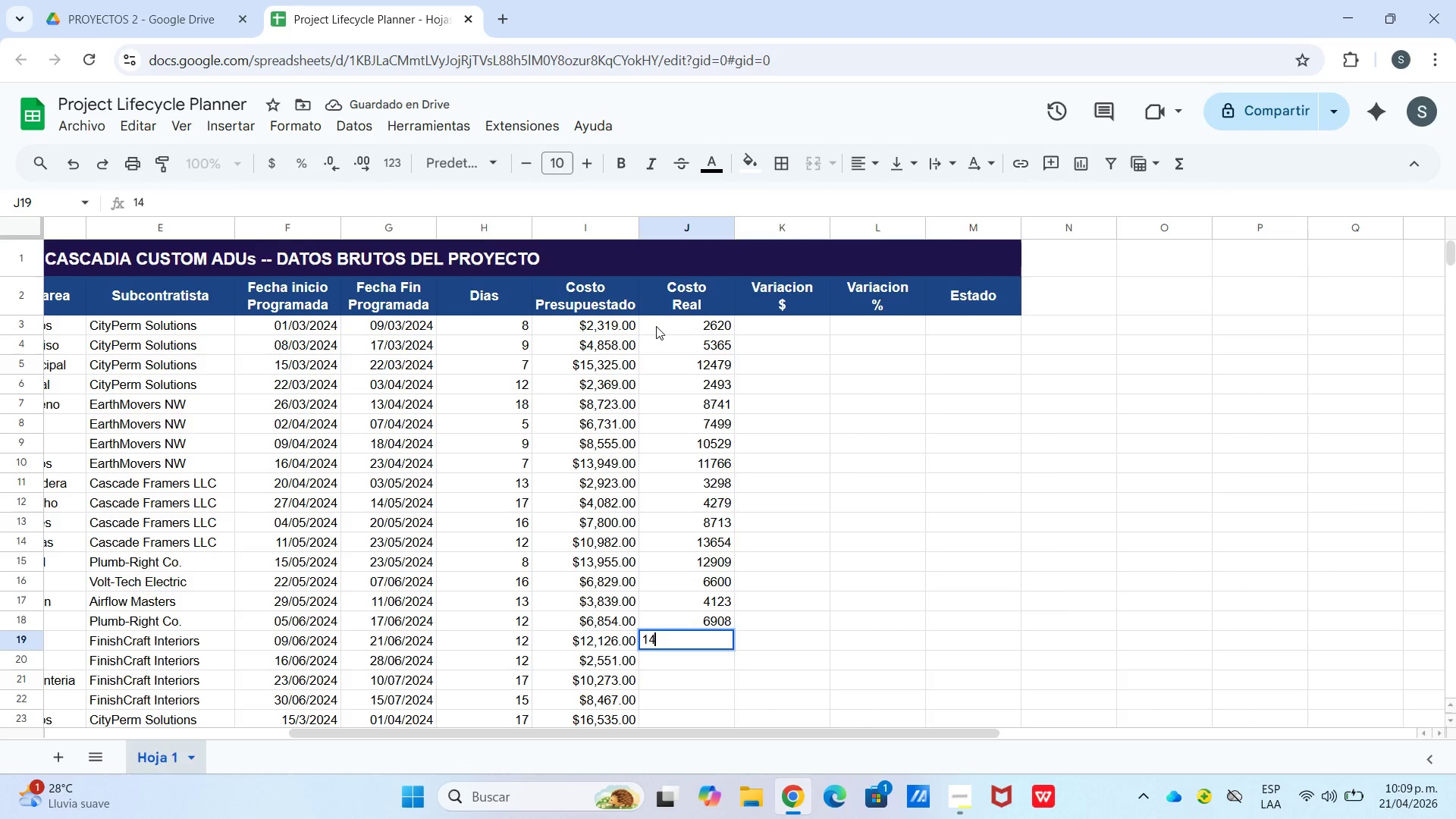 
key(Numpad2)
 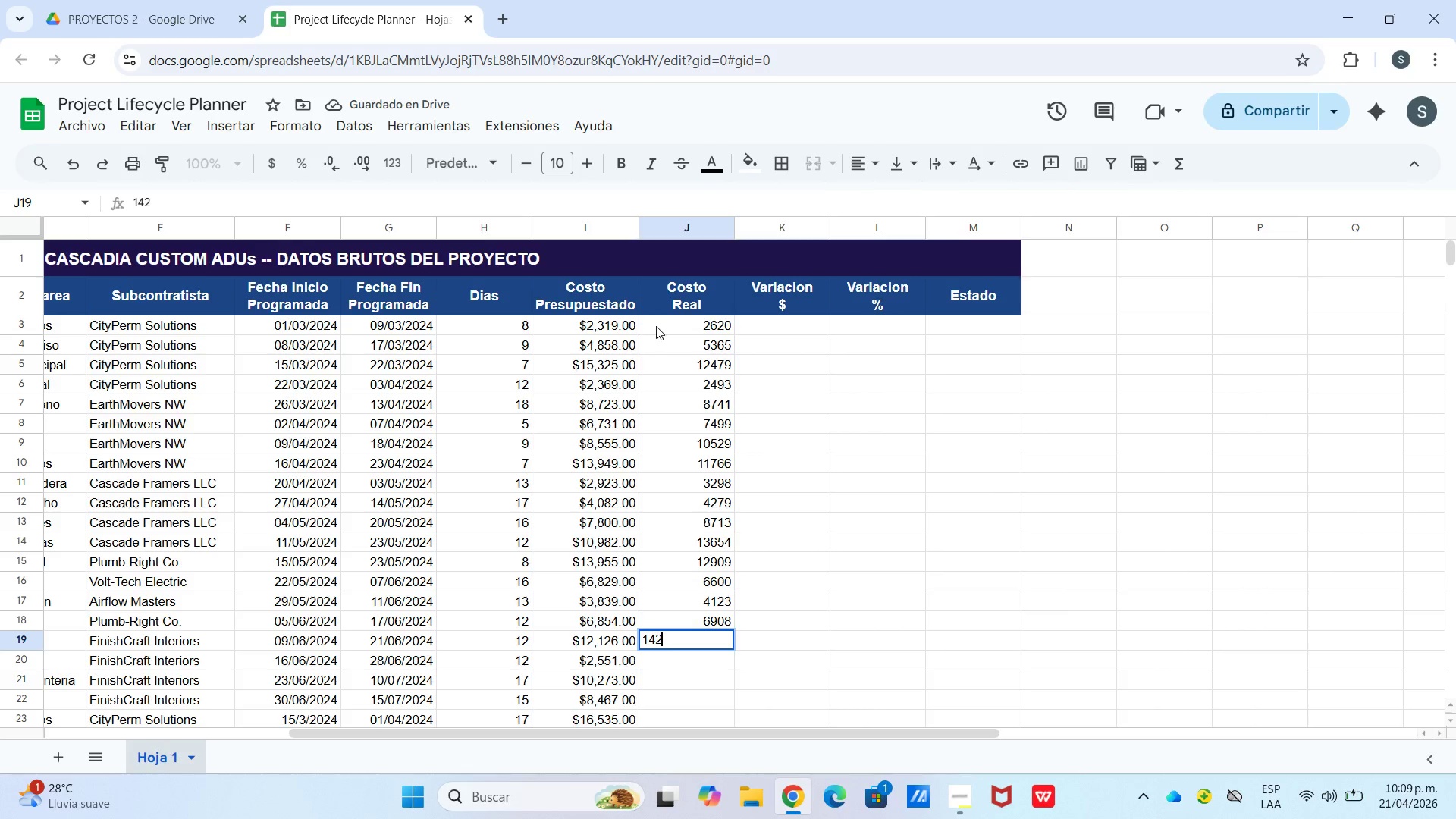 
key(Numpad9)
 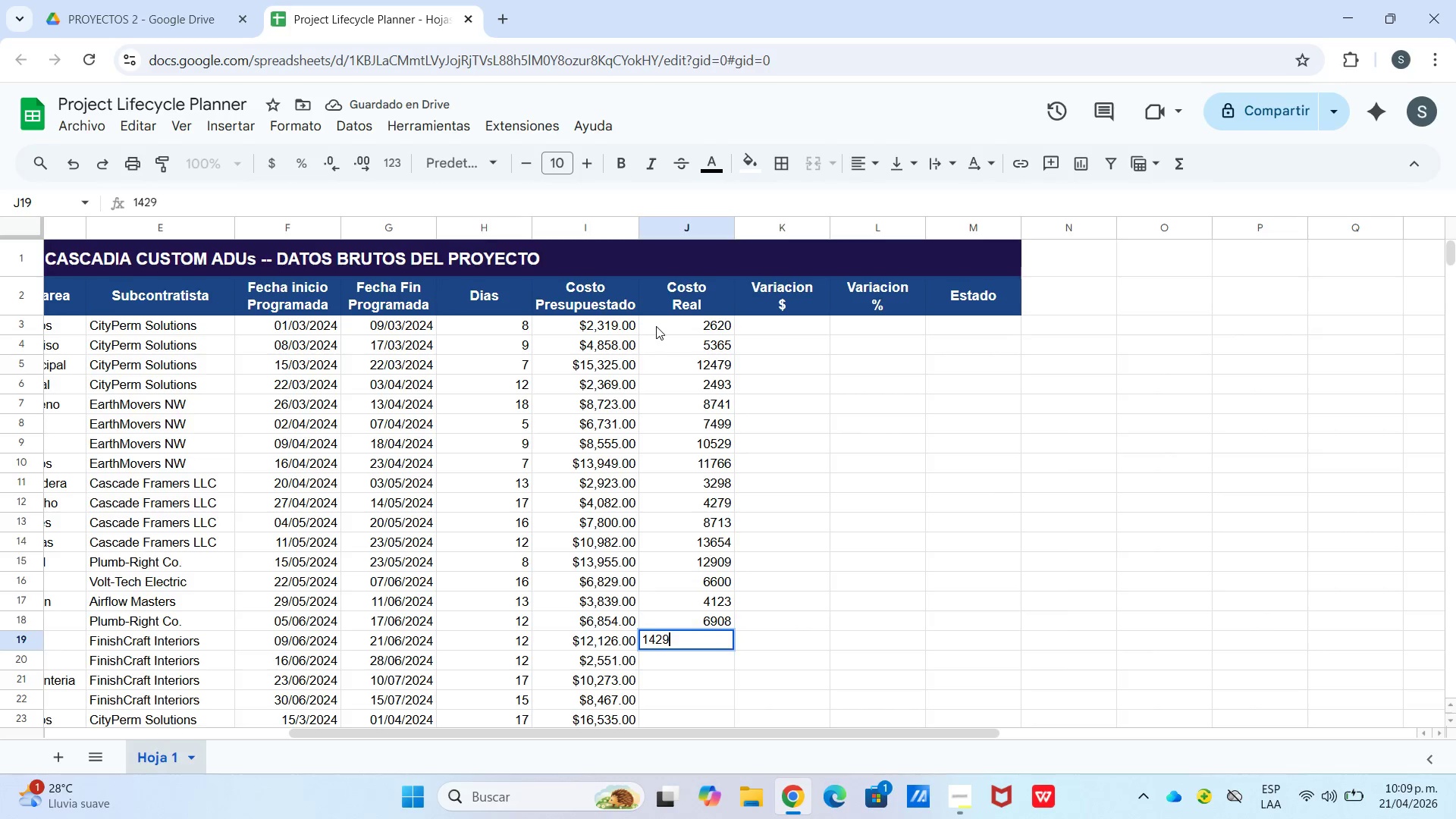 
key(Numpad9)
 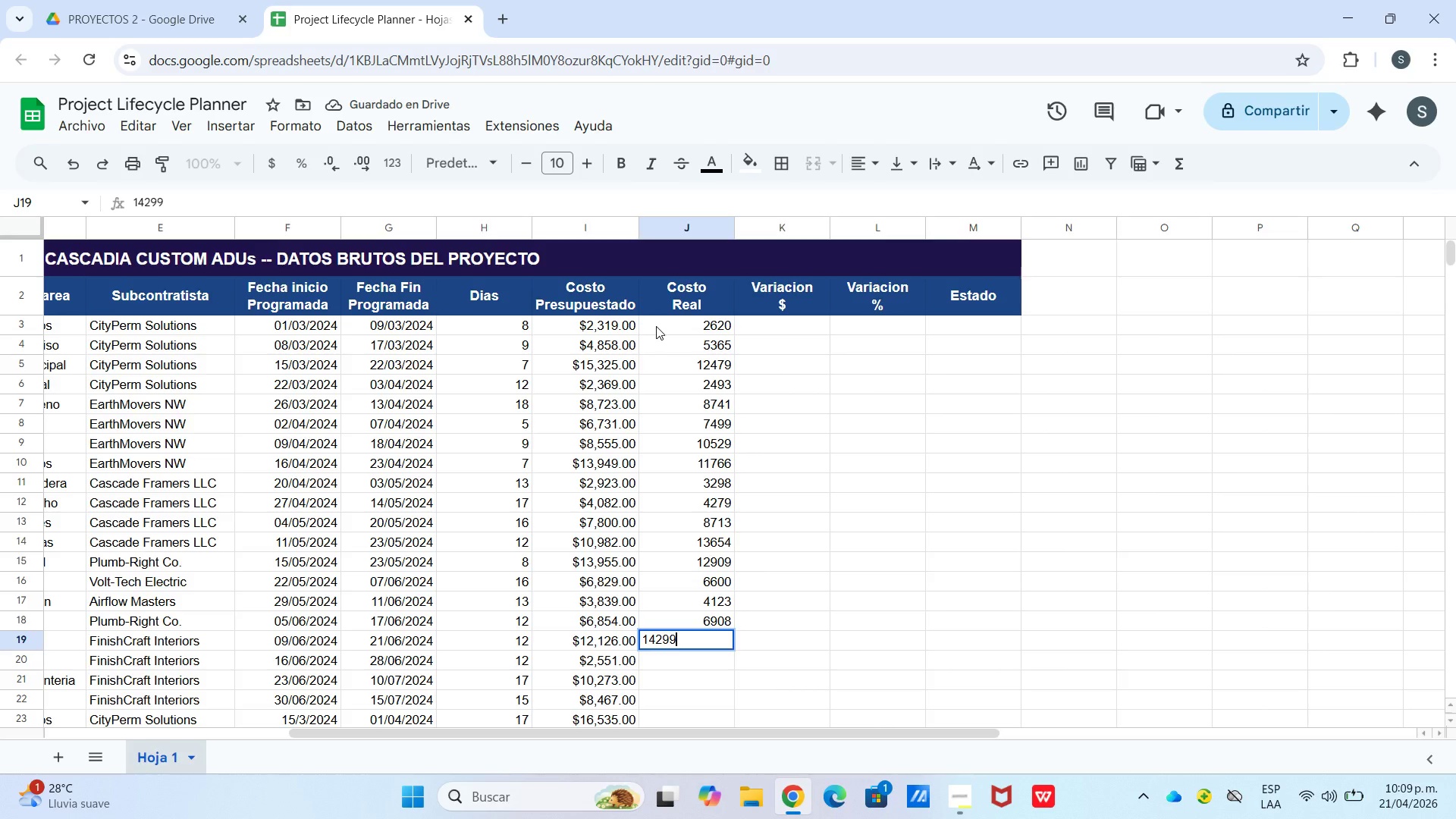 
key(Enter)
 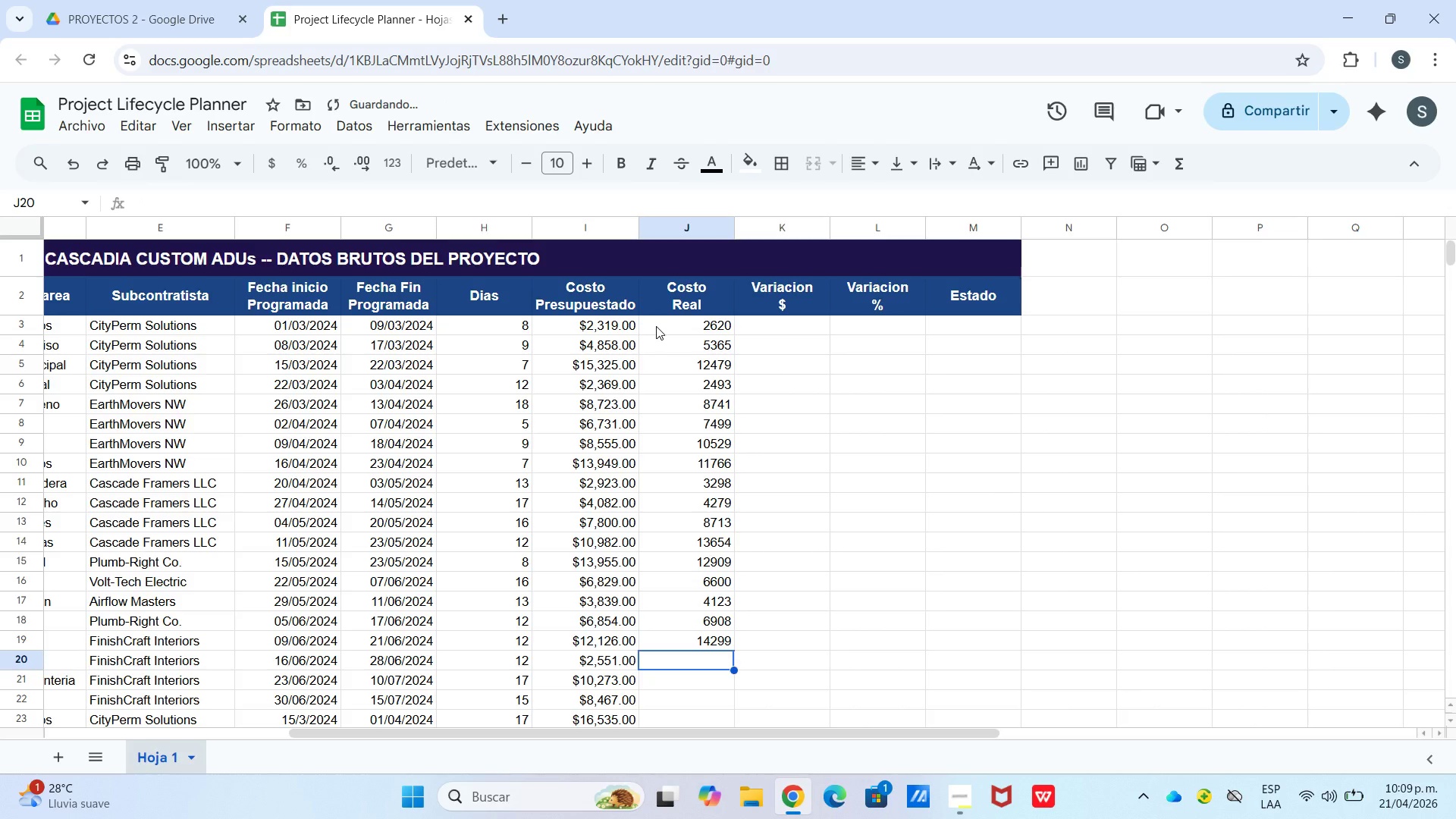 
key(Numpad2)
 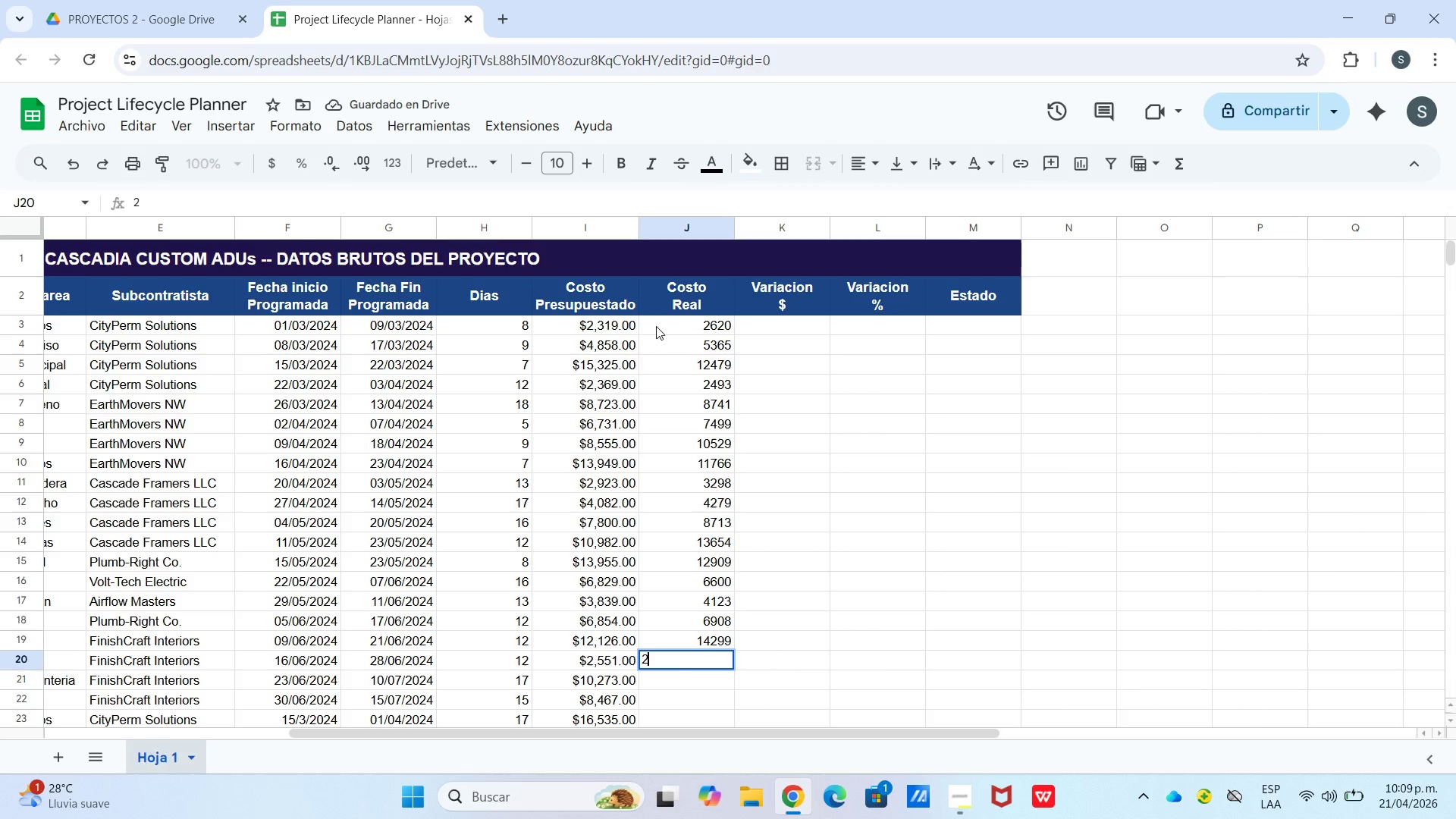 
key(Numpad9)
 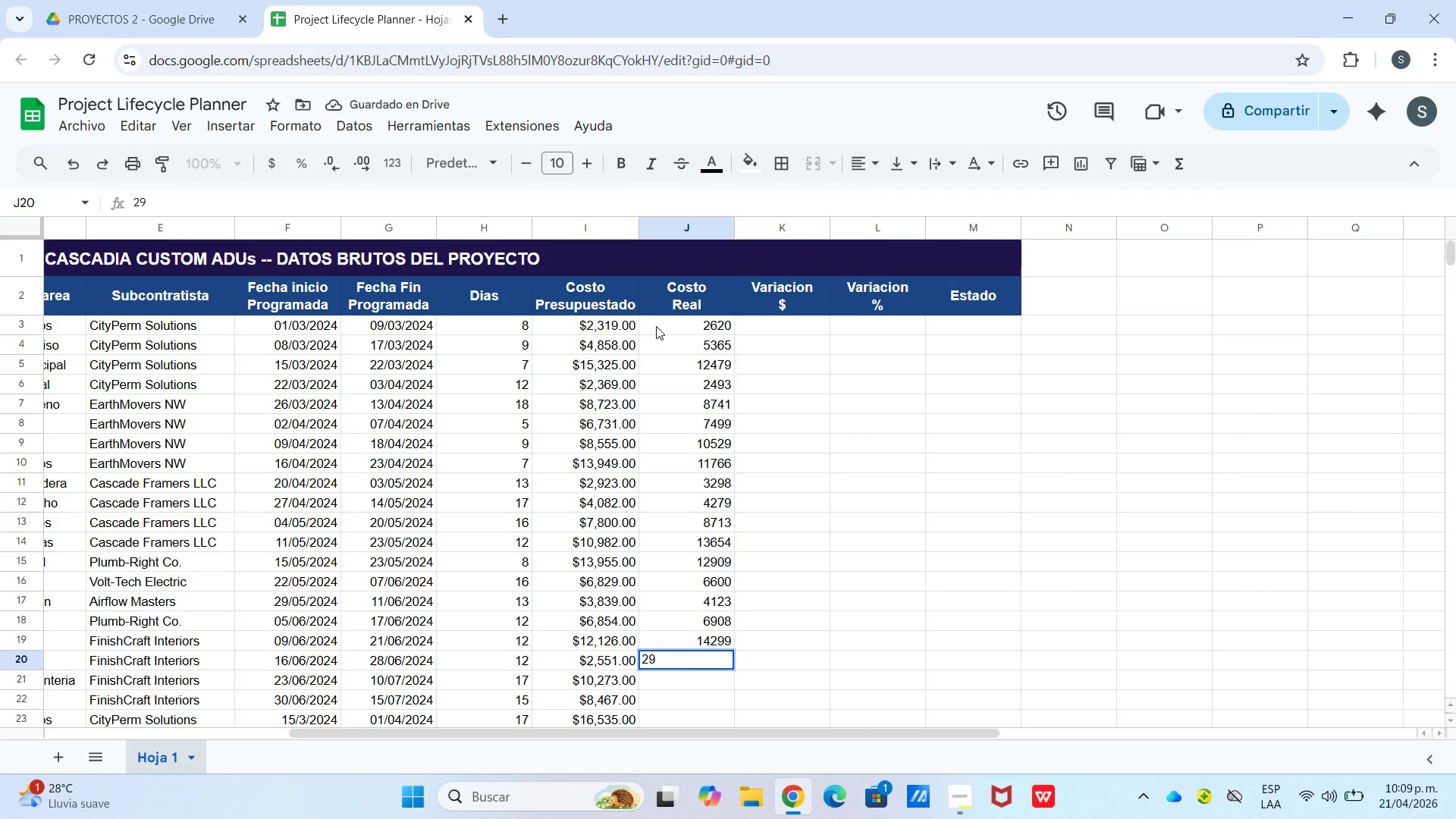 
key(Numpad6)
 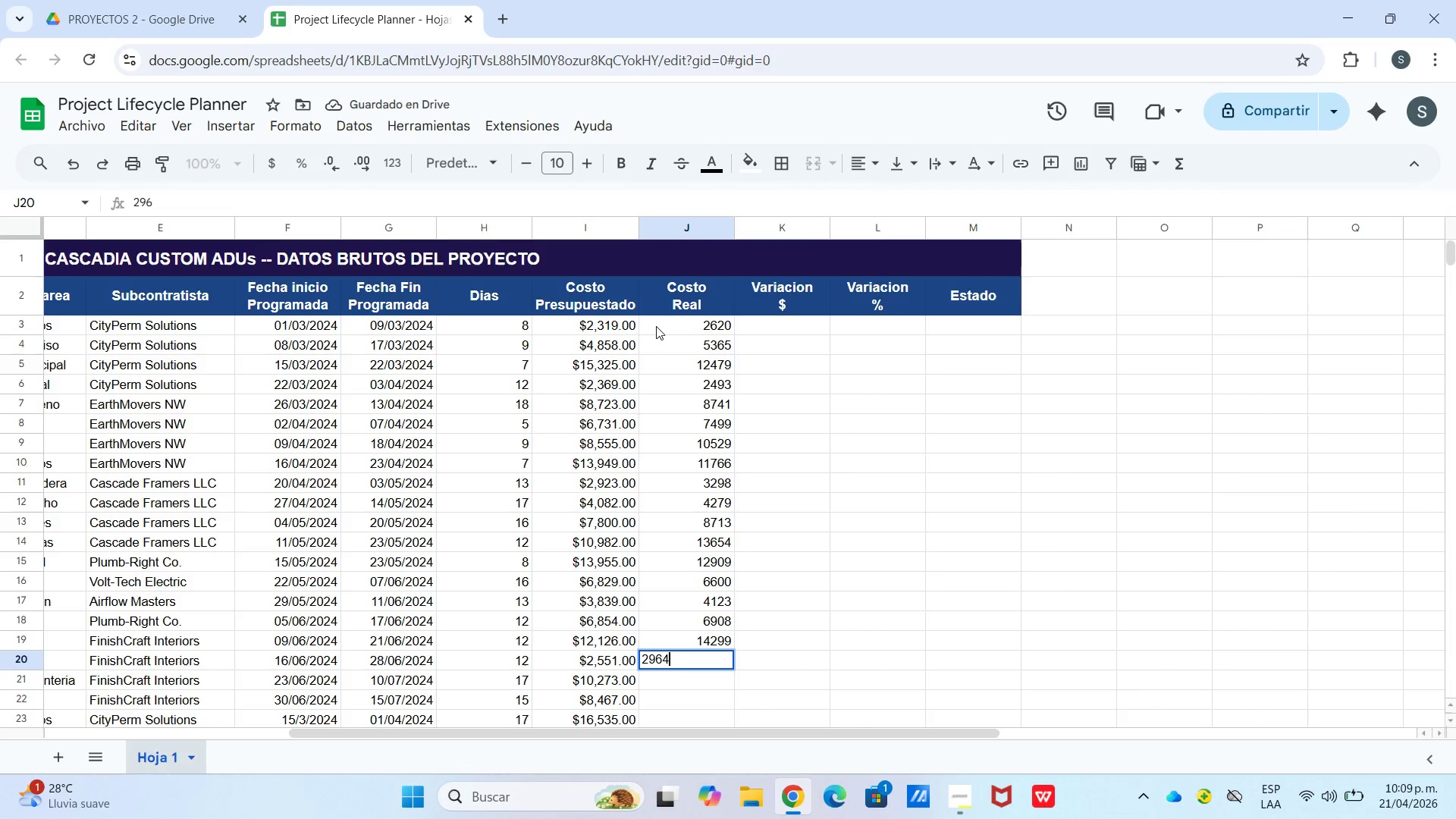 
key(Numpad4)
 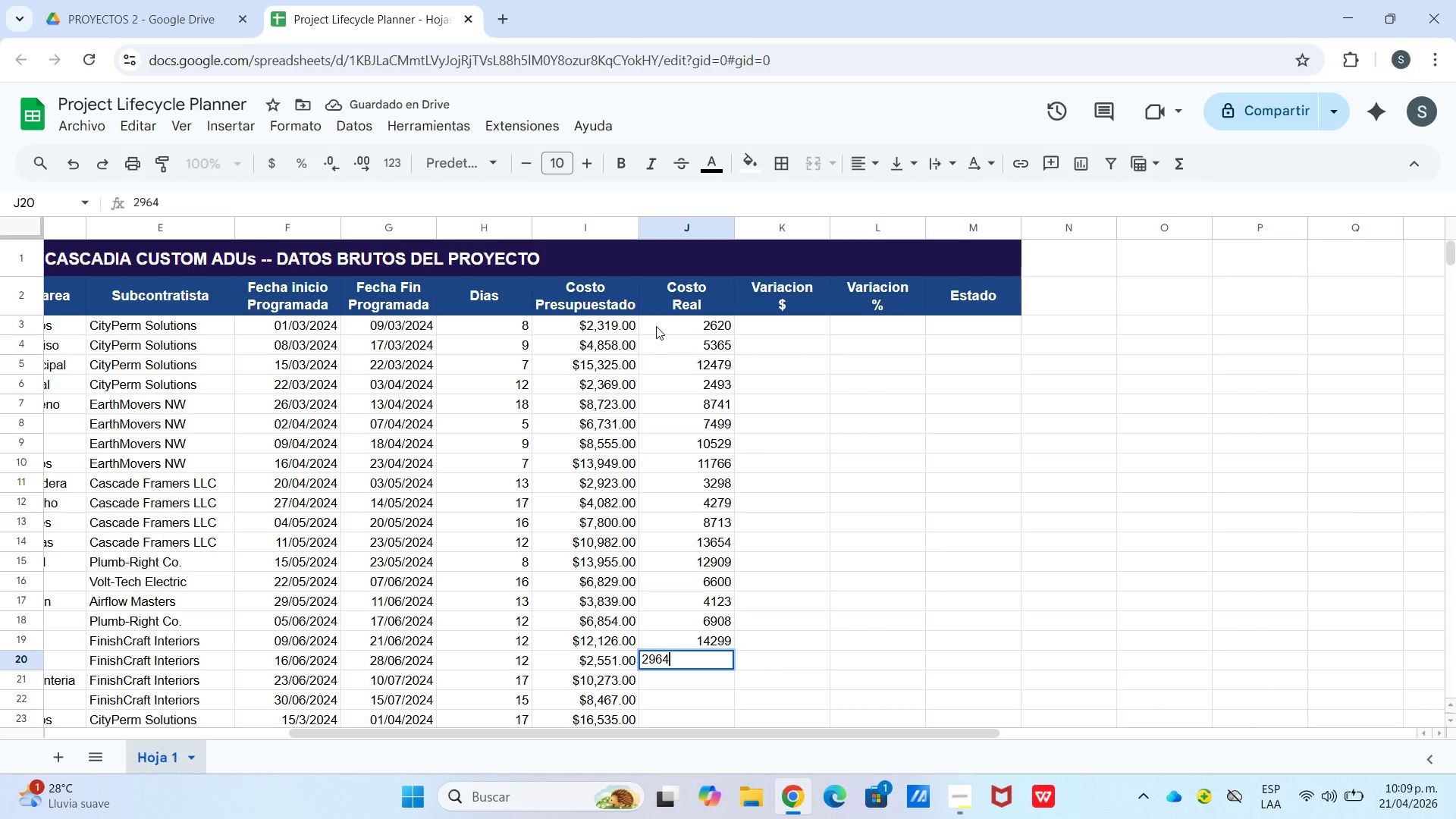 
key(Enter)
 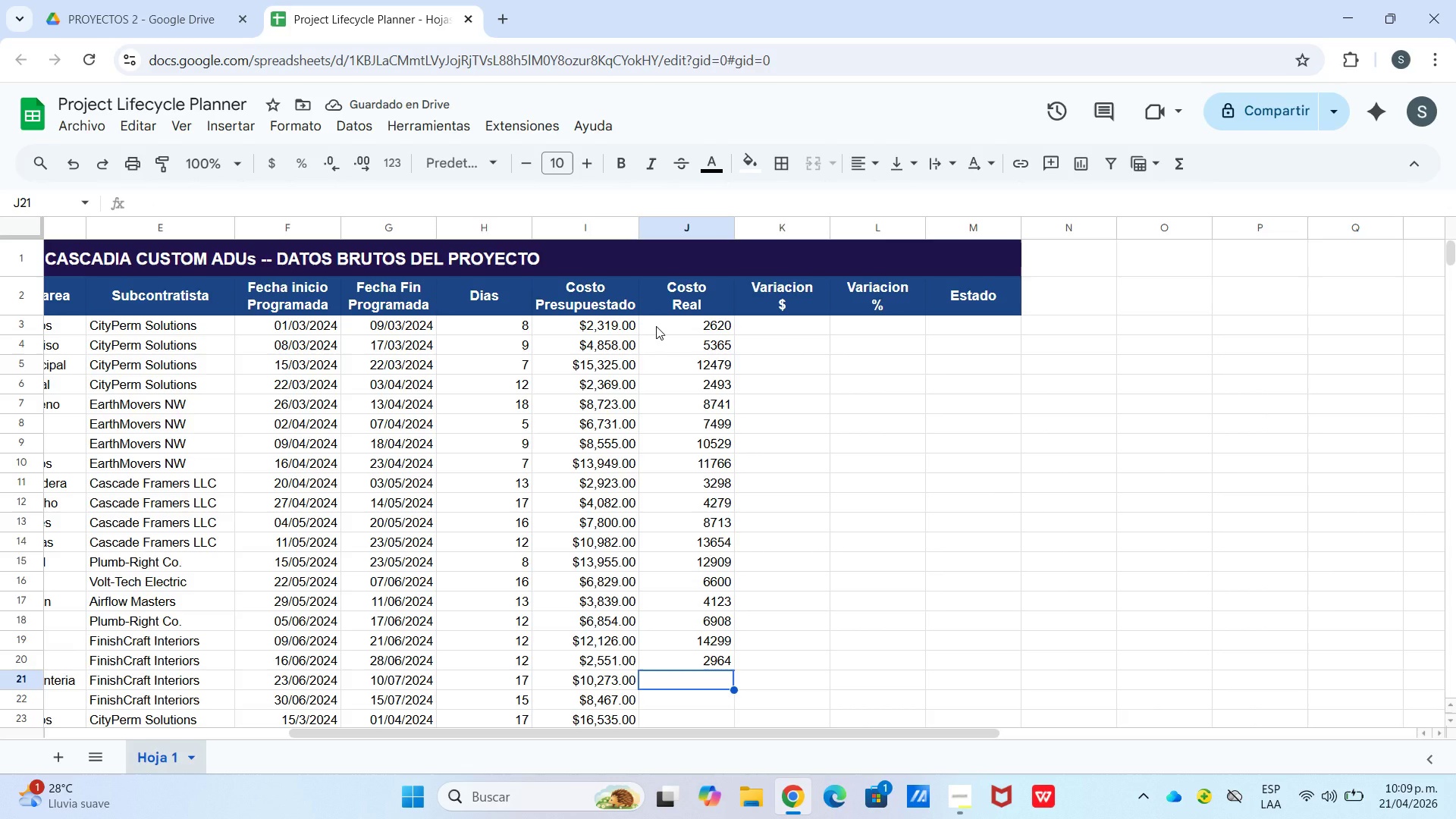 
key(Numpad8)
 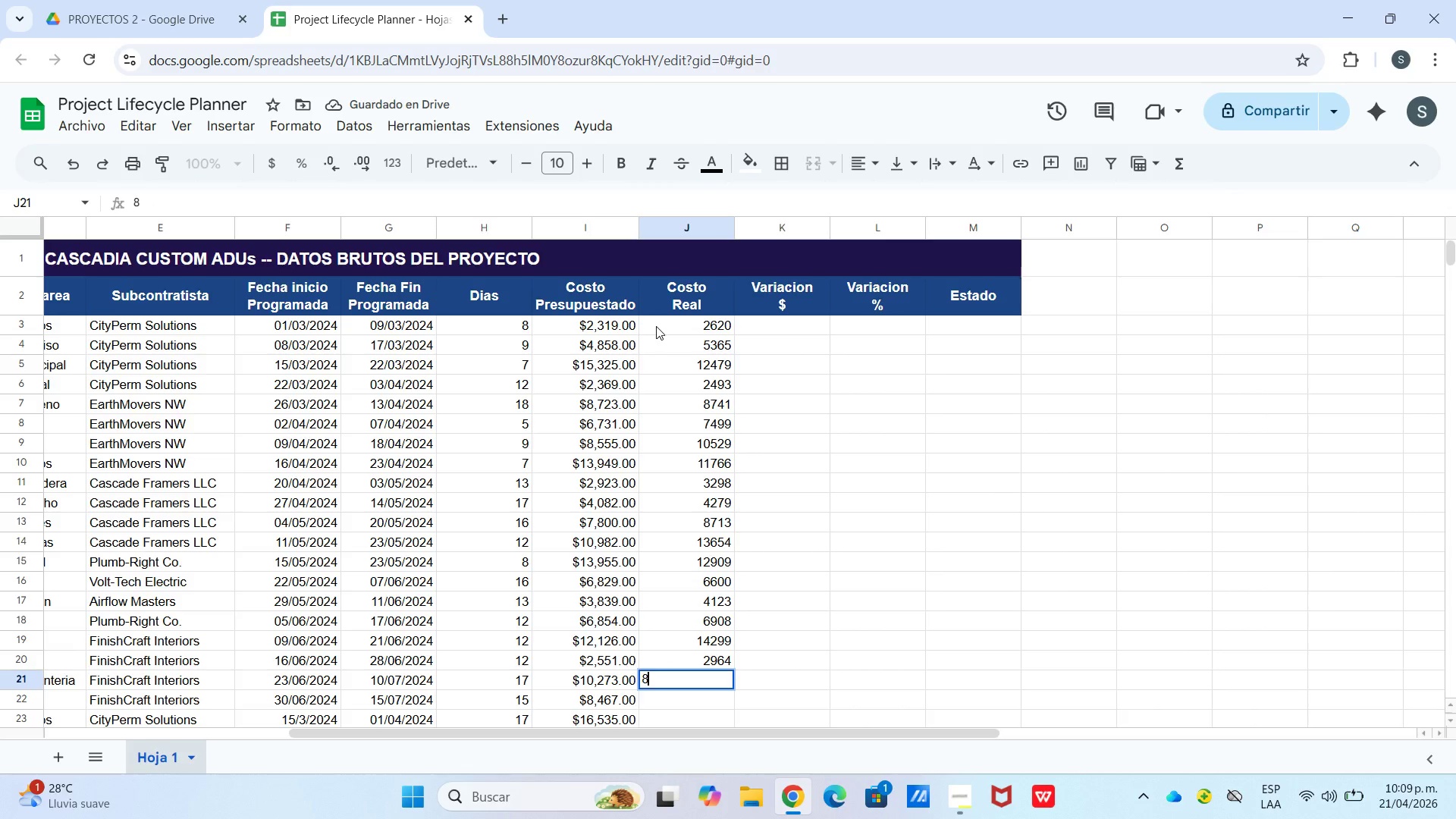 
key(Numpad5)
 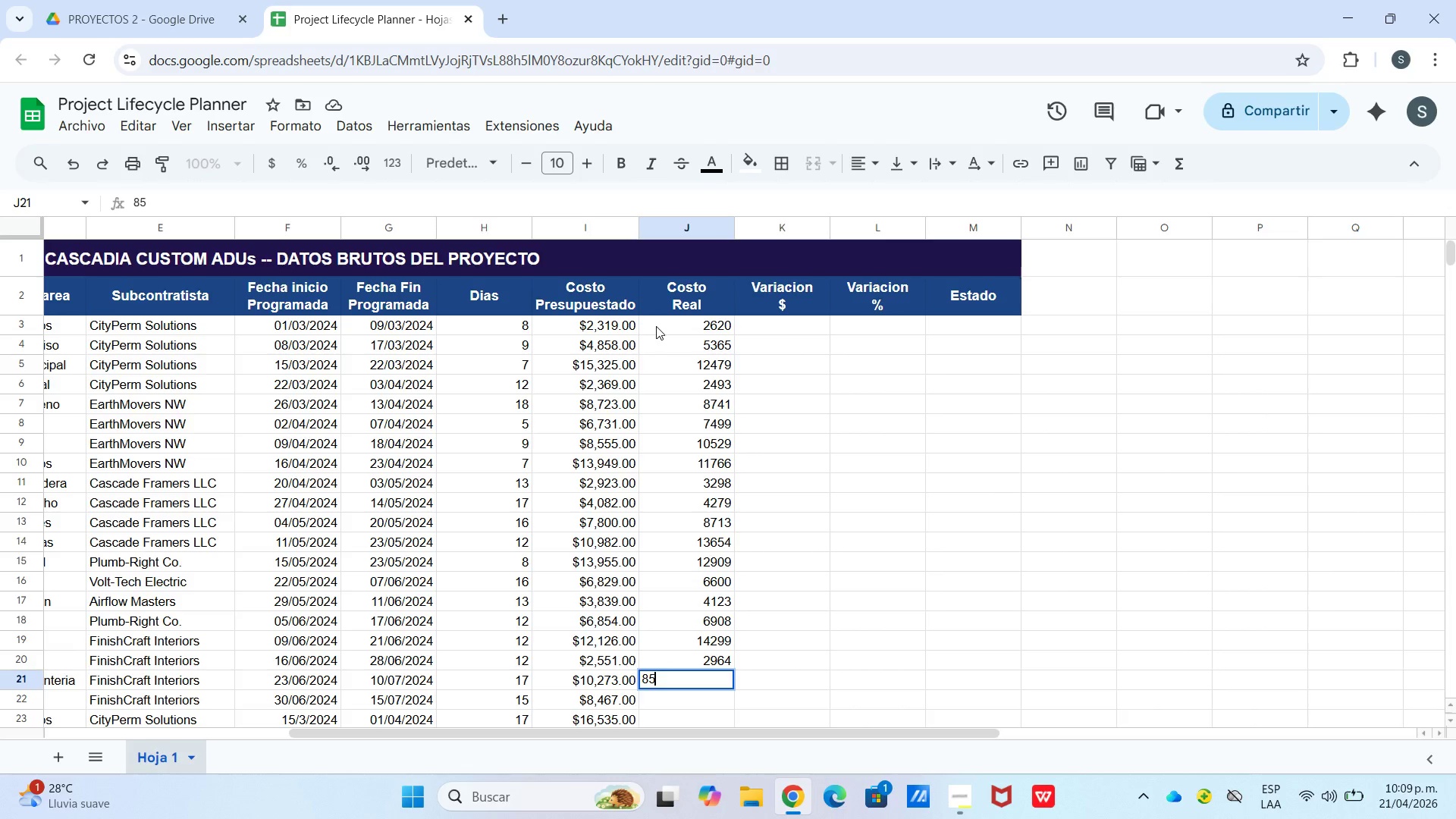 
key(Numpad2)
 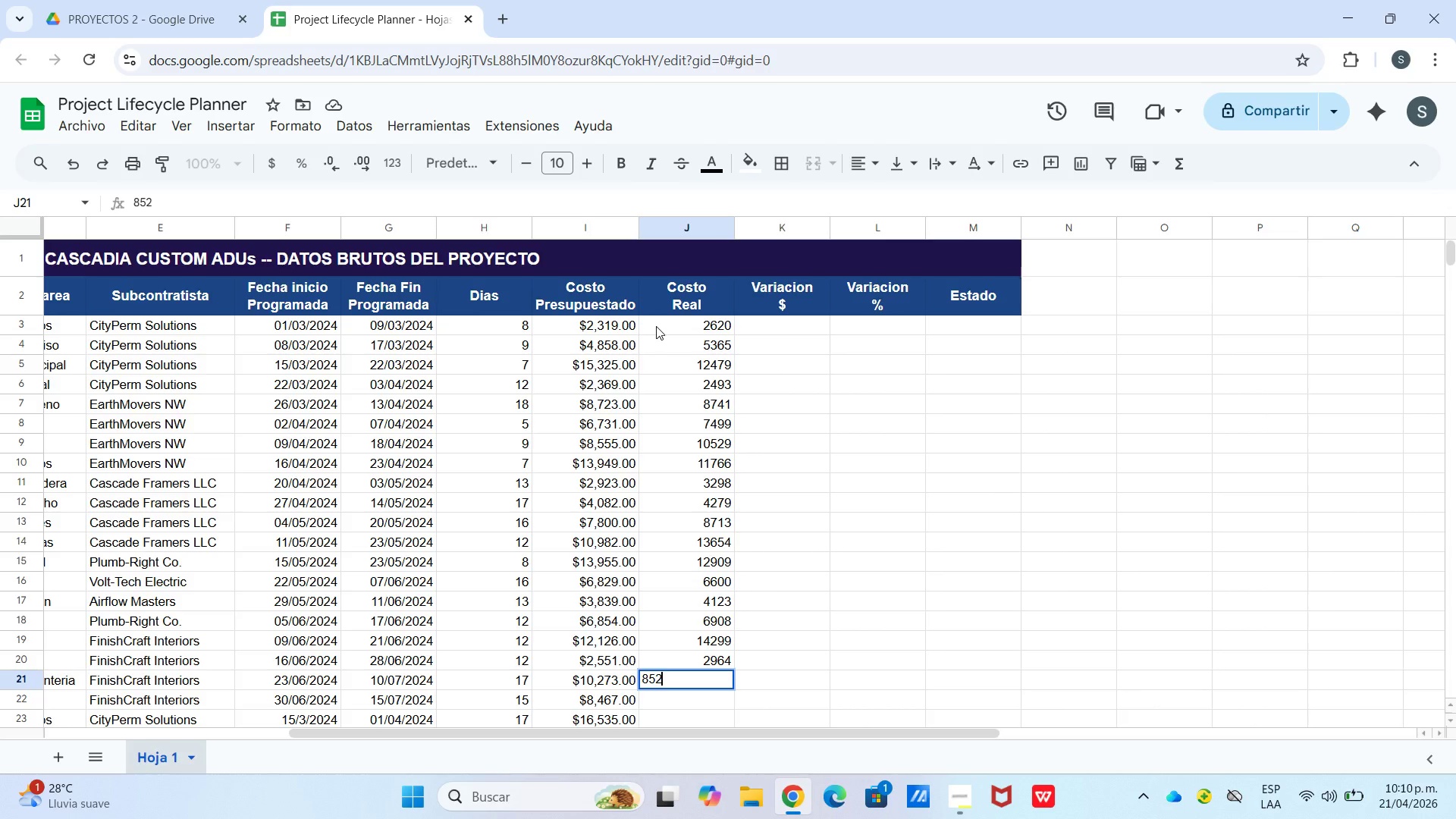 
key(Numpad4)
 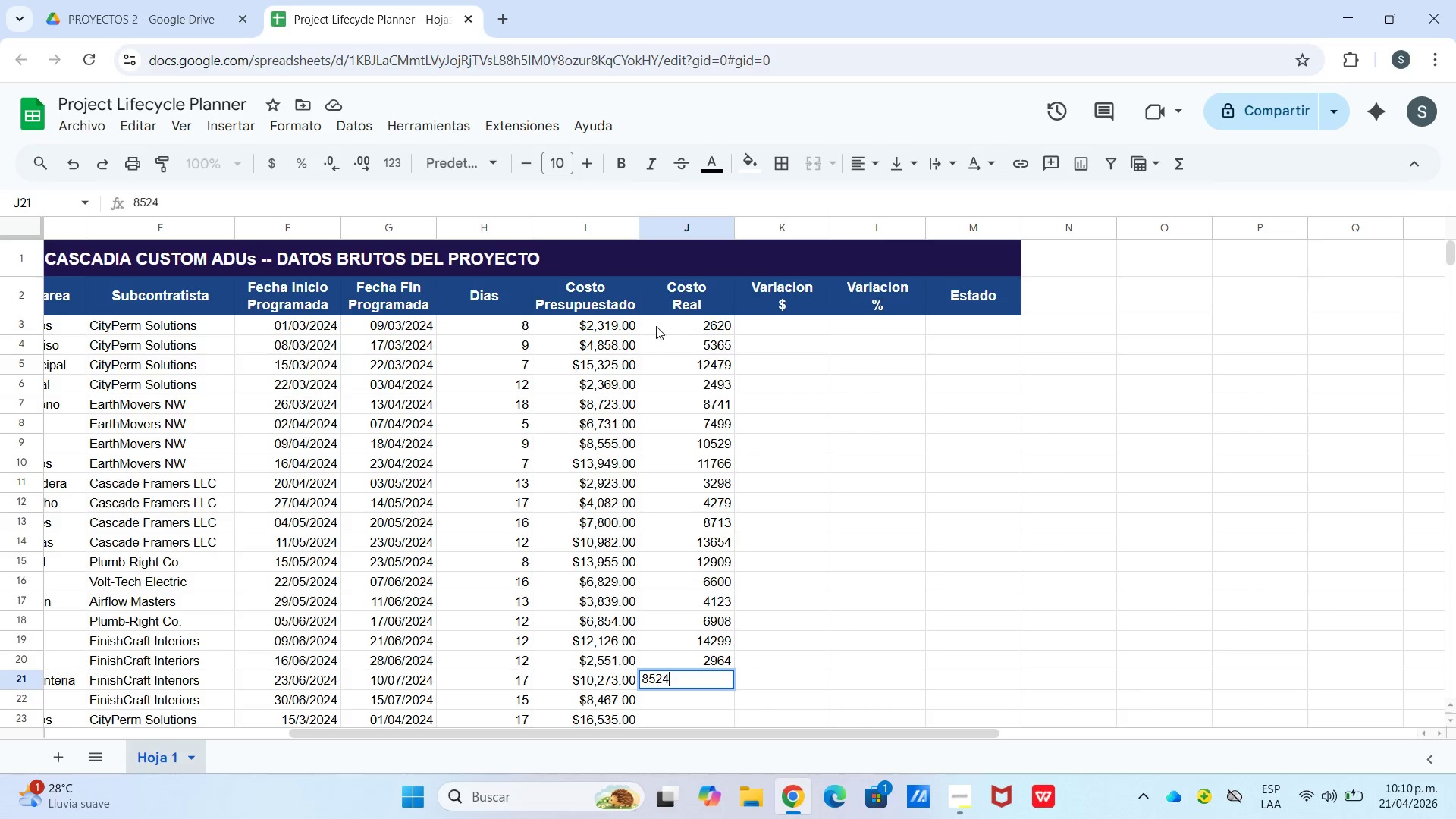 
key(Enter)
 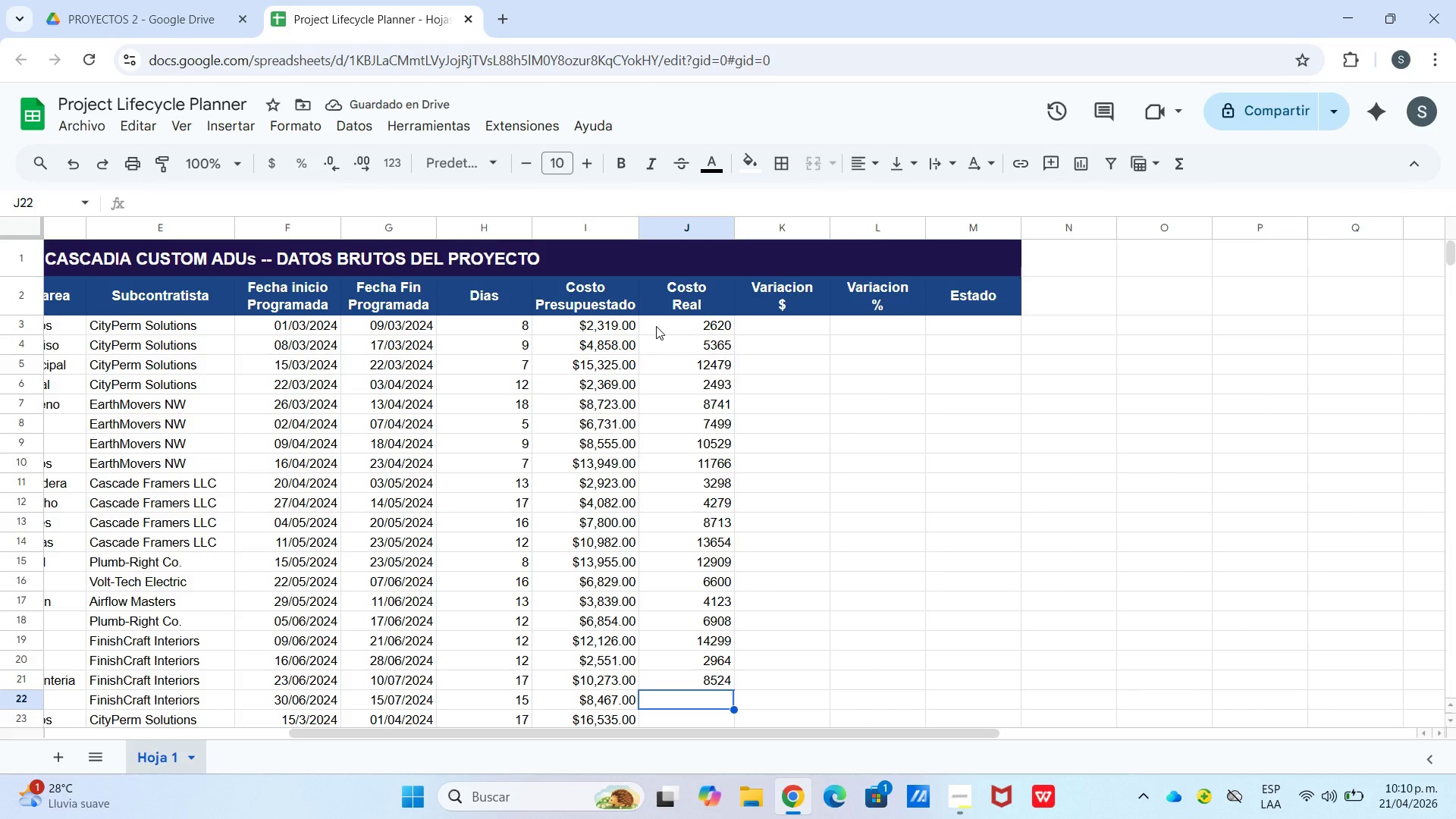 
key(Numpad9)
 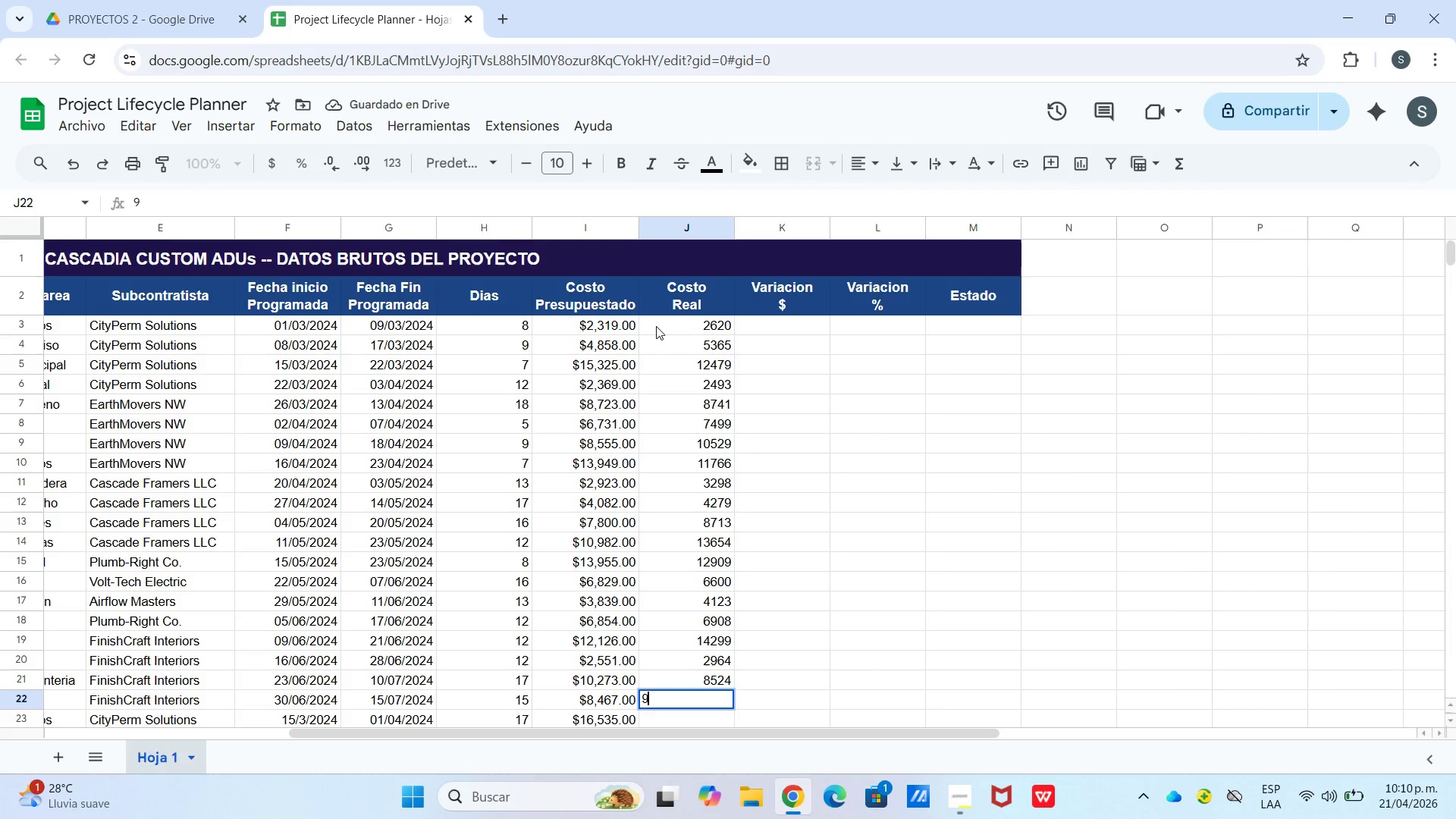 
key(Numpad2)
 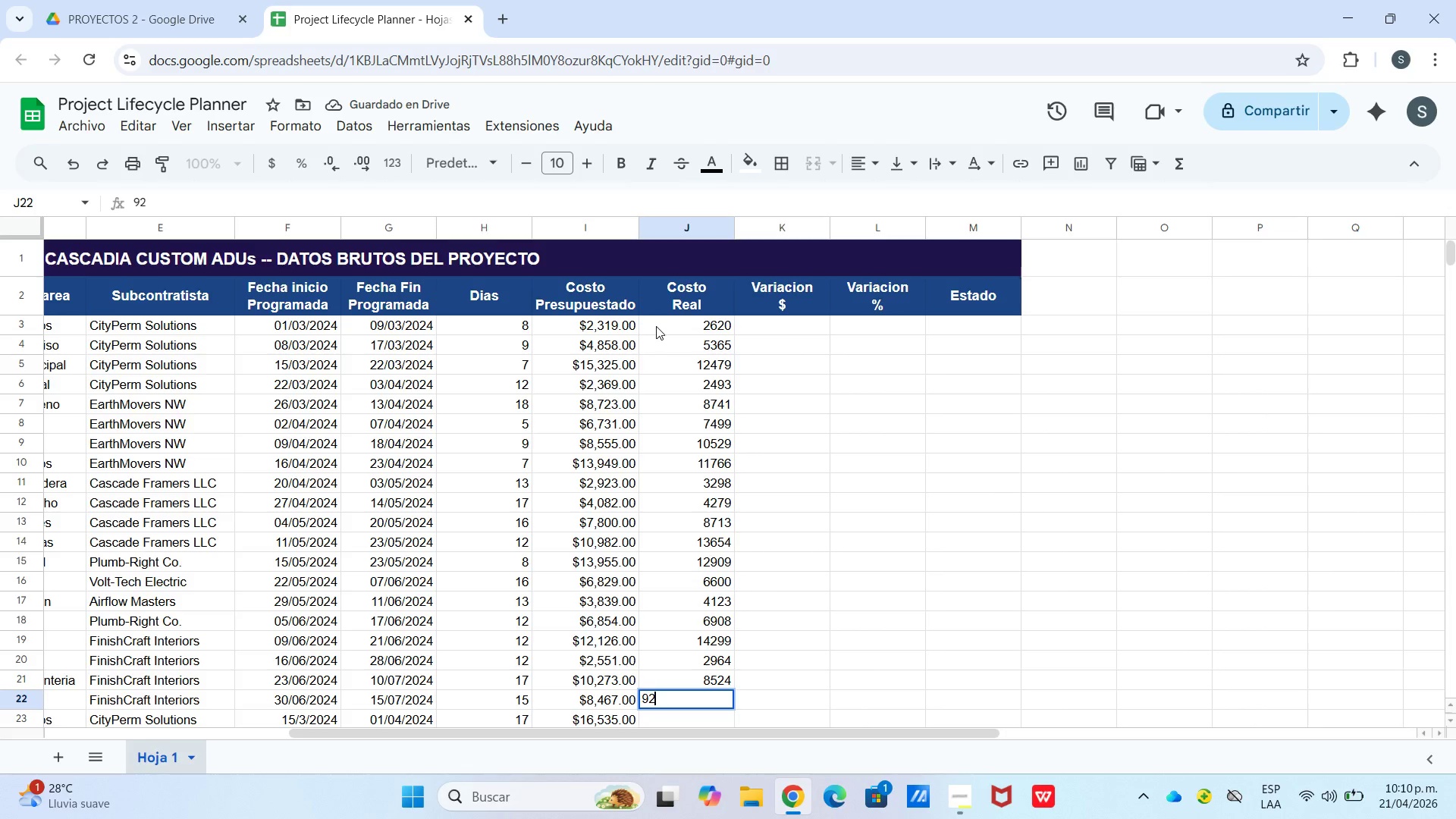 
key(Numpad7)
 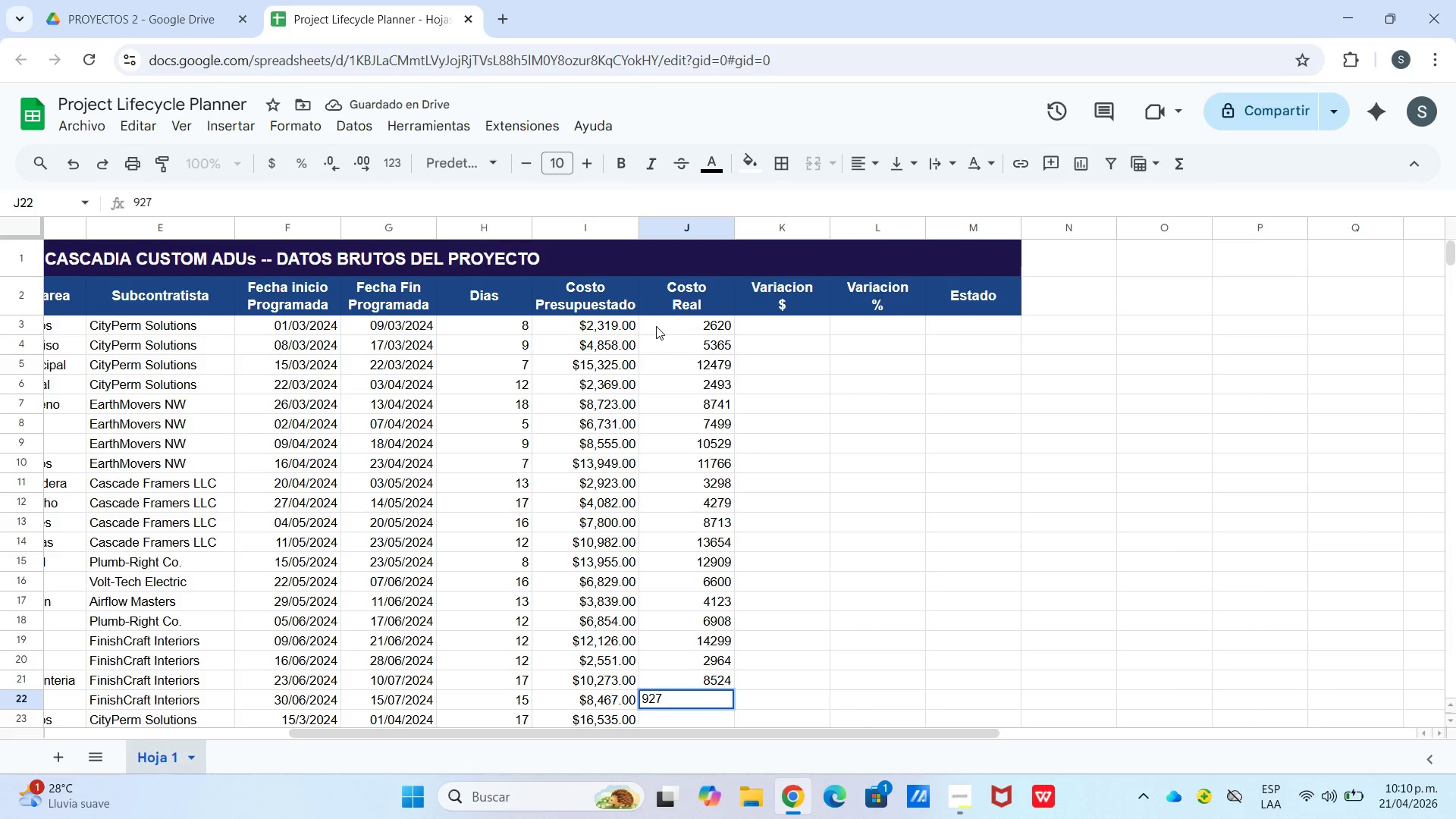 
key(Numpad0)
 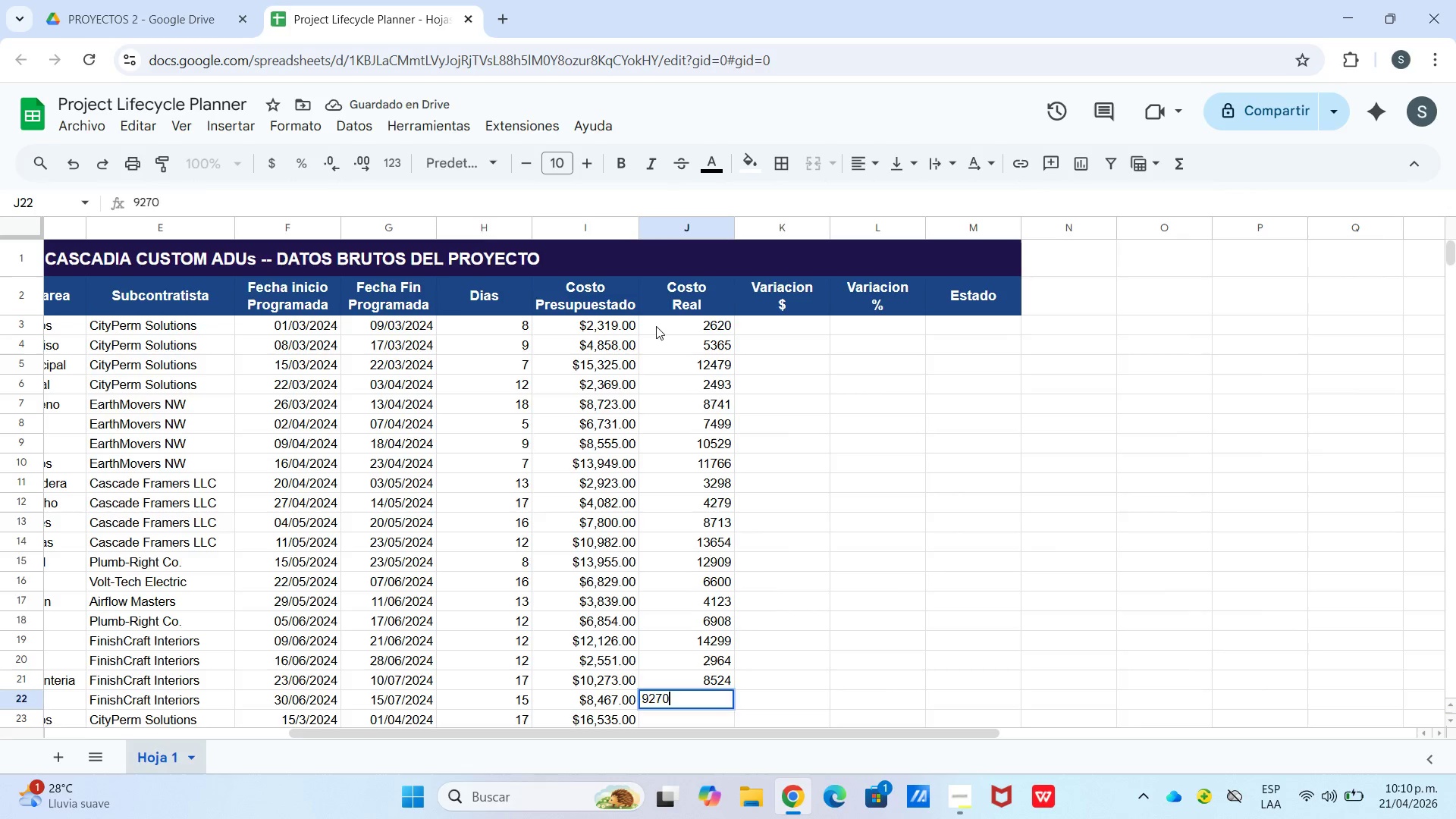 
key(Enter)
 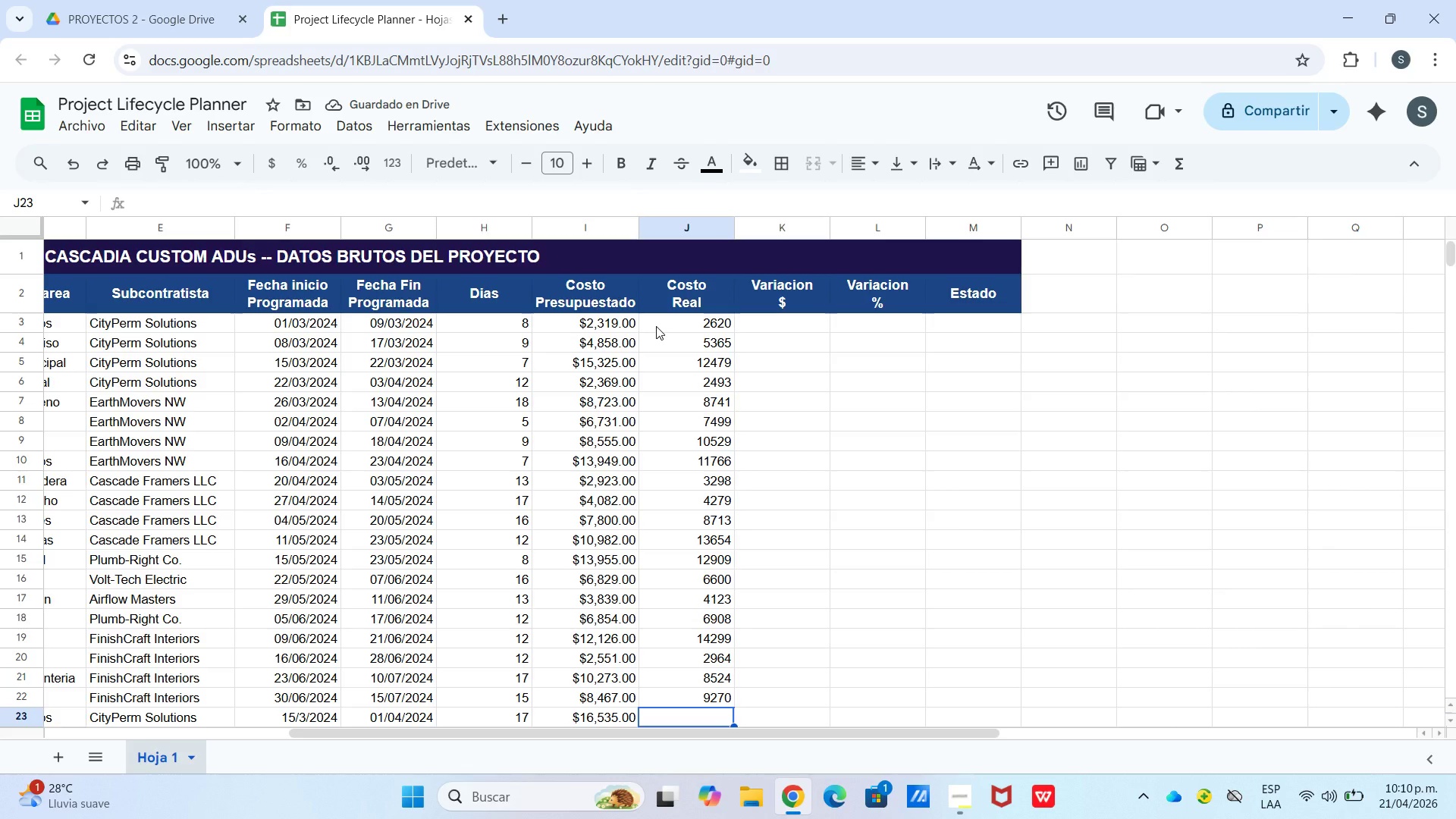 
key(Numpad1)
 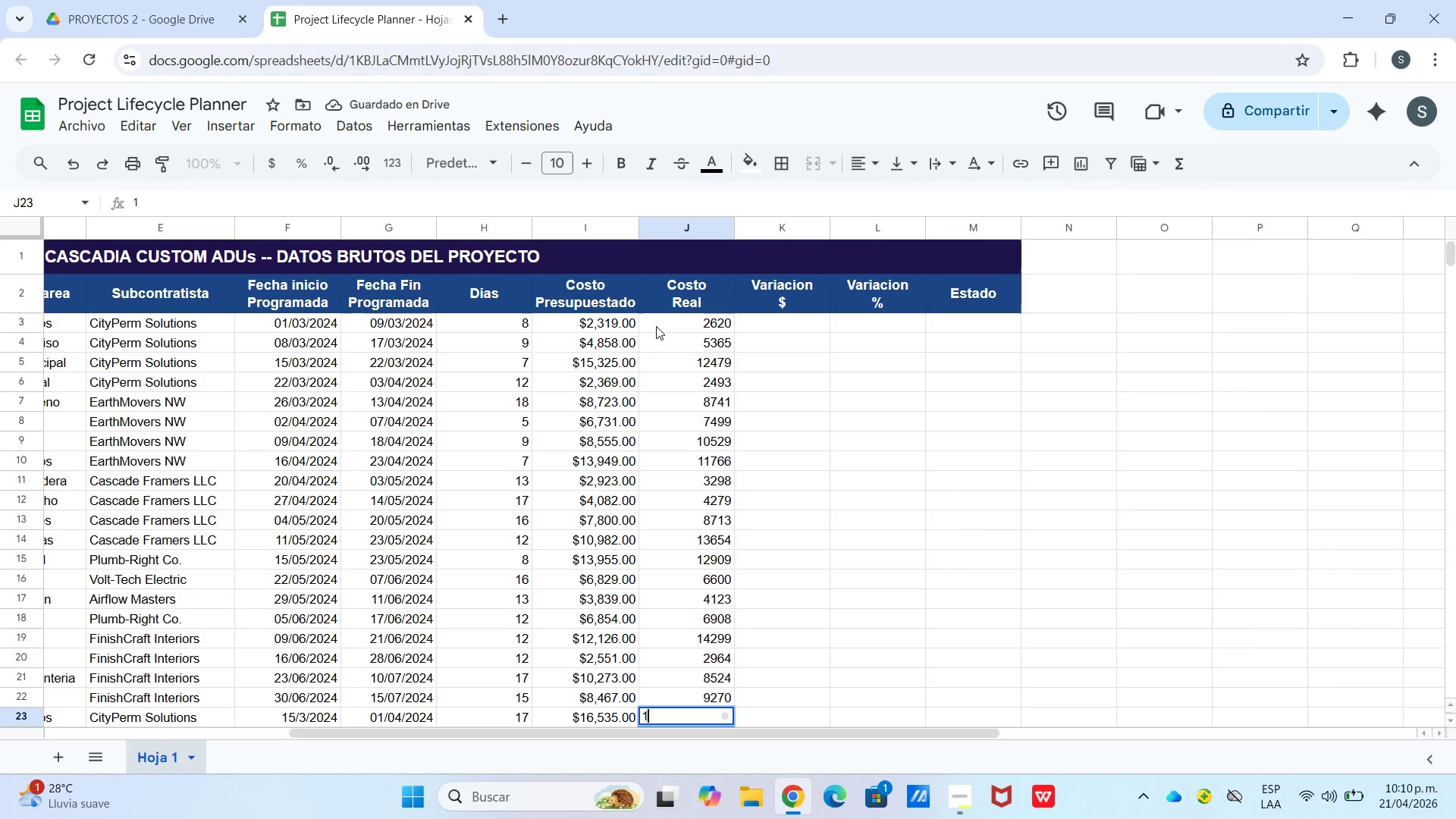 
key(Numpad4)
 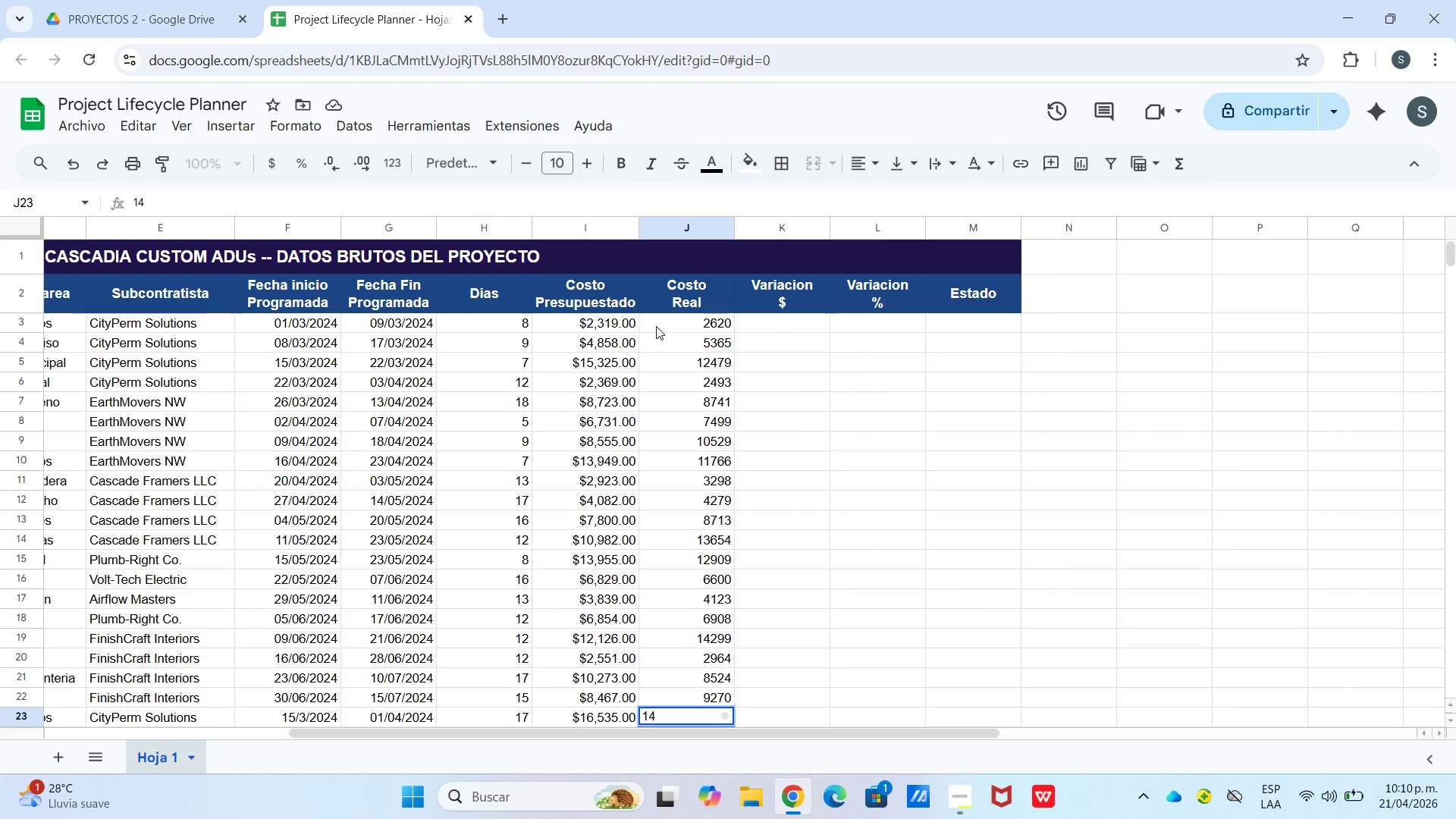 
key(Numpad2)
 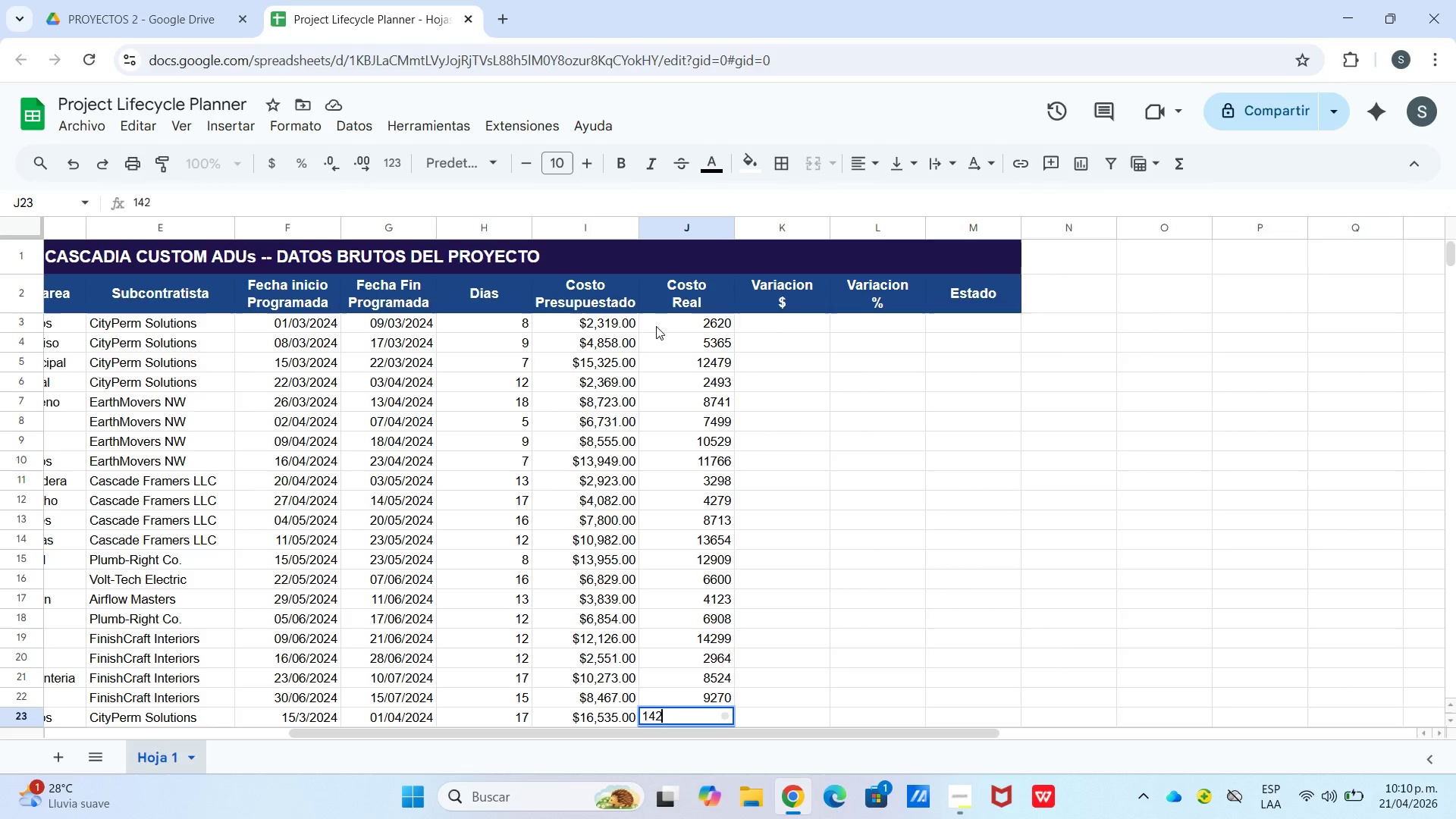 
key(Numpad9)
 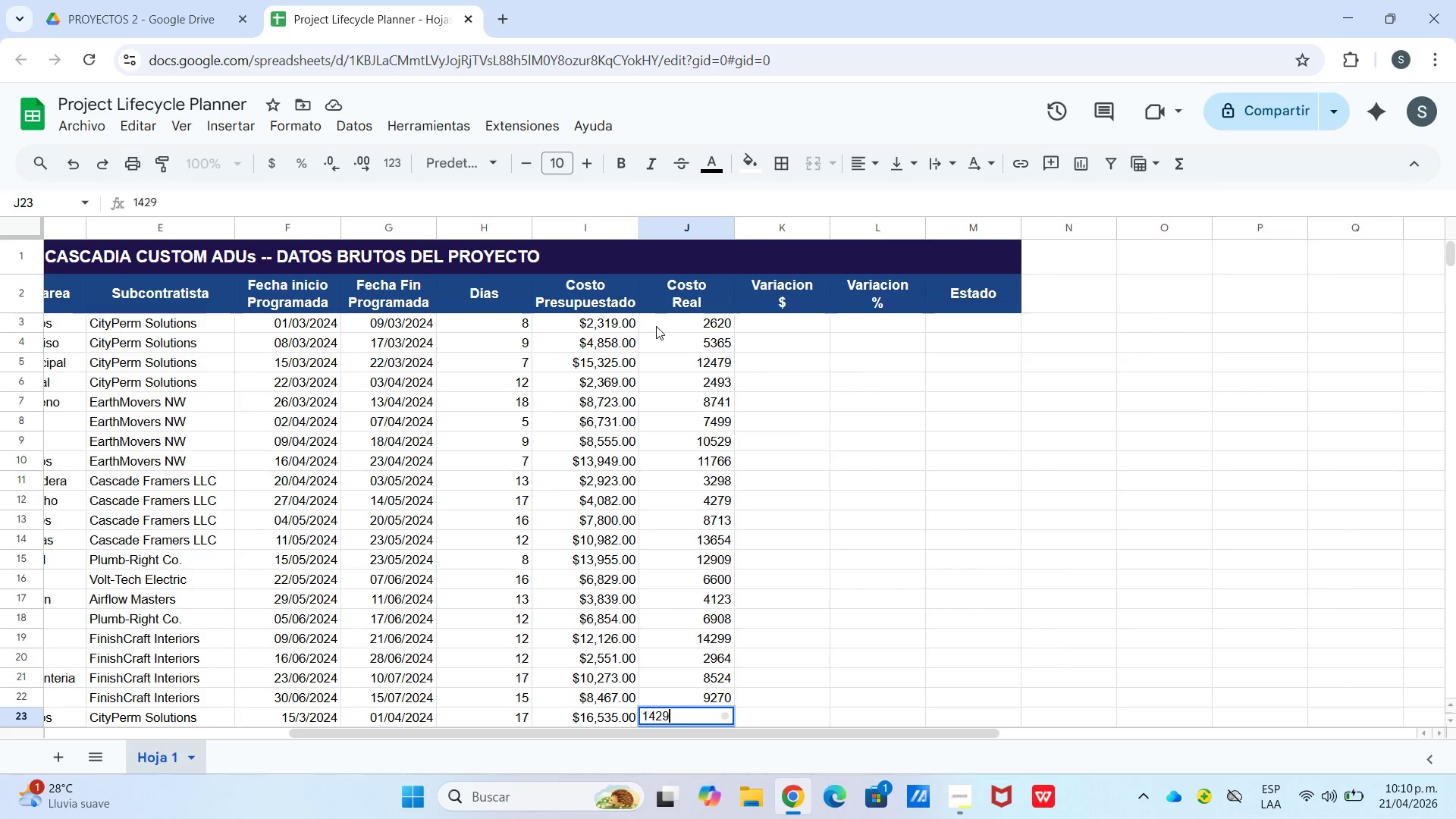 
key(Numpad1)
 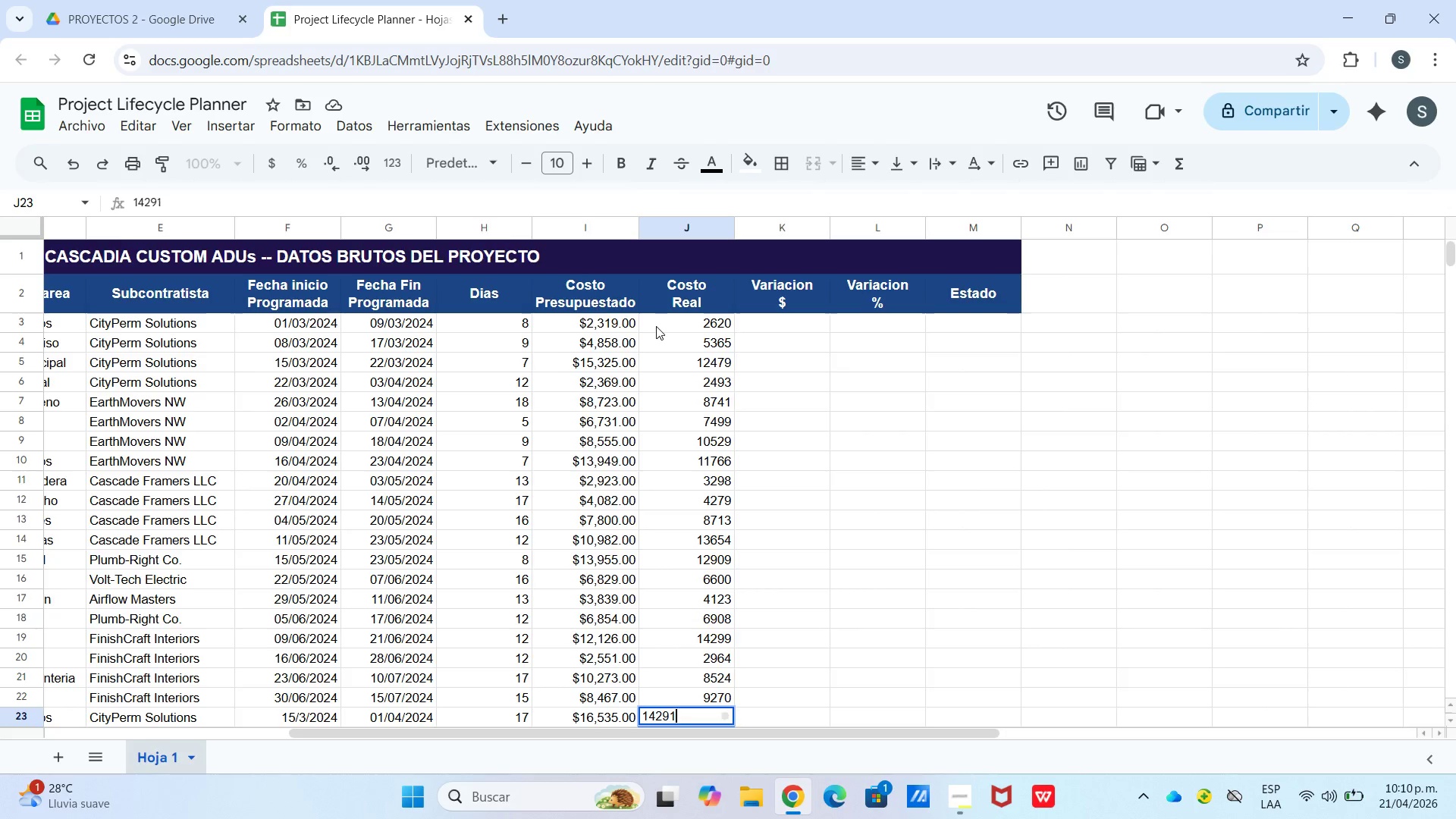 
key(Enter)
 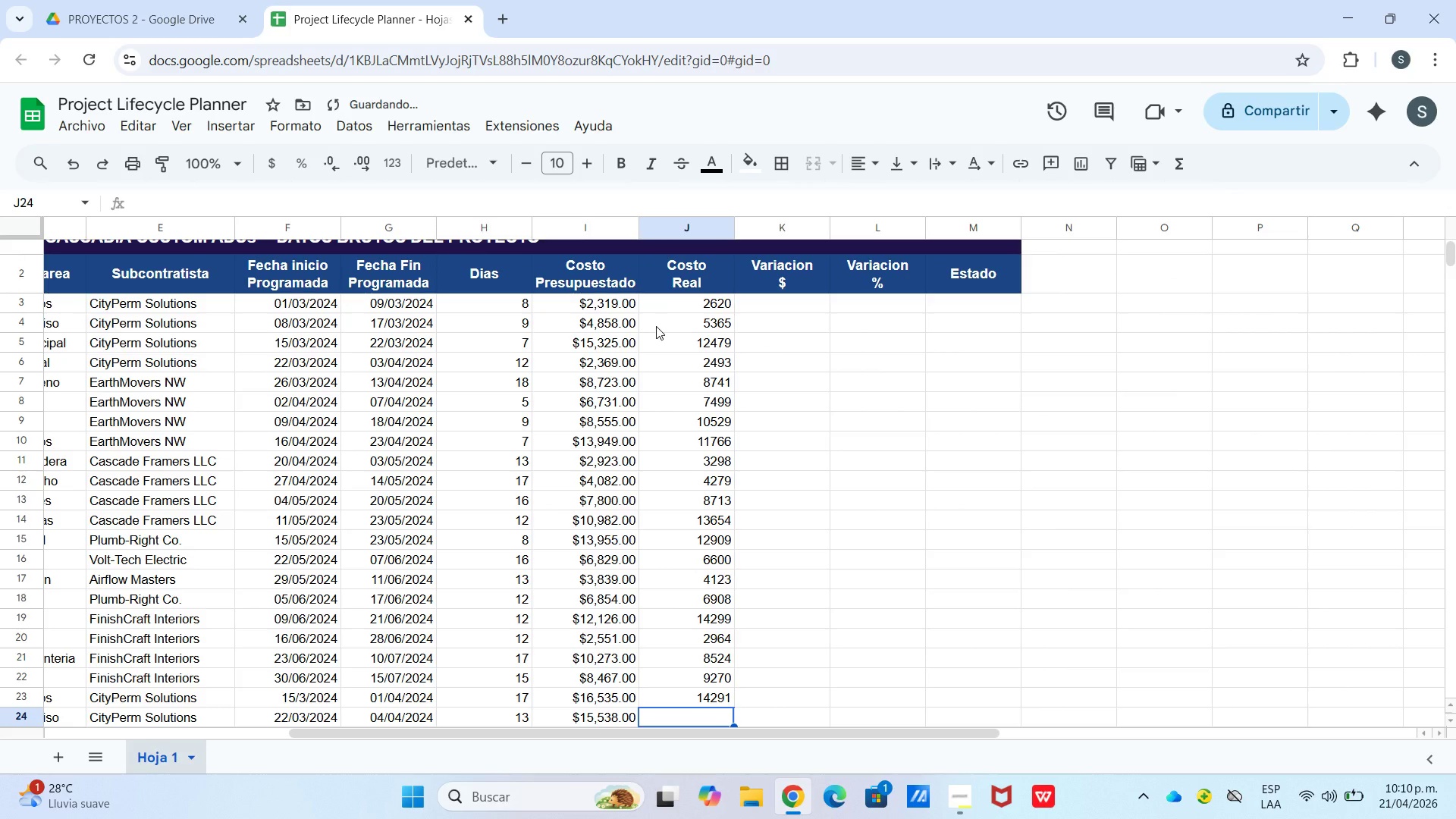 
key(Numpad1)
 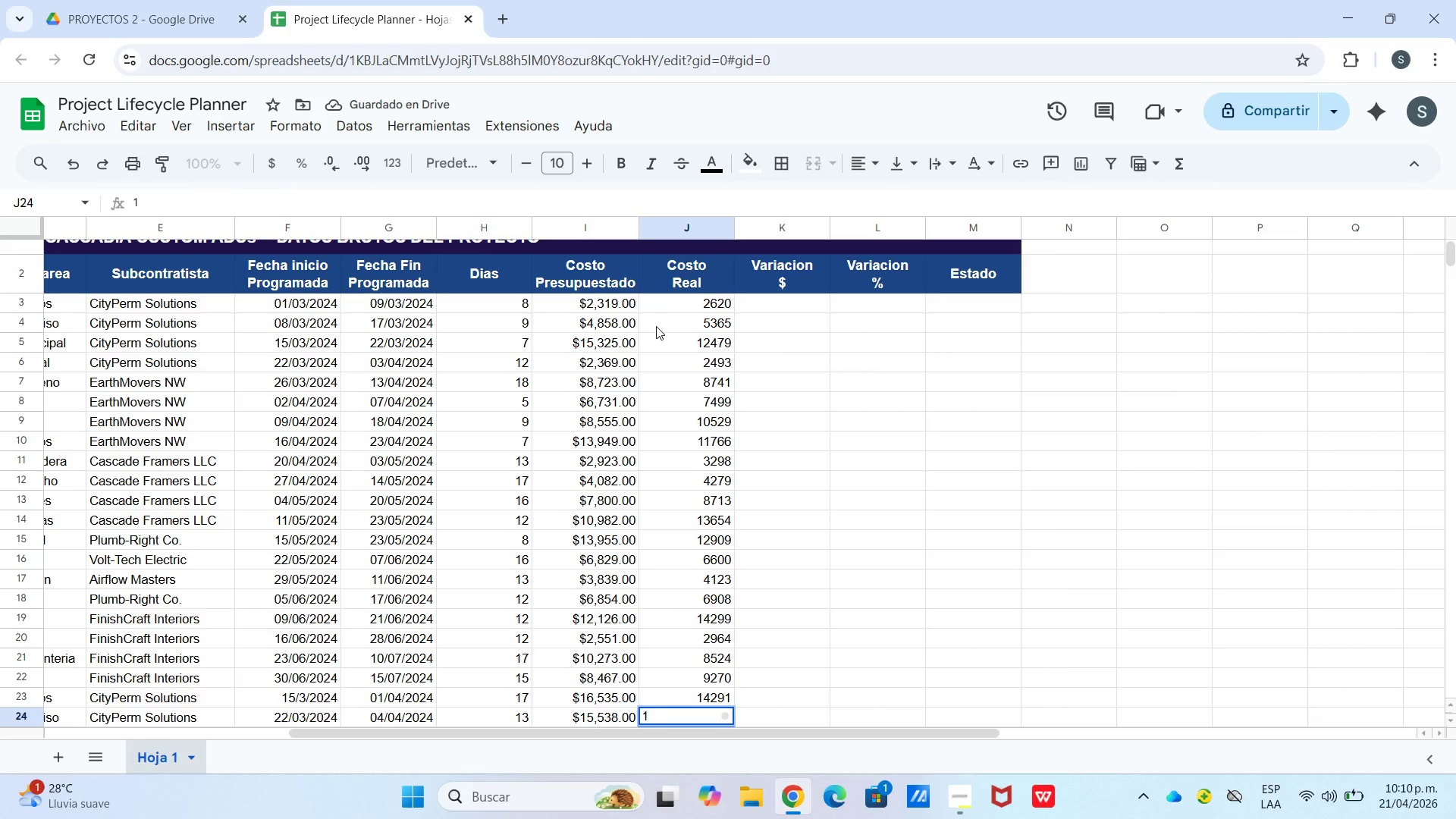 
key(Numpad8)
 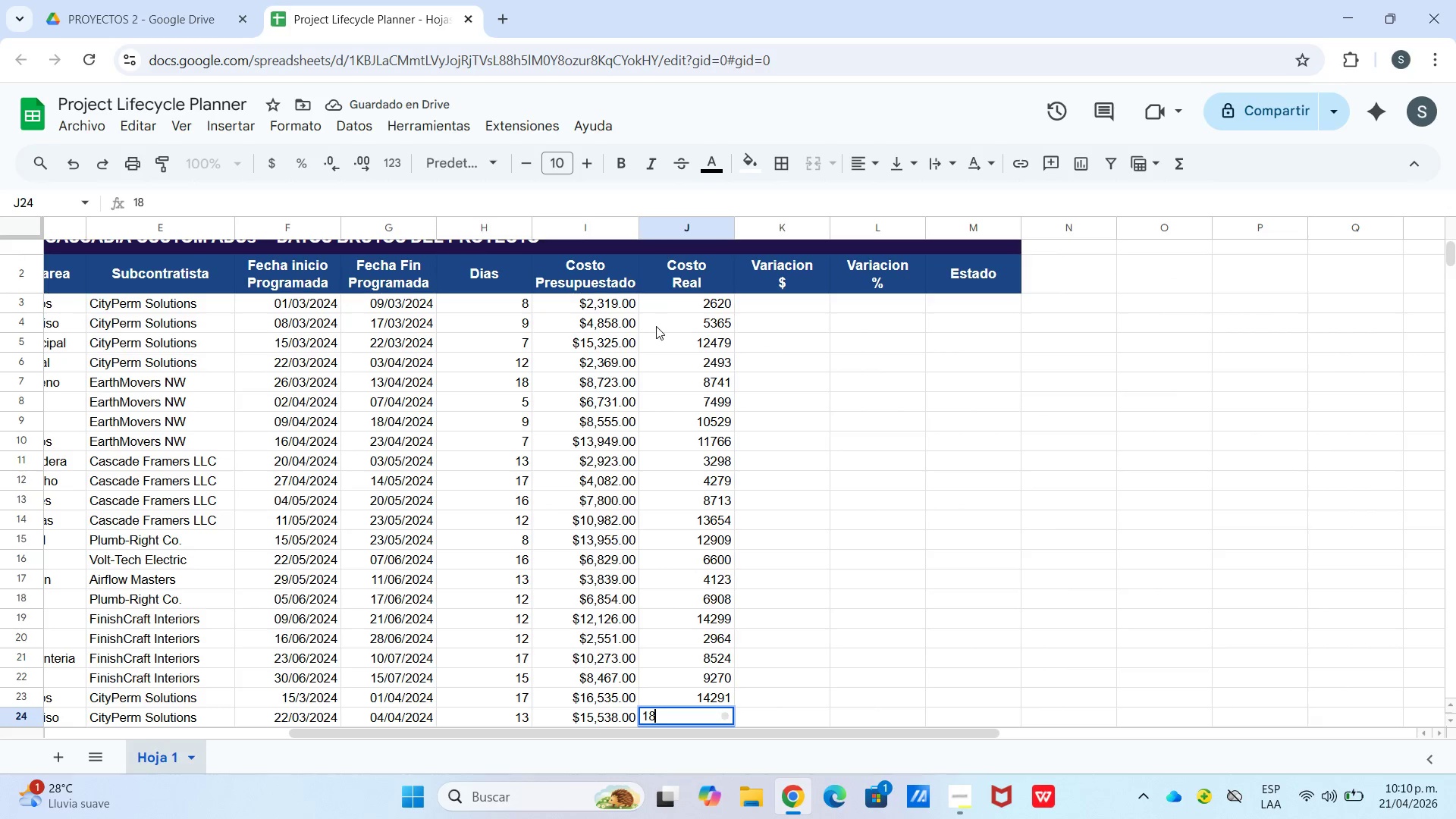 
key(Numpad7)
 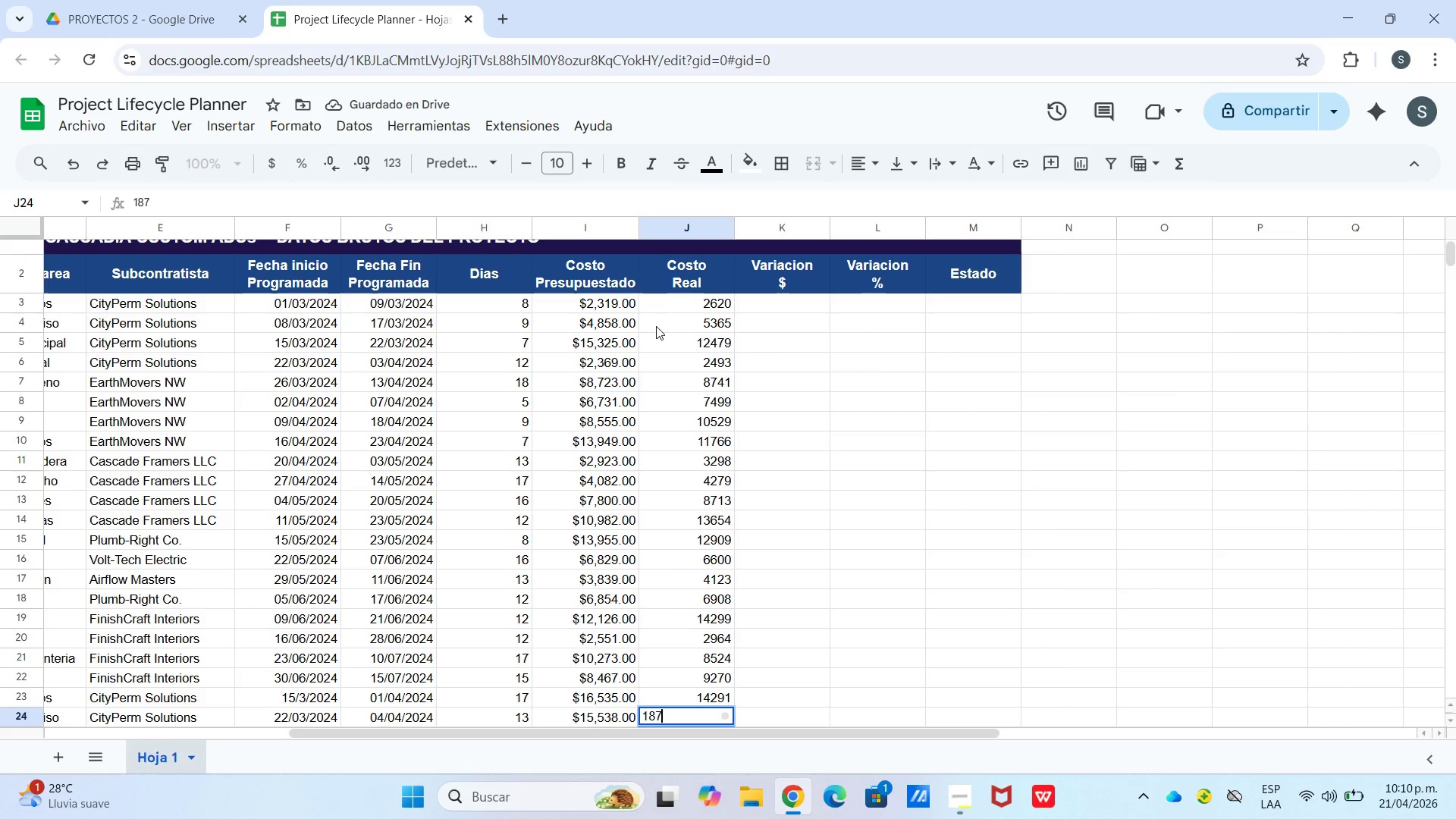 
key(Numpad0)
 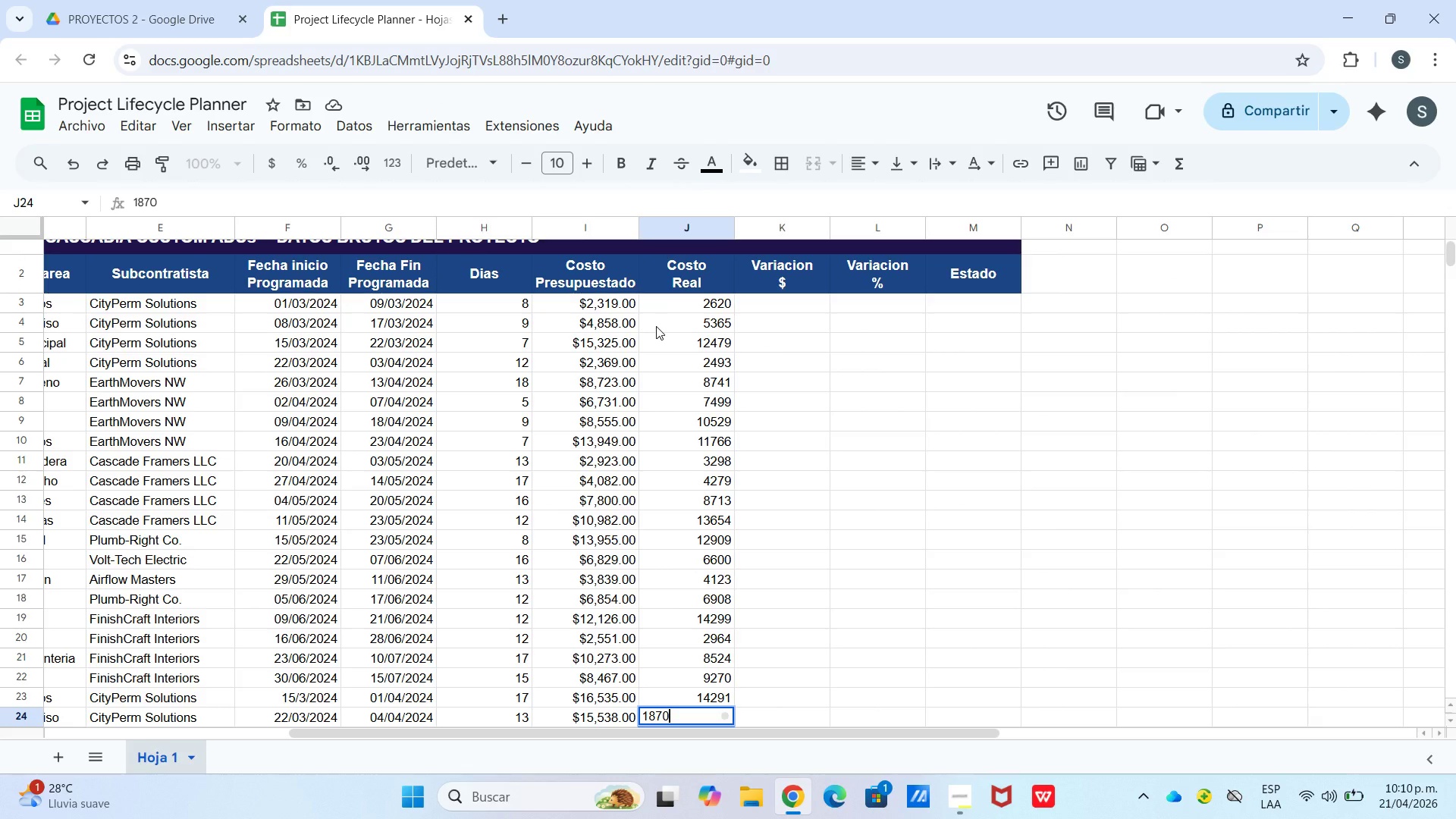 
key(Numpad7)
 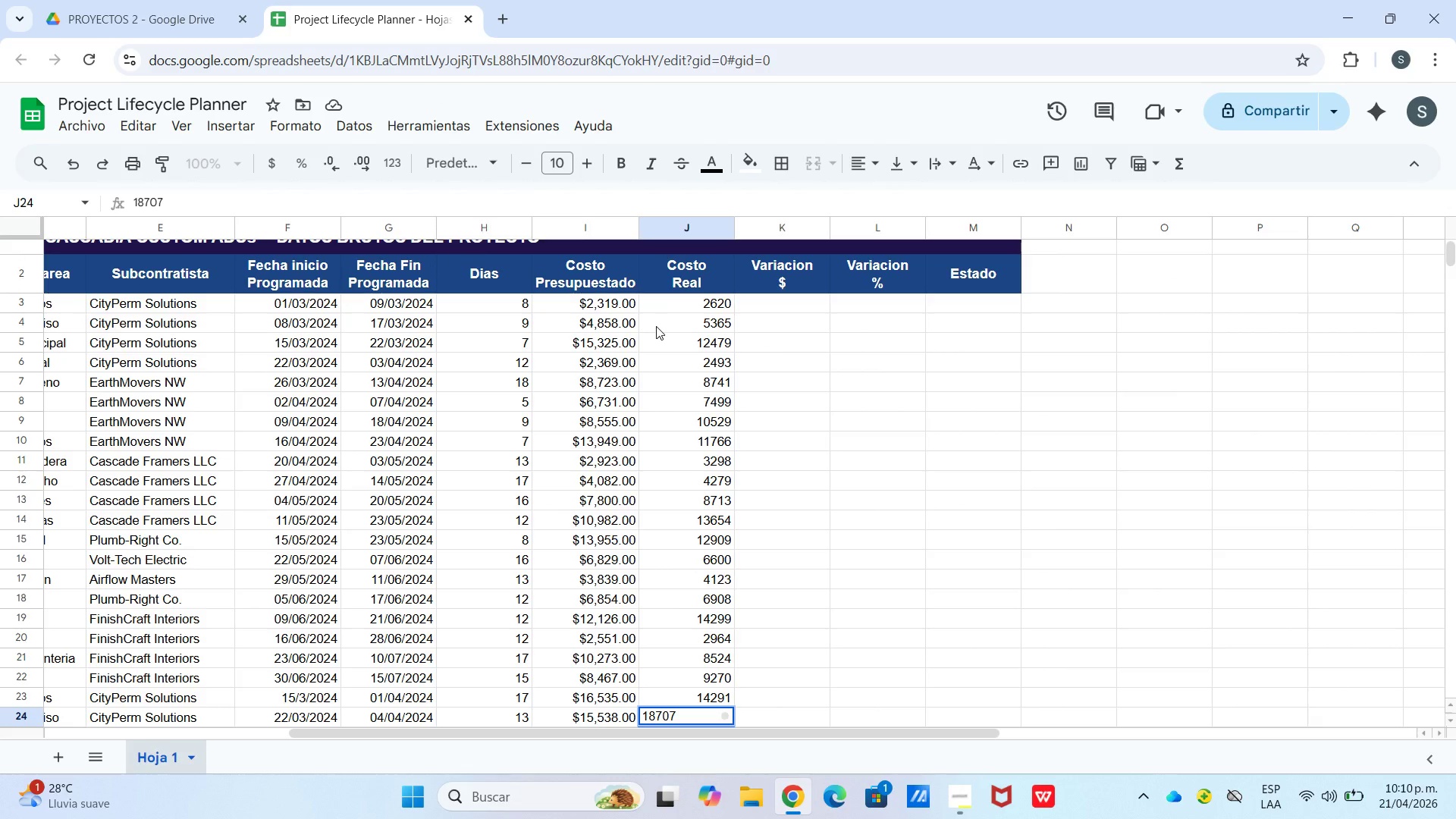 
key(Backspace)
 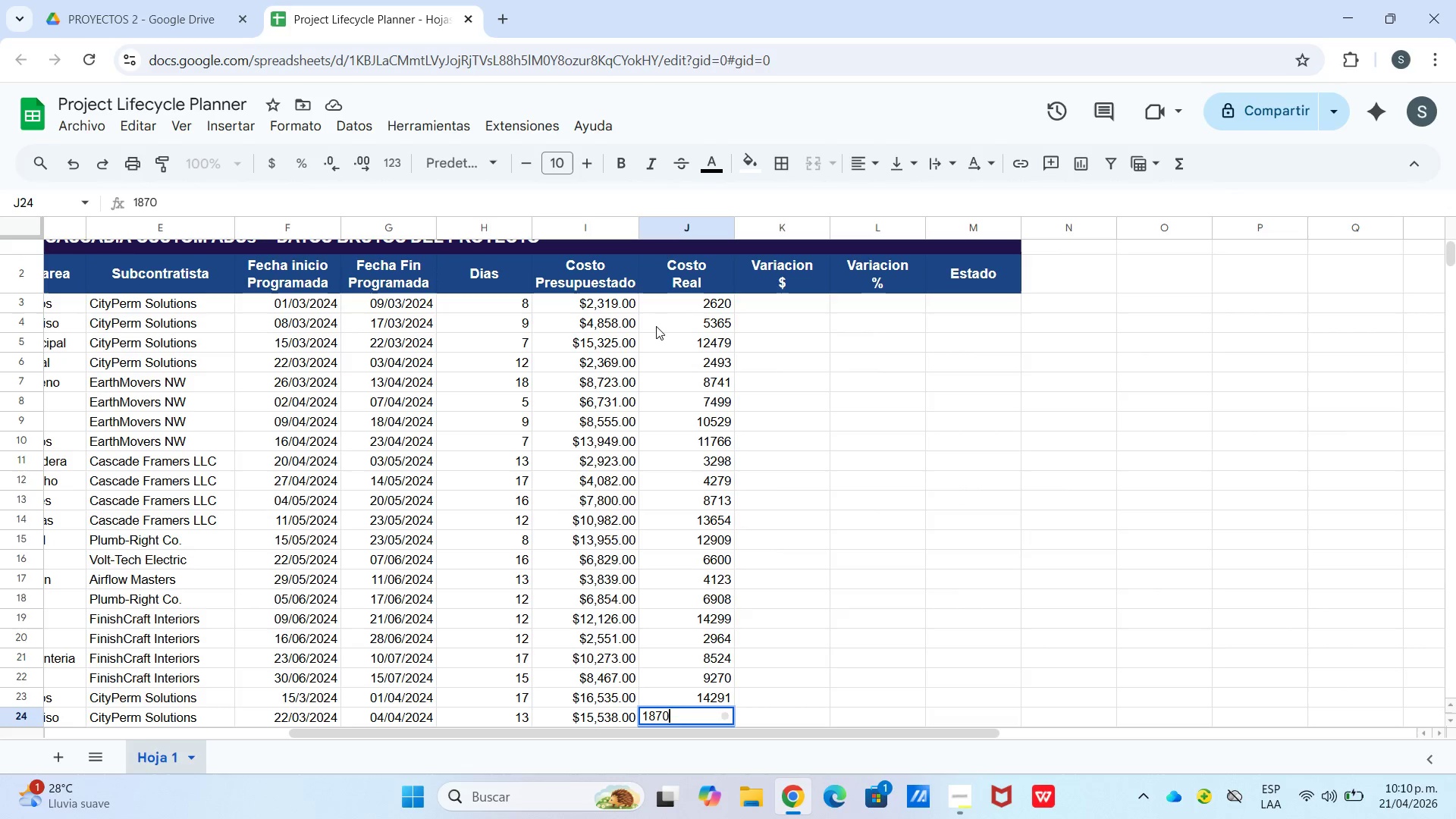 
key(Numpad8)
 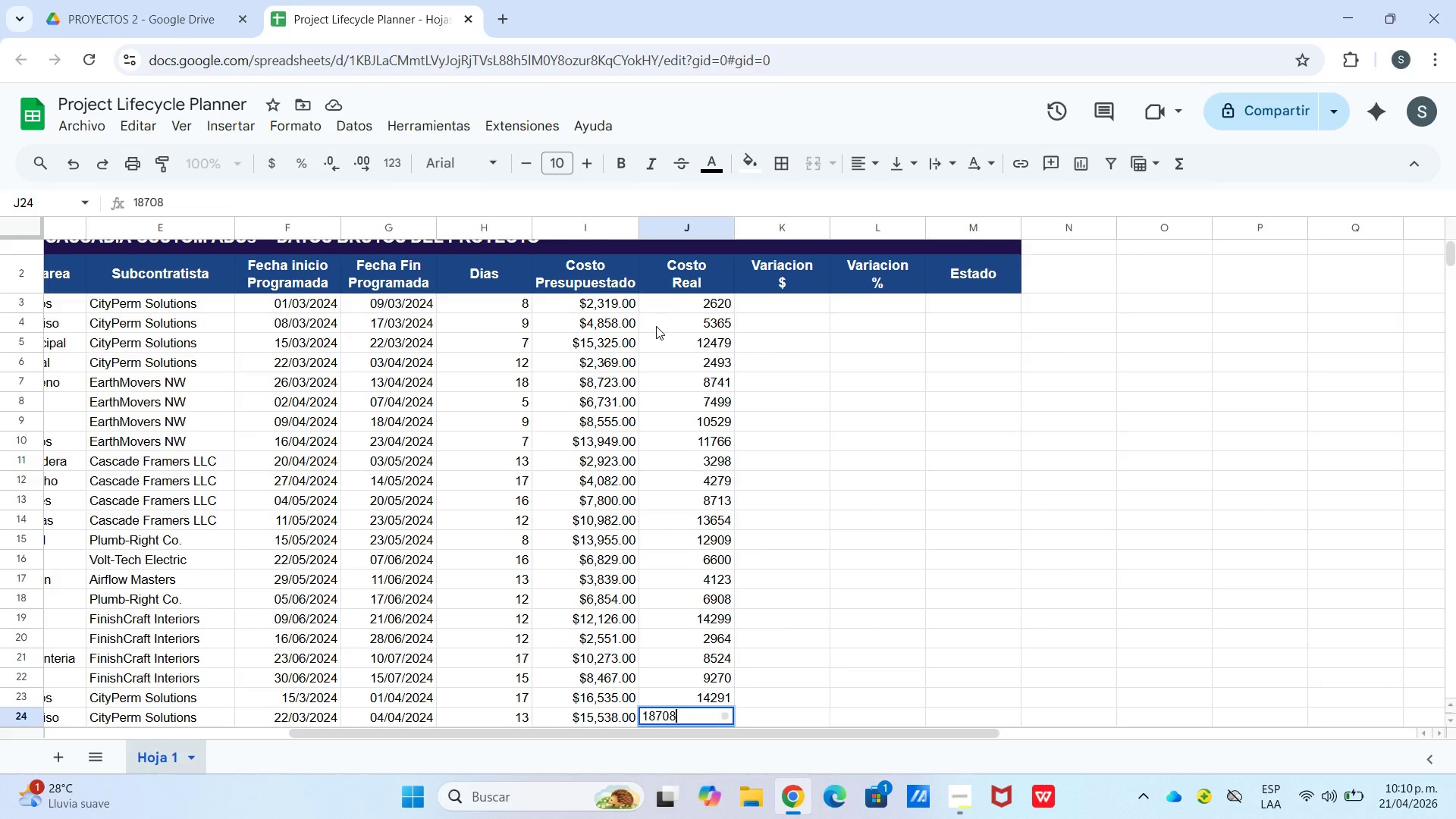 
key(Enter)
 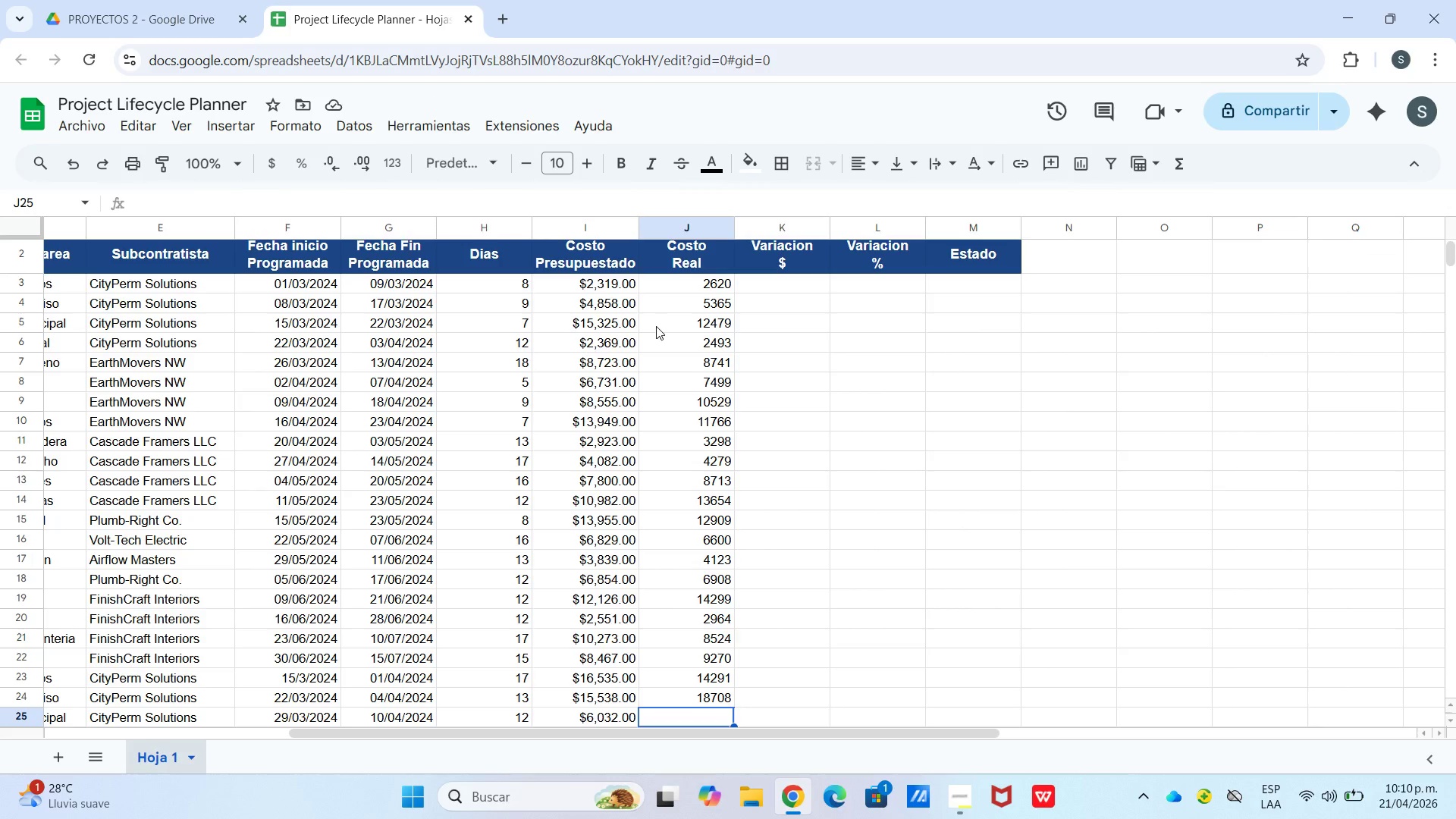 
wait(7.0)
 